 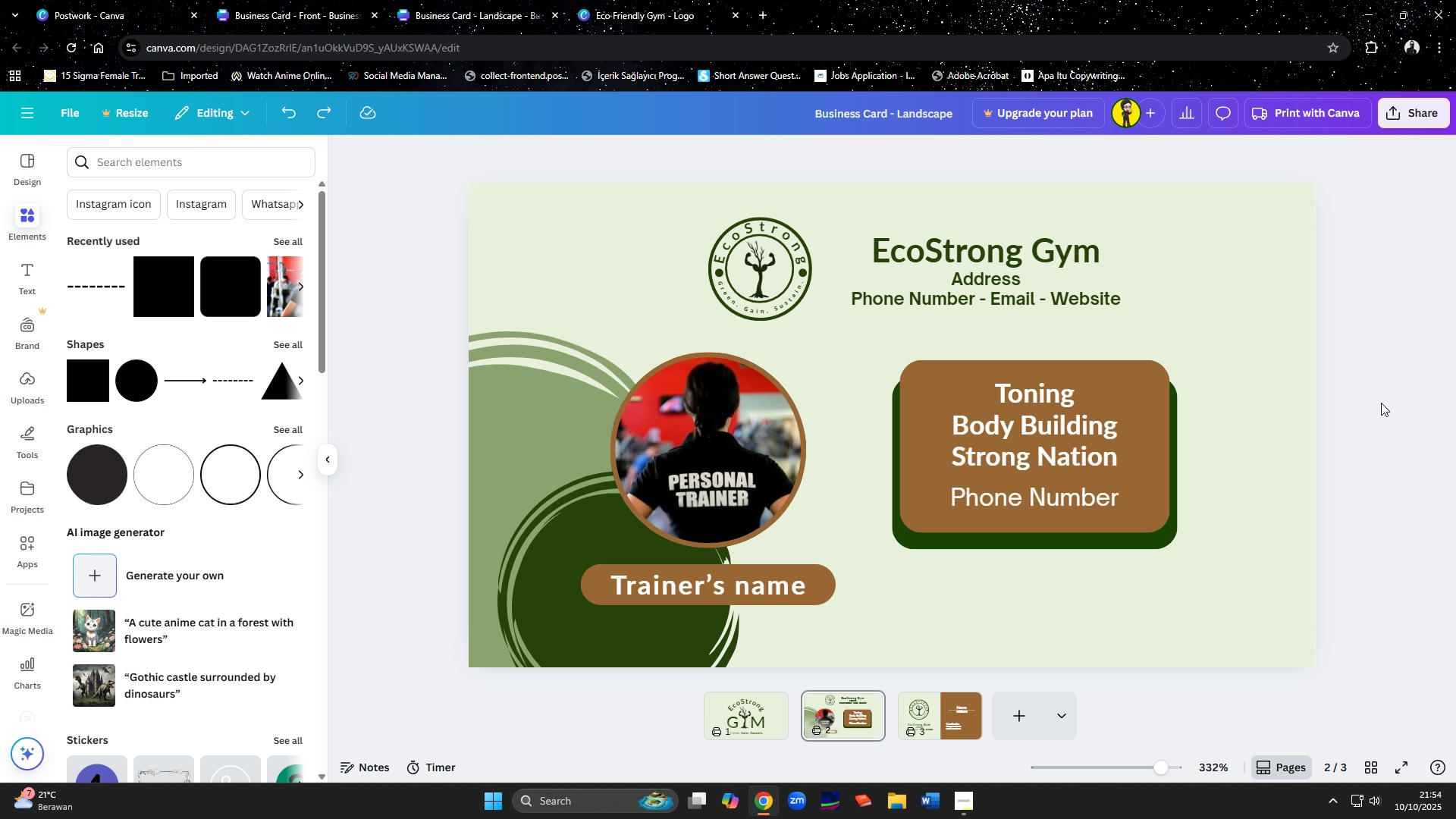 
left_click([315, 0])
 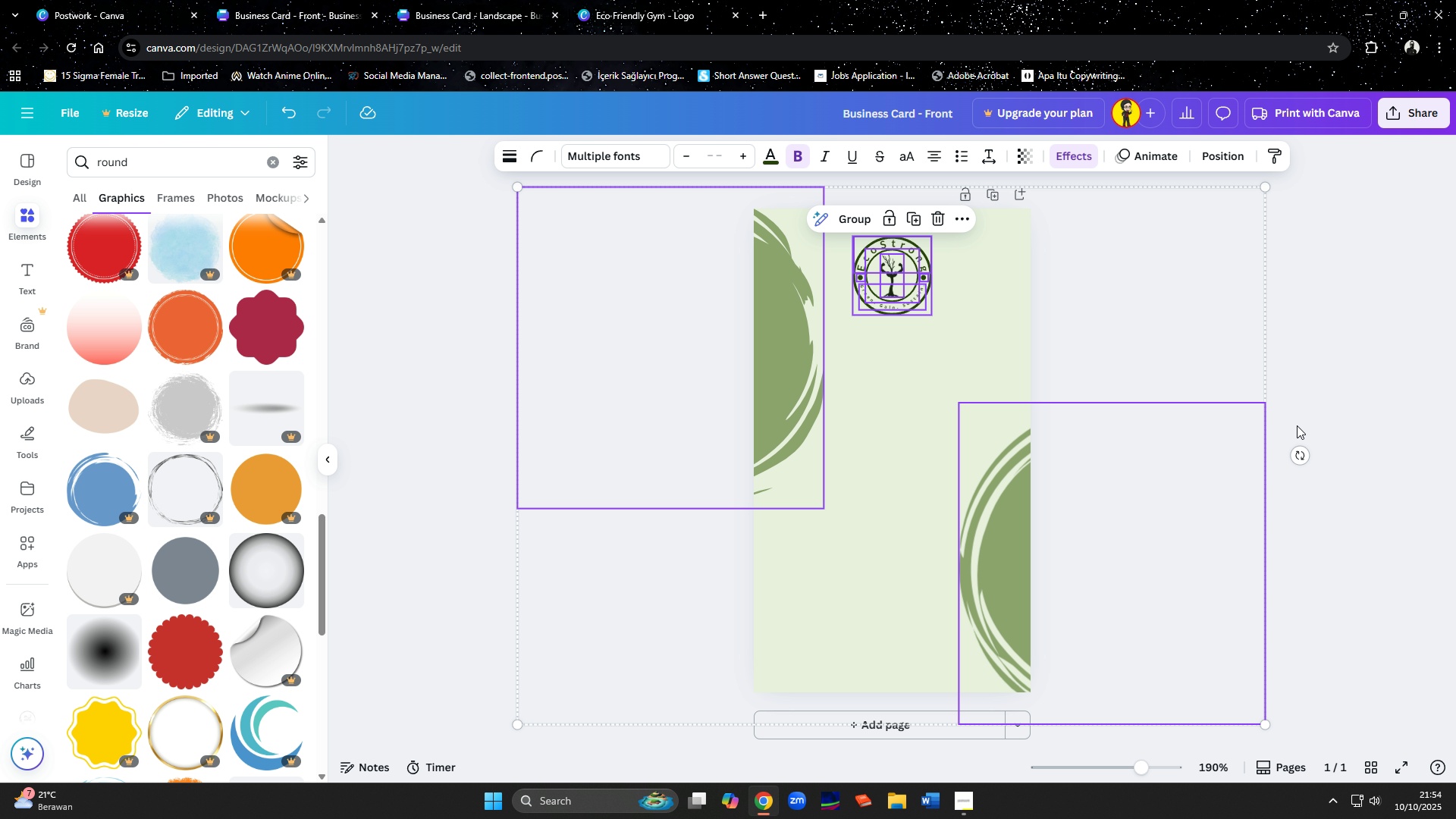 
left_click([1328, 432])
 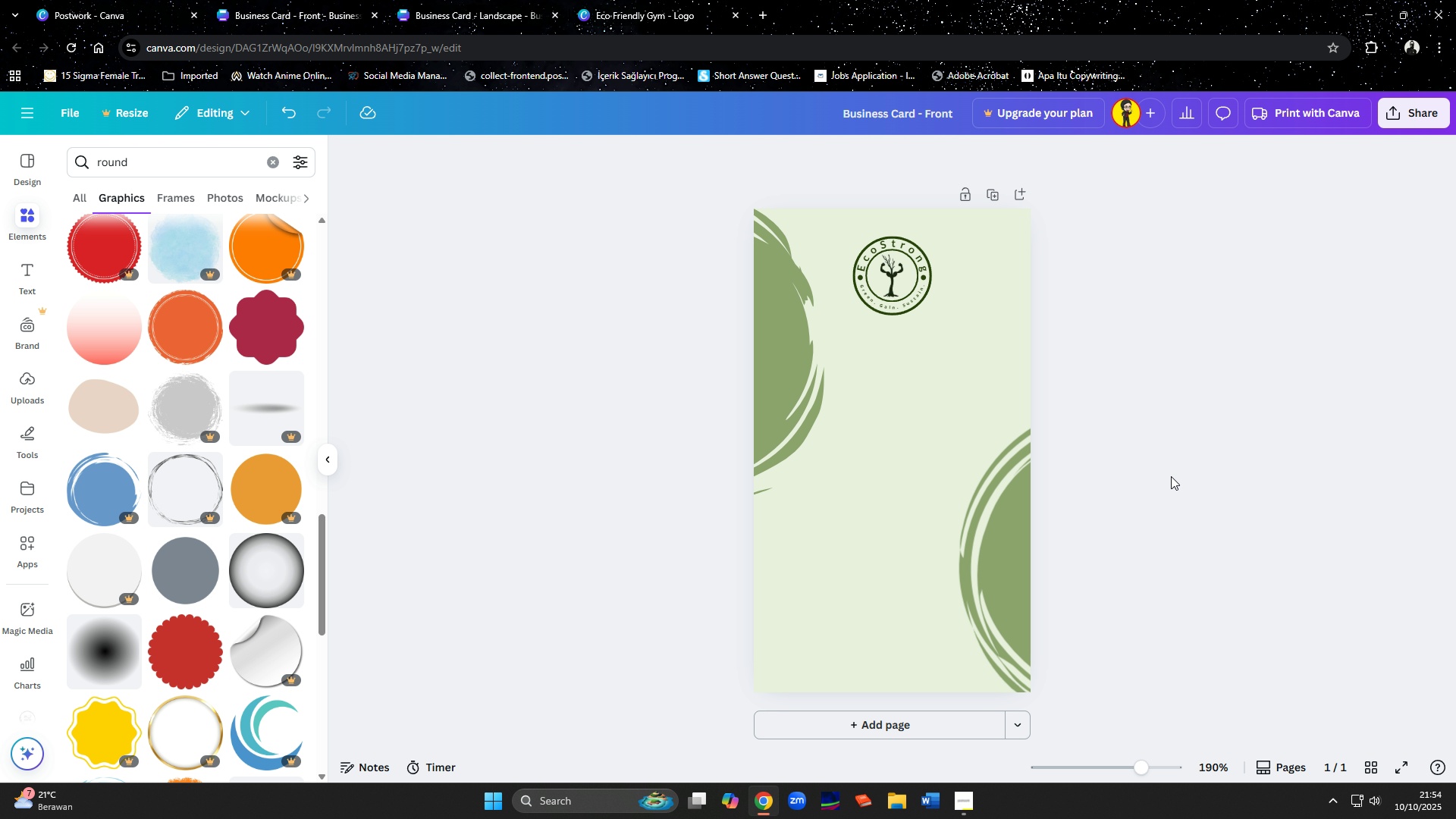 
scroll: coordinate [1157, 486], scroll_direction: up, amount: 5.0
 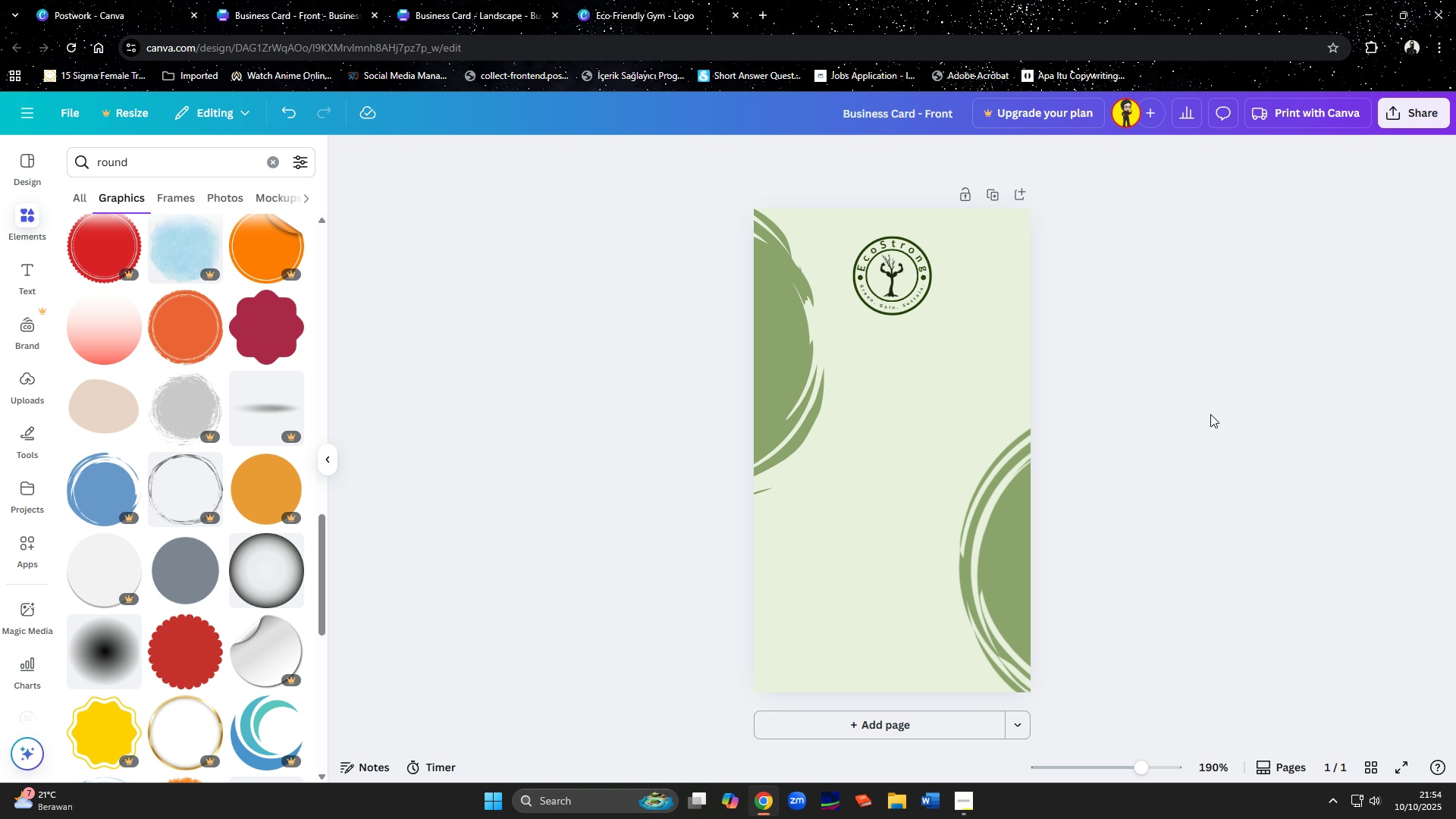 
scroll: coordinate [1210, 413], scroll_direction: down, amount: 1.0
 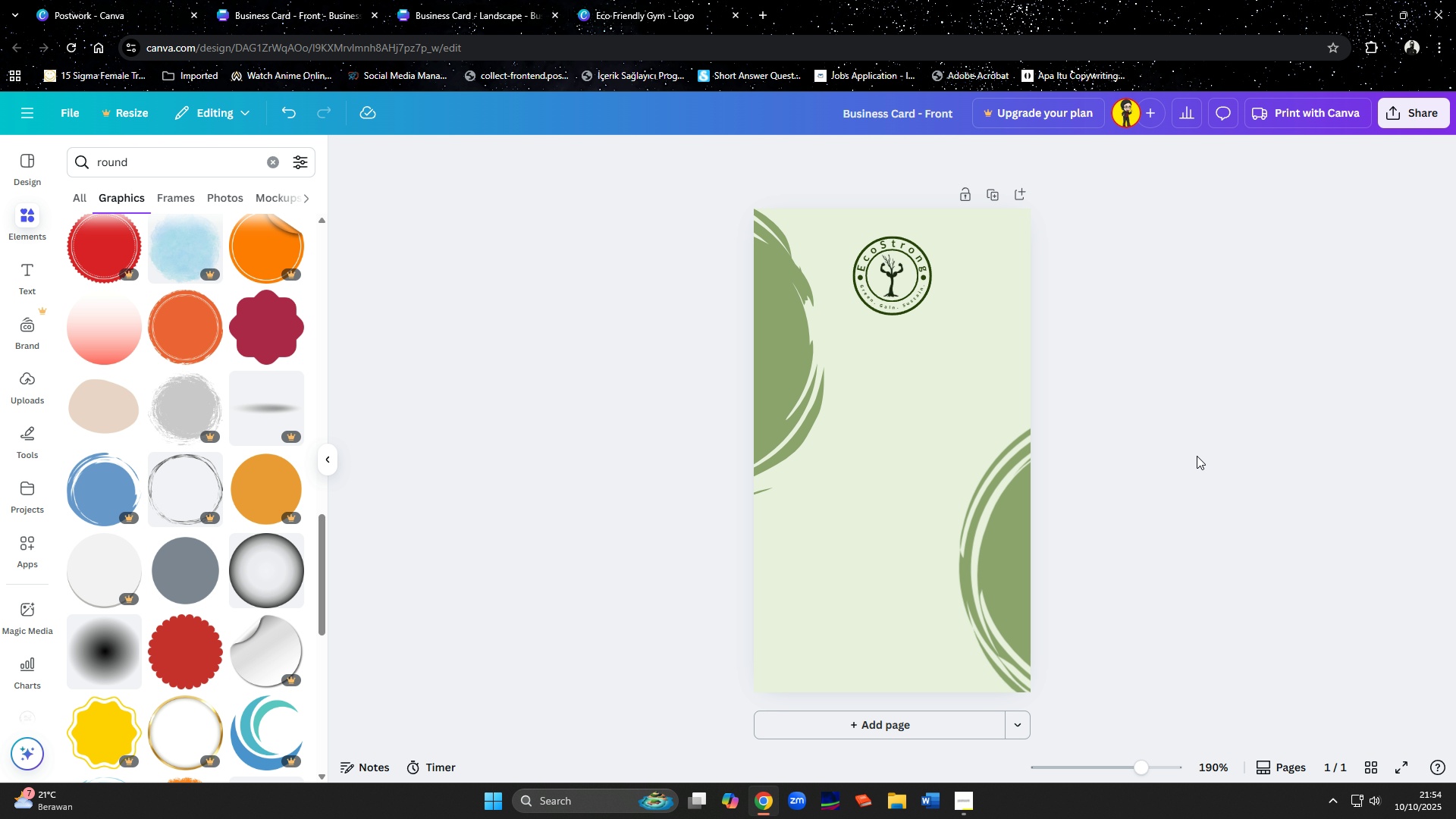 
scroll: coordinate [1203, 453], scroll_direction: up, amount: 6.0
 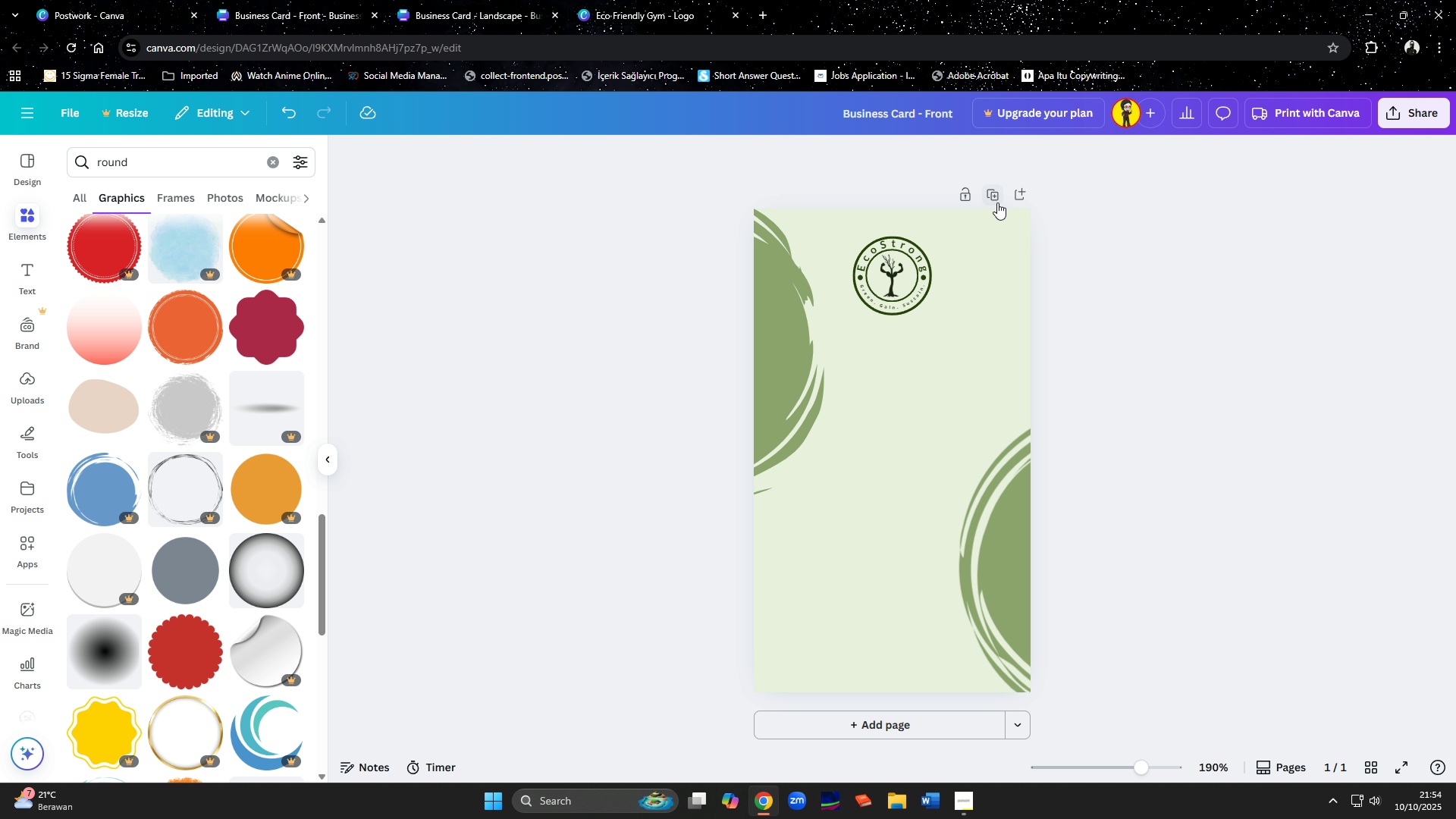 
left_click([997, 202])
 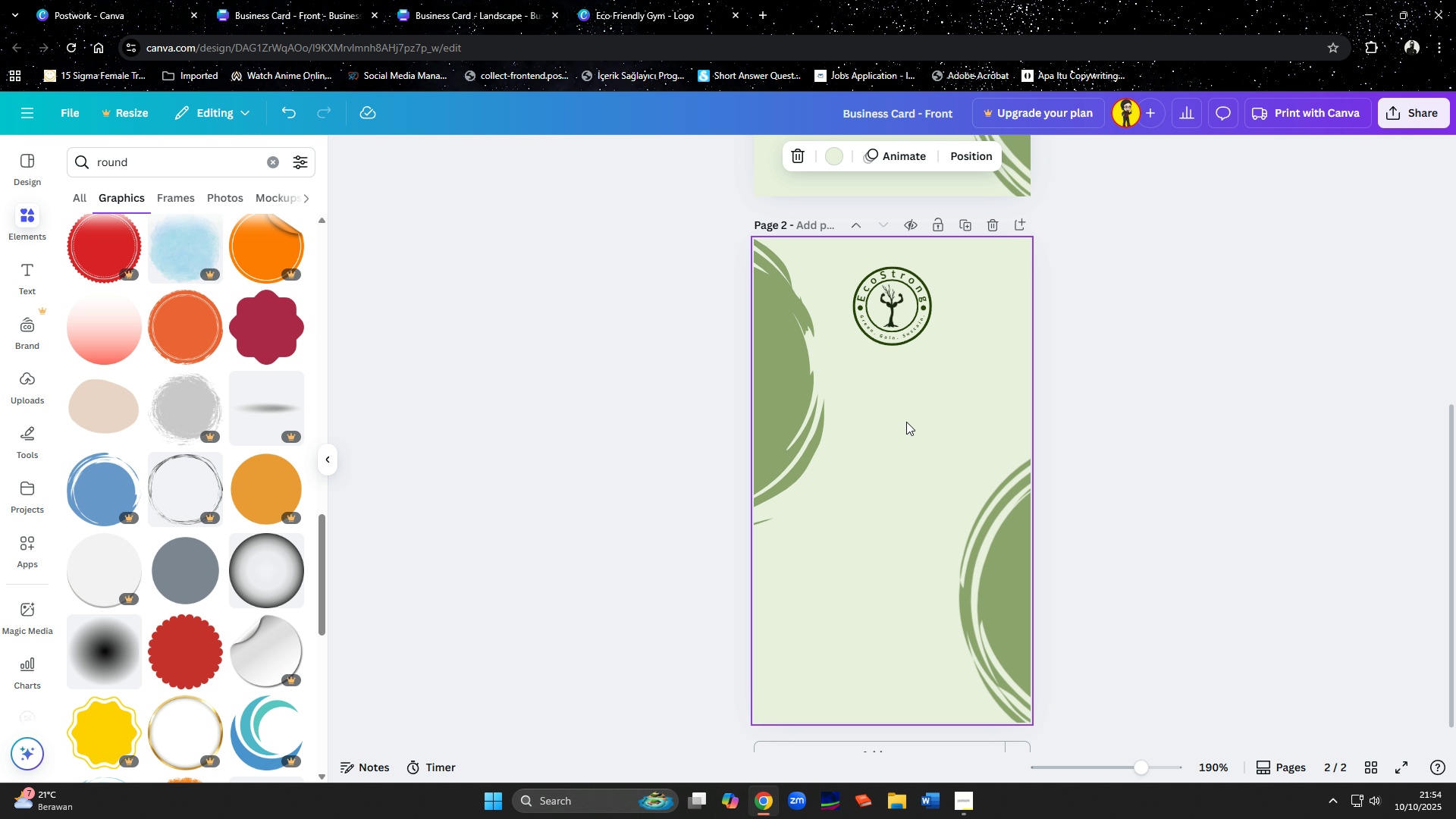 
scroll: coordinate [906, 422], scroll_direction: up, amount: 7.0
 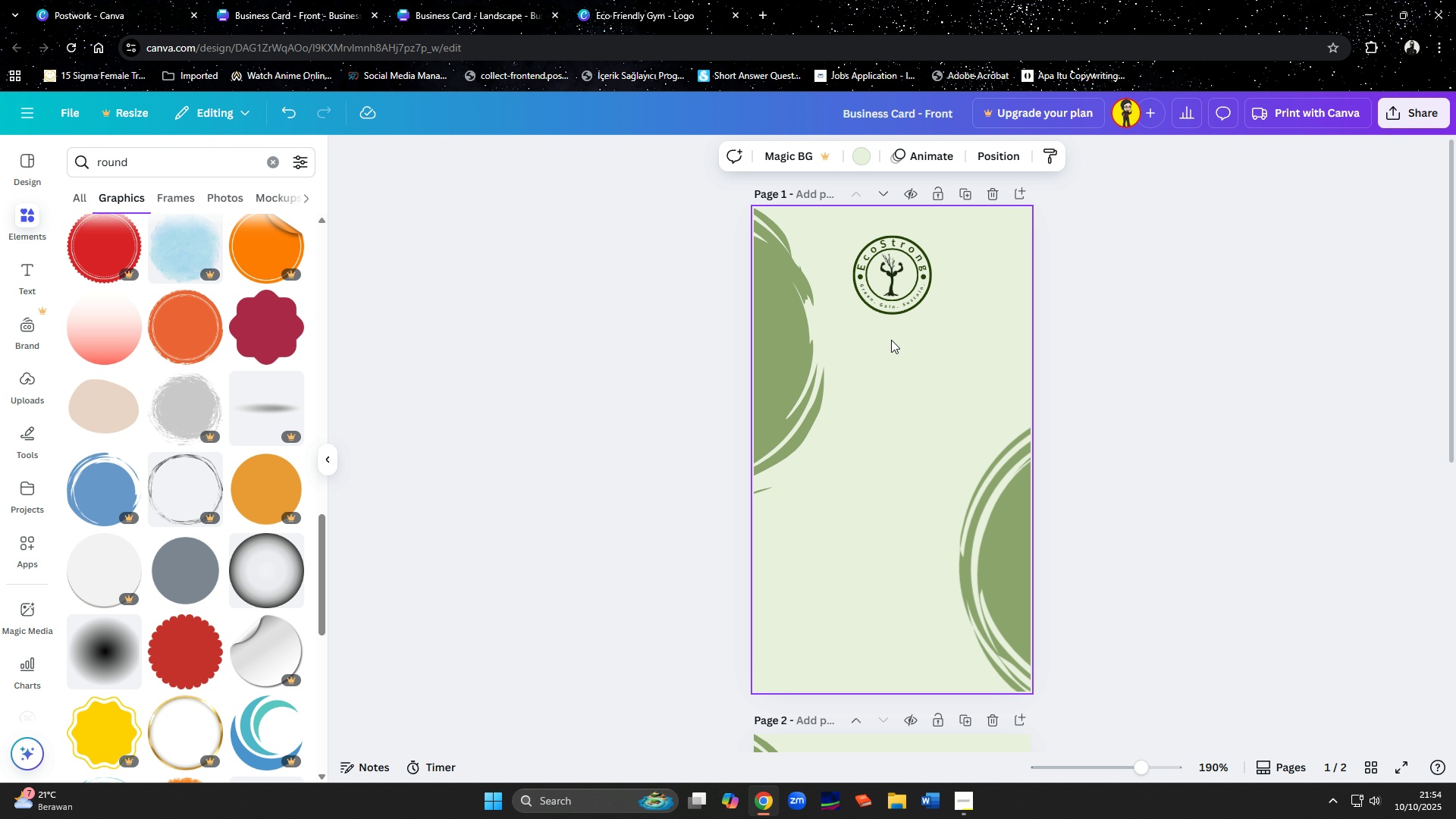 
left_click([891, 340])
 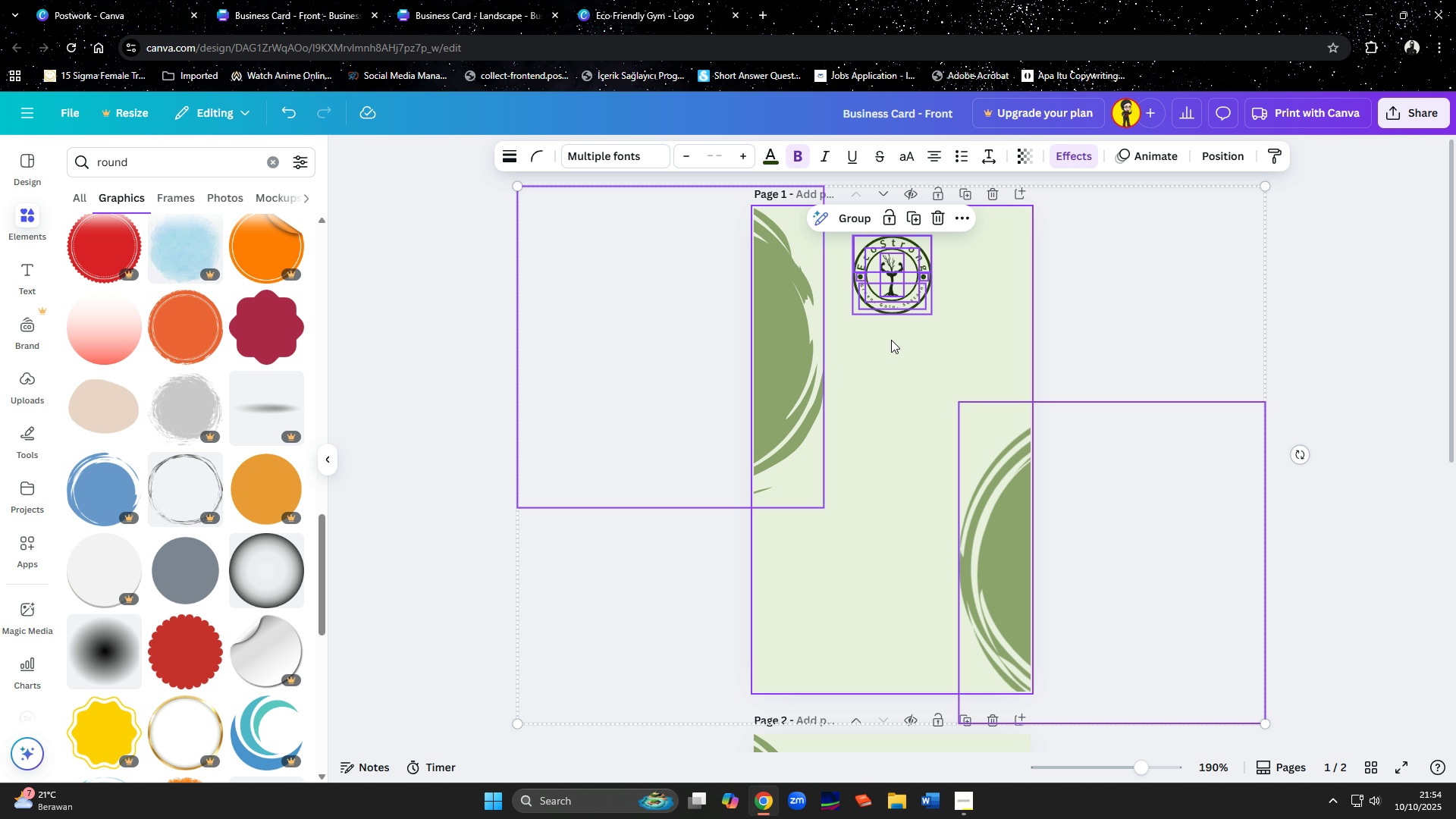 
key(Control+ControlLeft)
 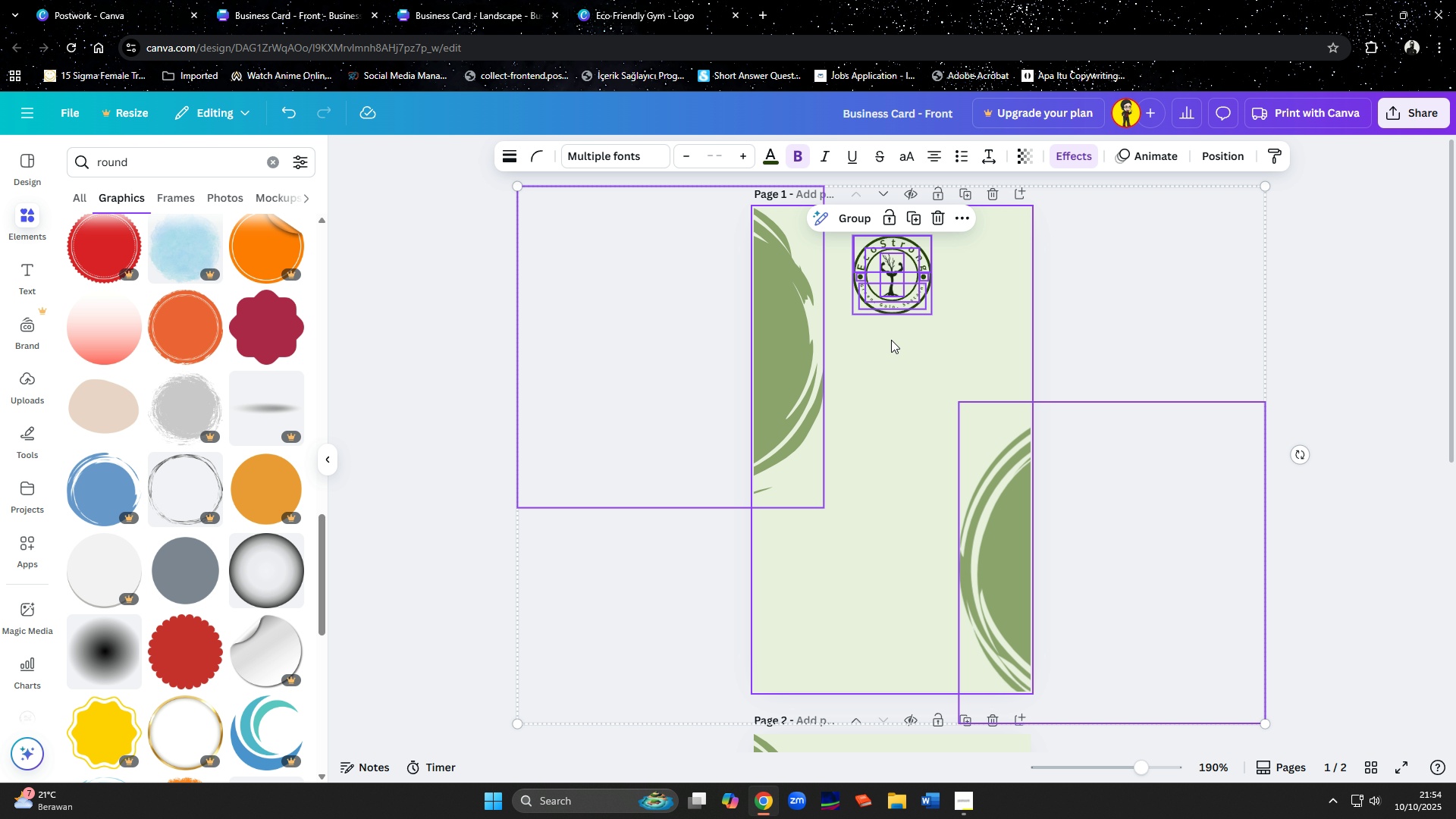 
key(Control+A)
 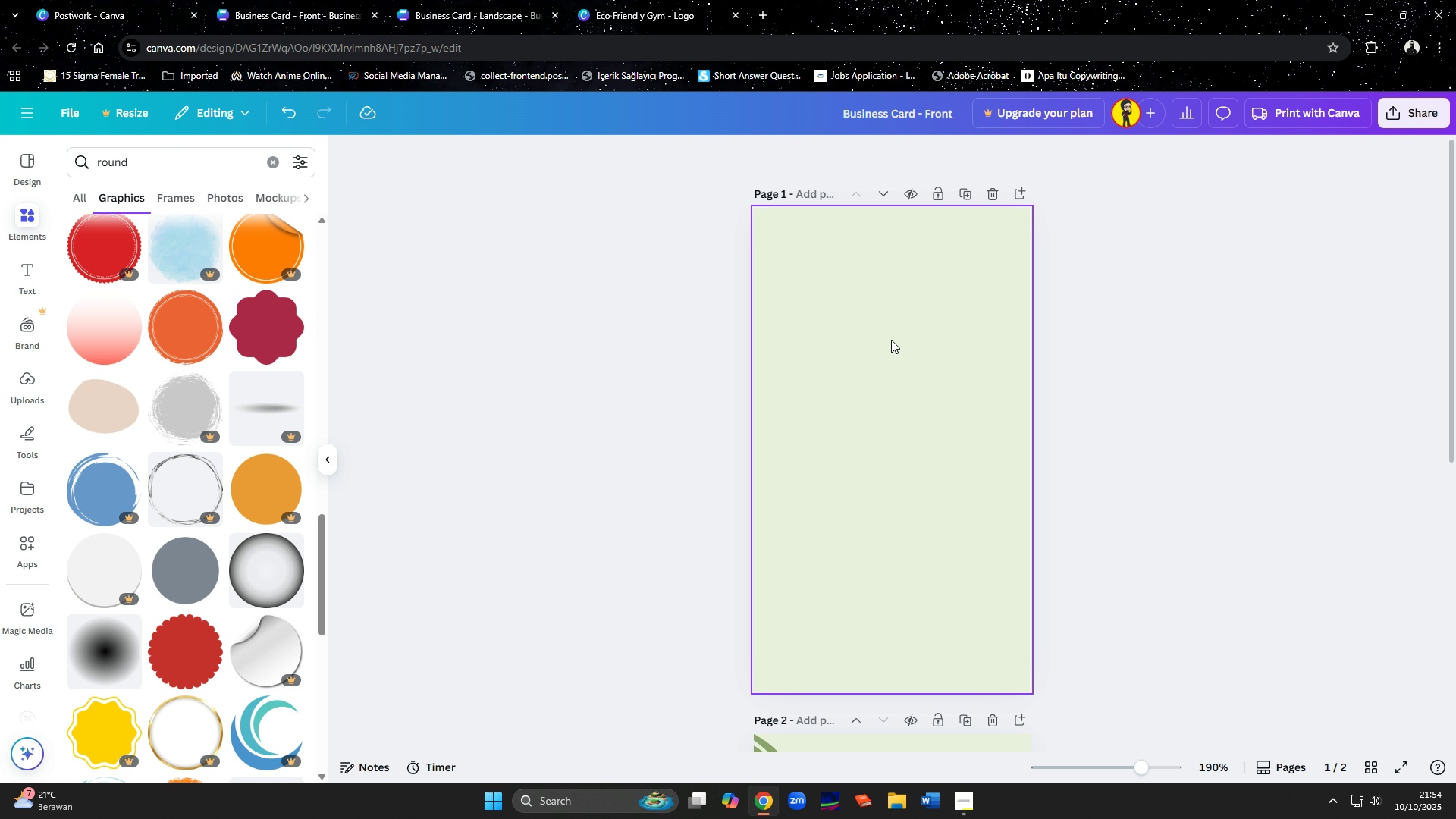 
key(Delete)
 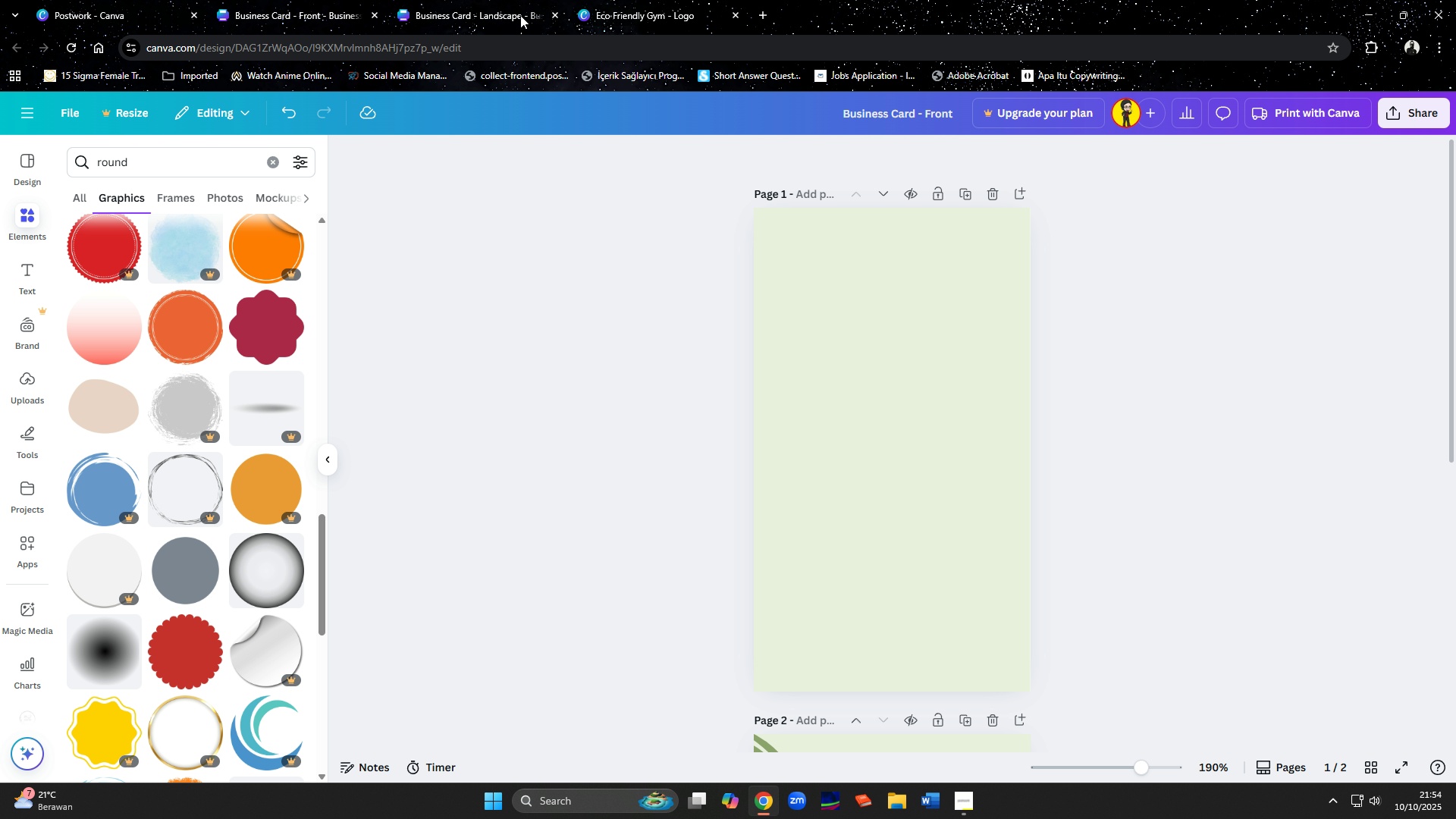 
left_click([500, 7])
 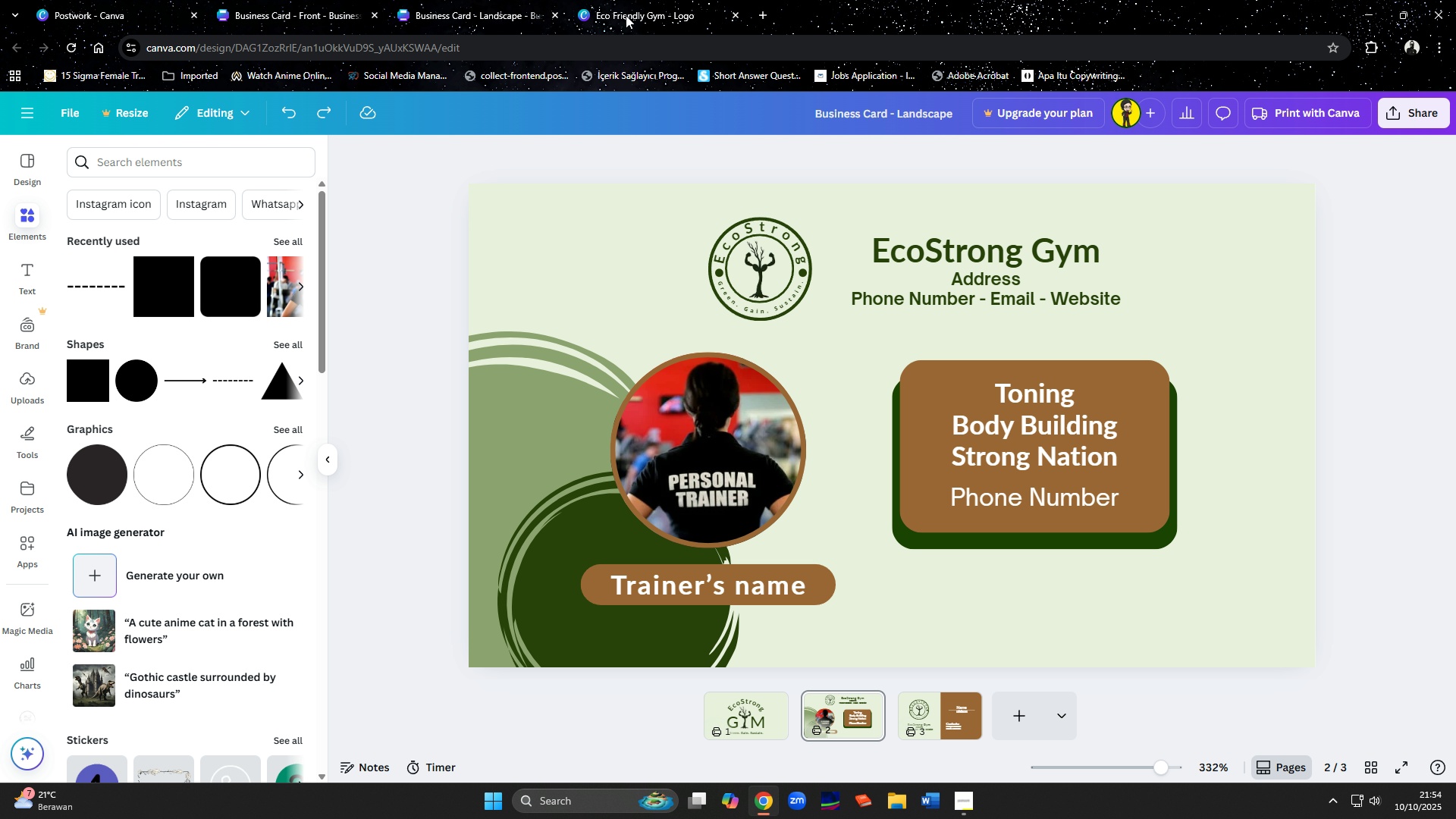 
left_click([626, 15])
 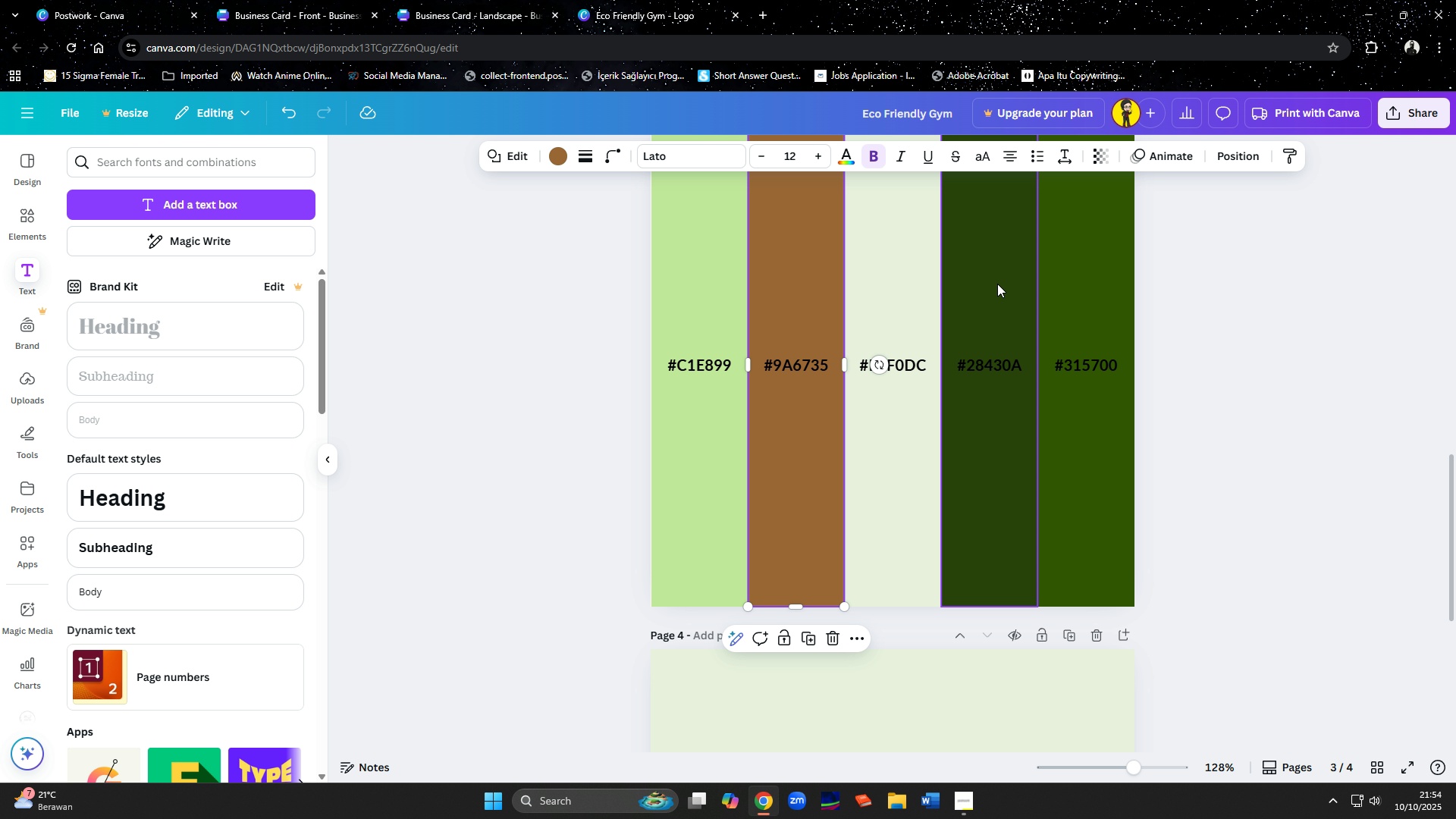 
scroll: coordinate [997, 284], scroll_direction: up, amount: 8.0
 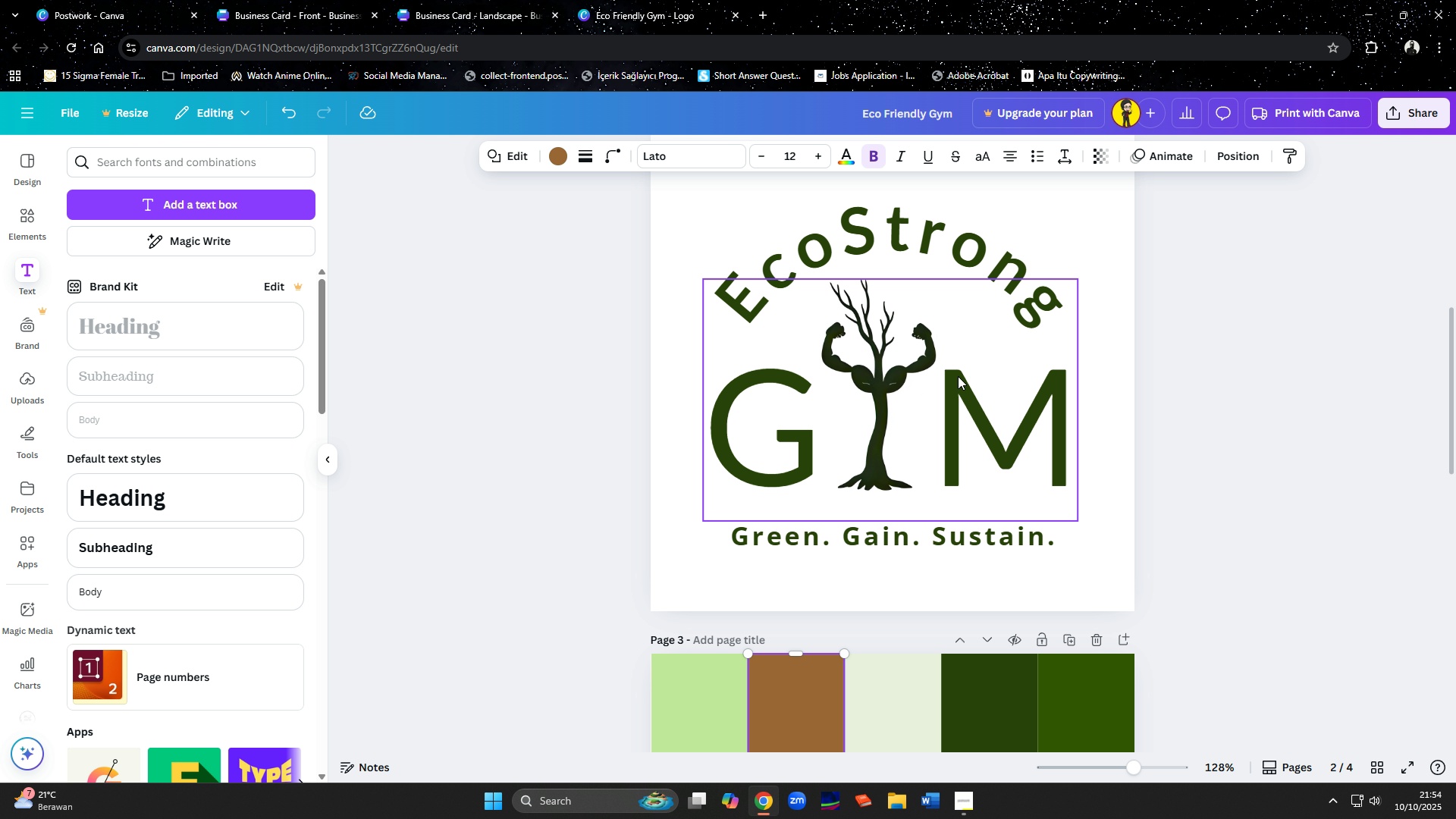 
left_click([958, 376])
 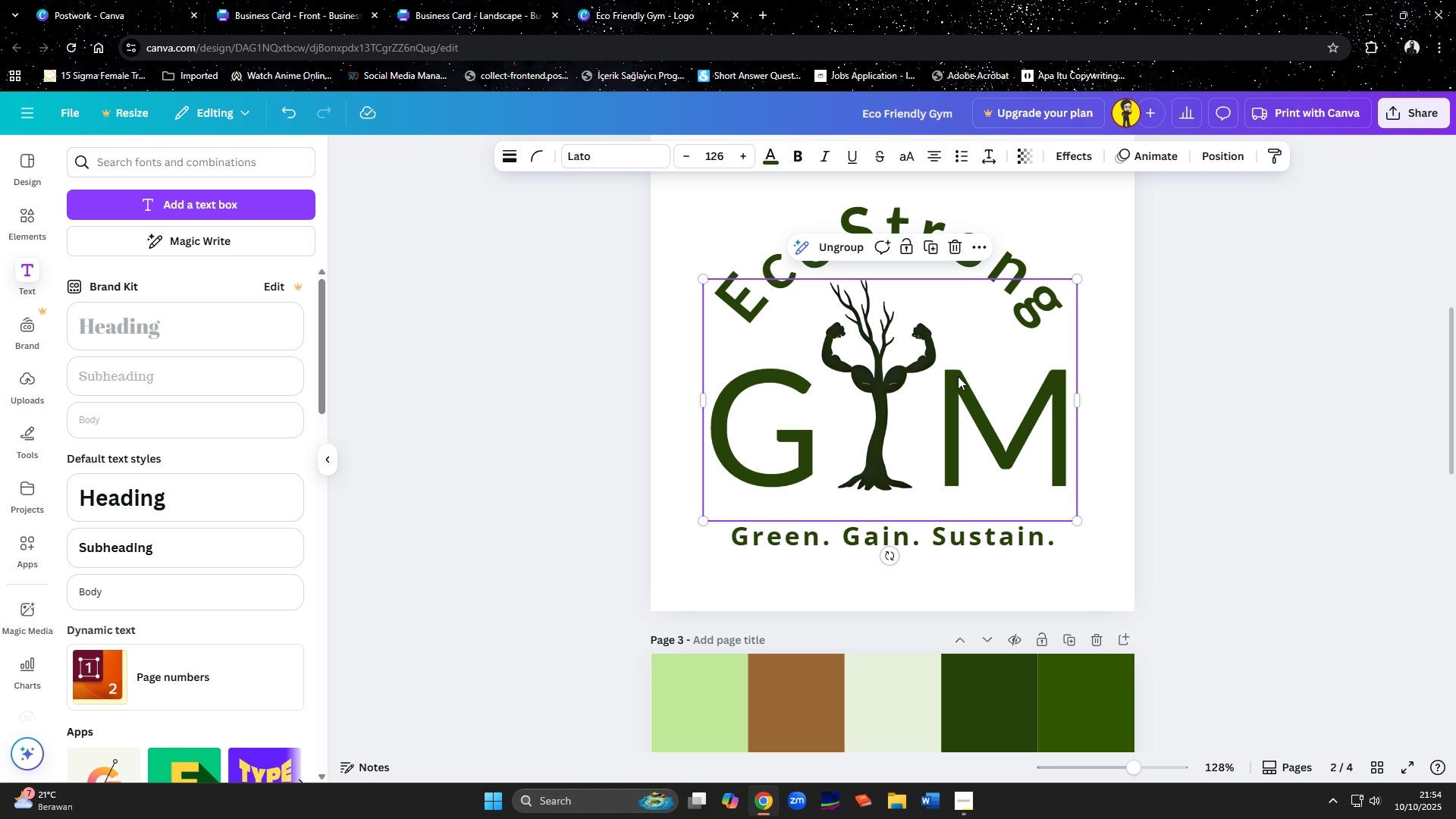 
key(Control+A)
 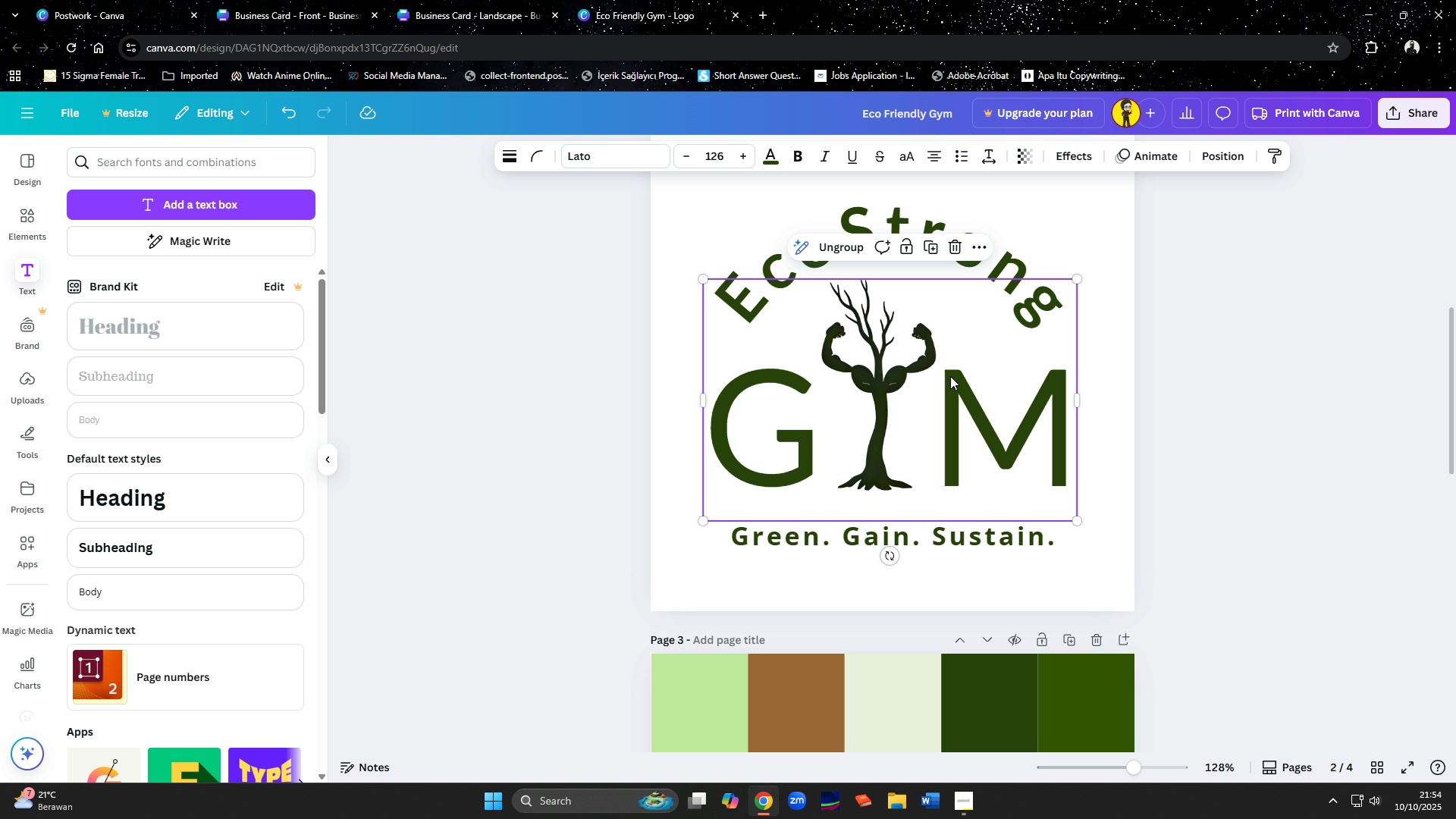 
key(Control+C)
 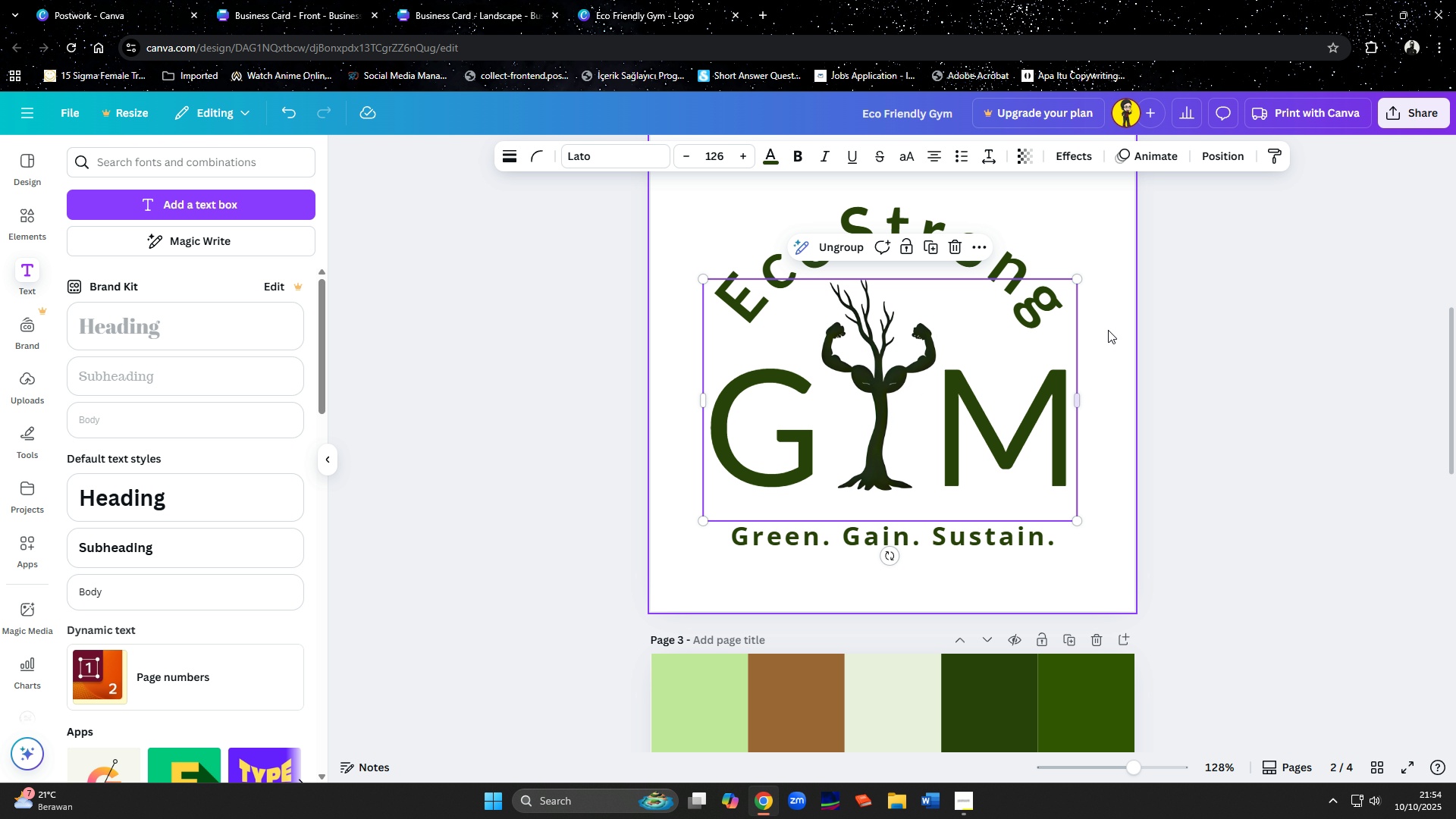 
left_click([1152, 342])
 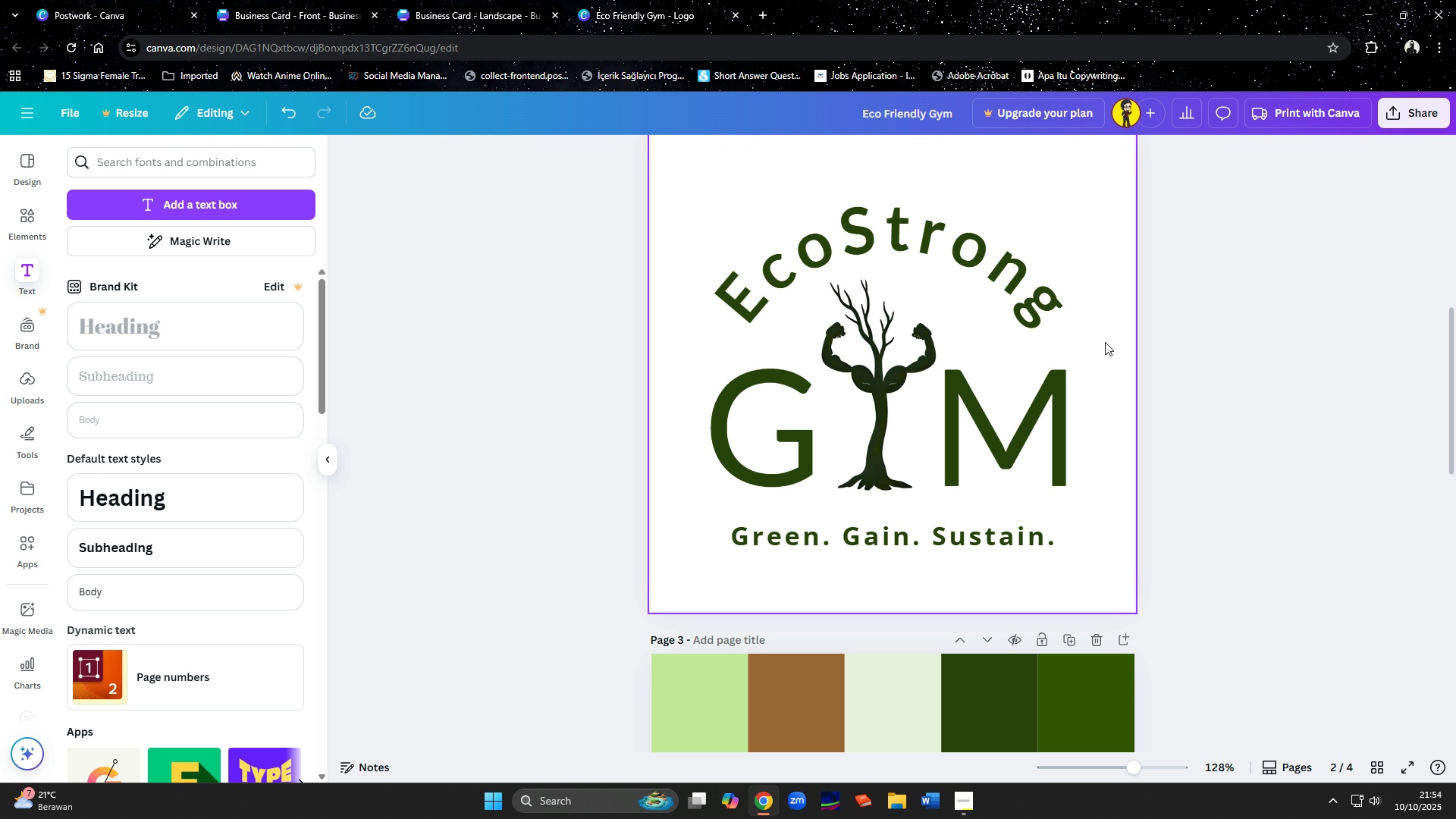 
key(Control+A)
 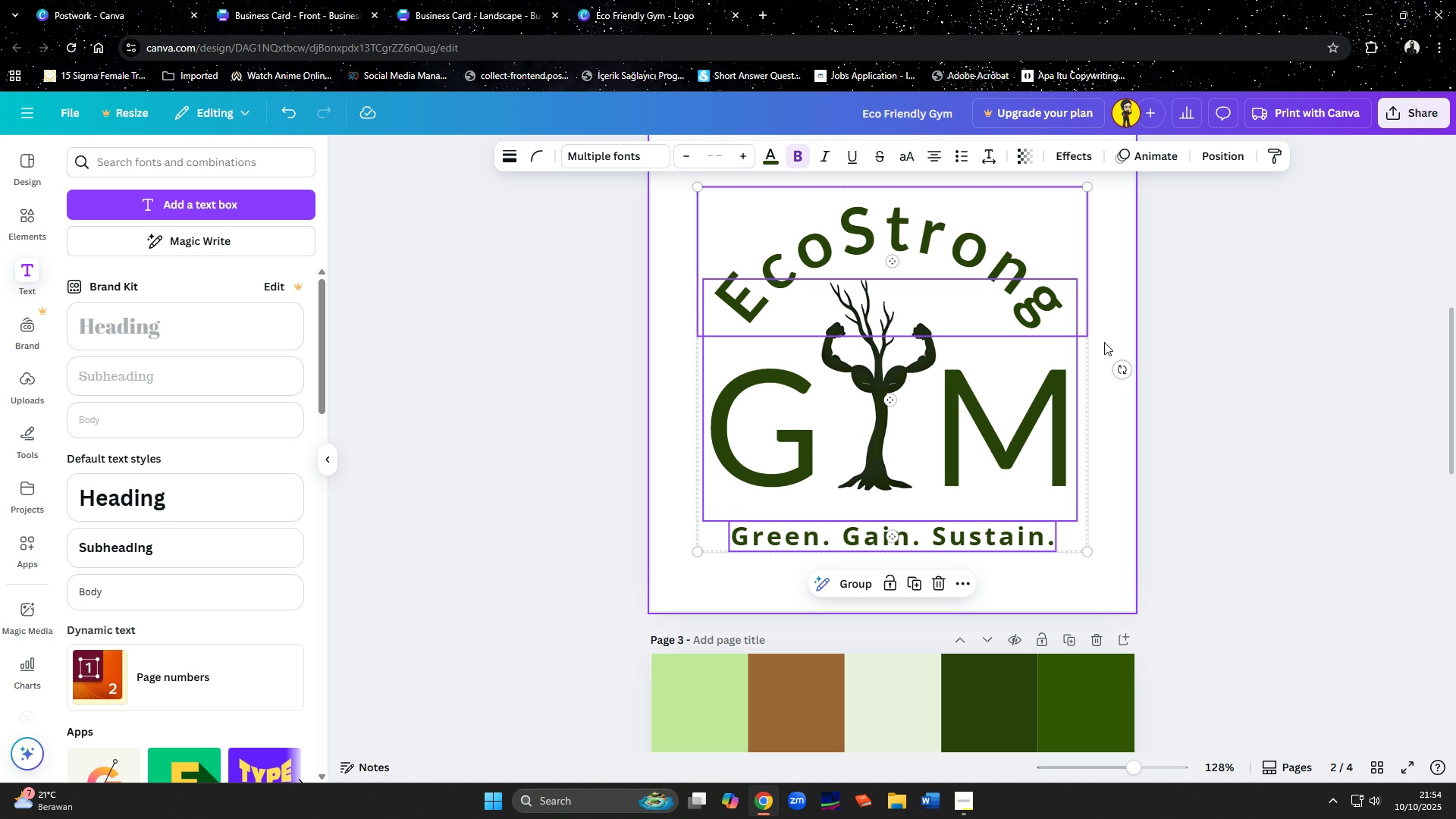 
key(Control+C)
 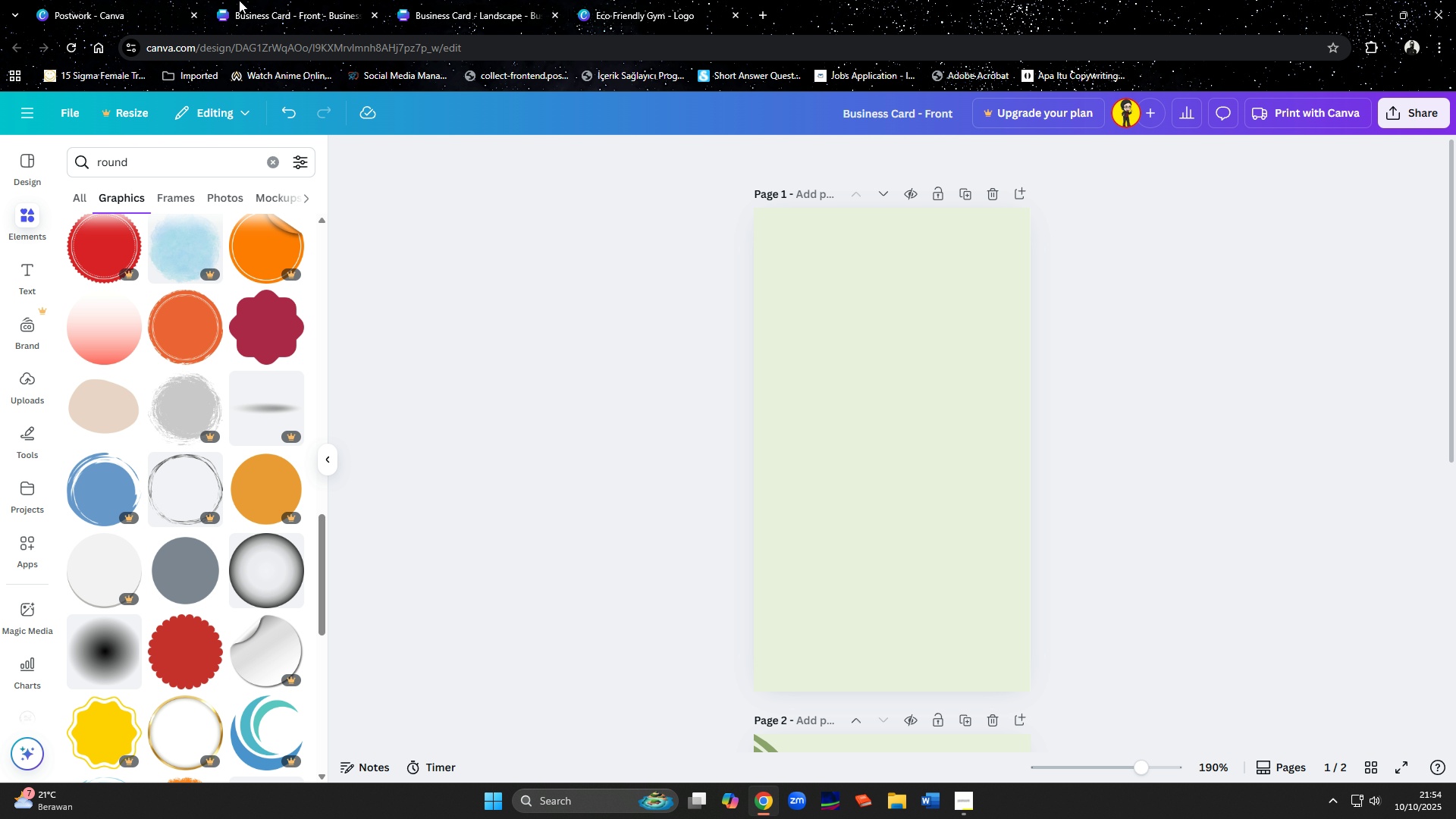 
left_click([239, 0])
 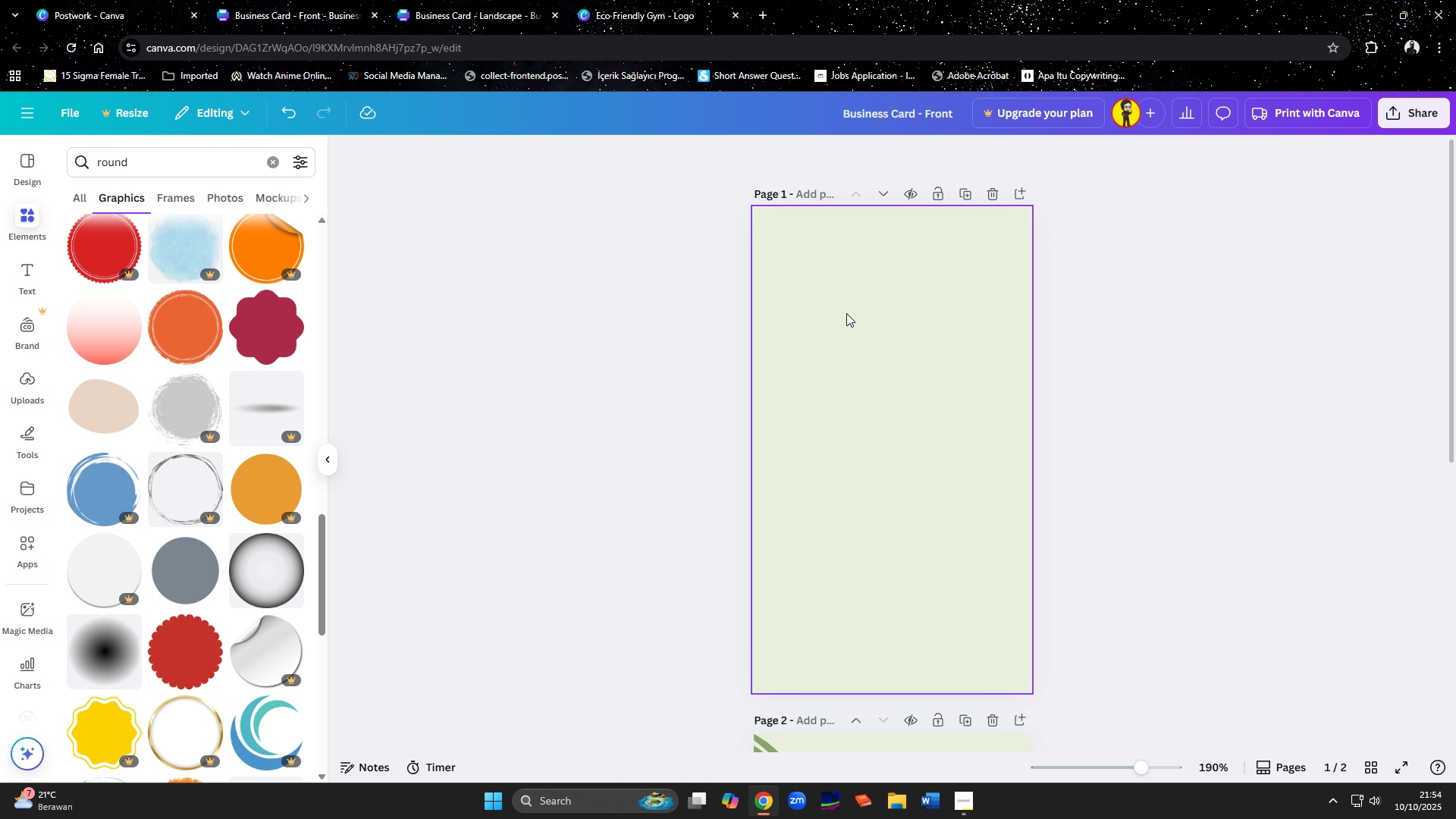 
left_click([846, 313])
 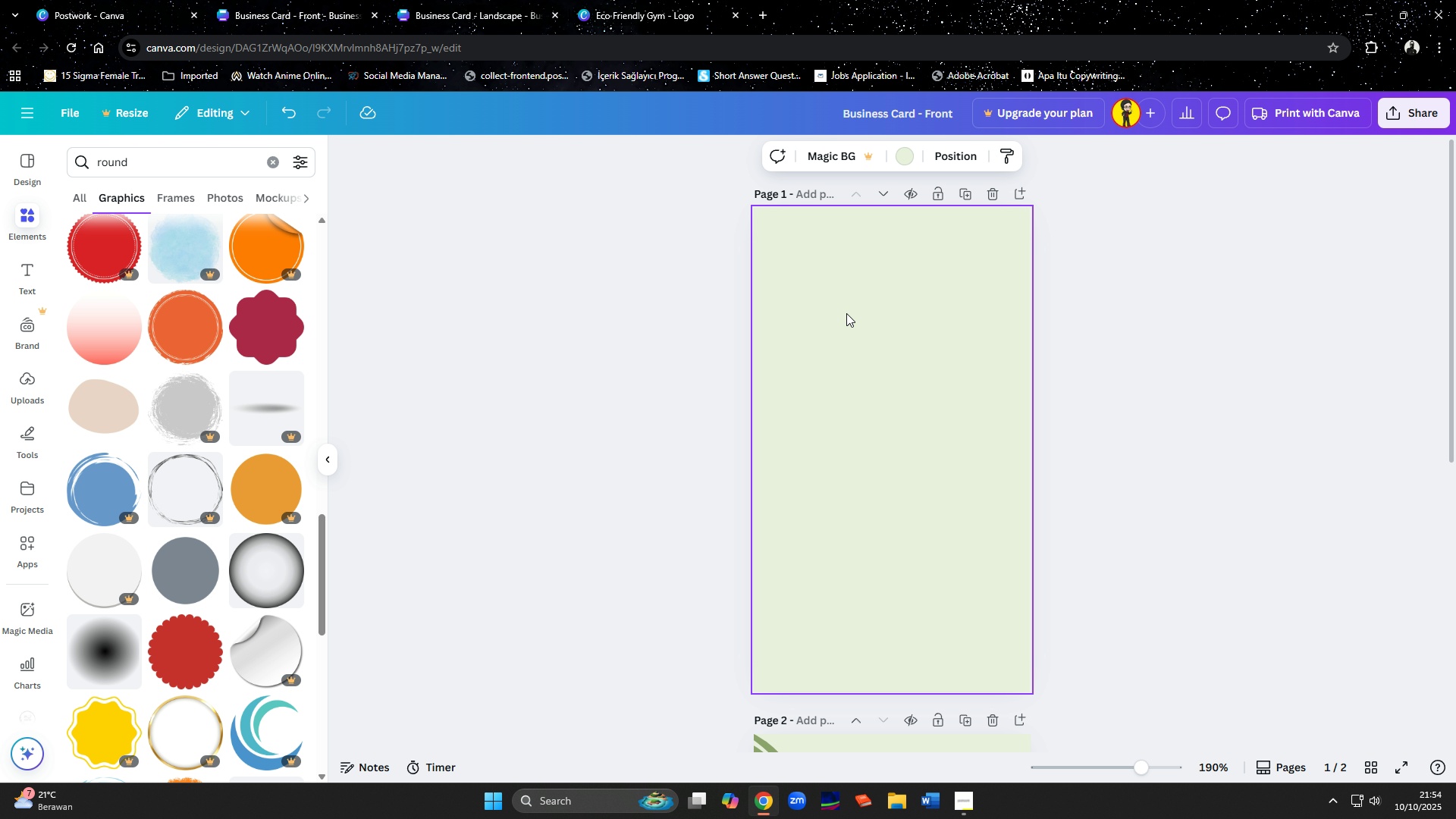 
key(Control+ControlLeft)
 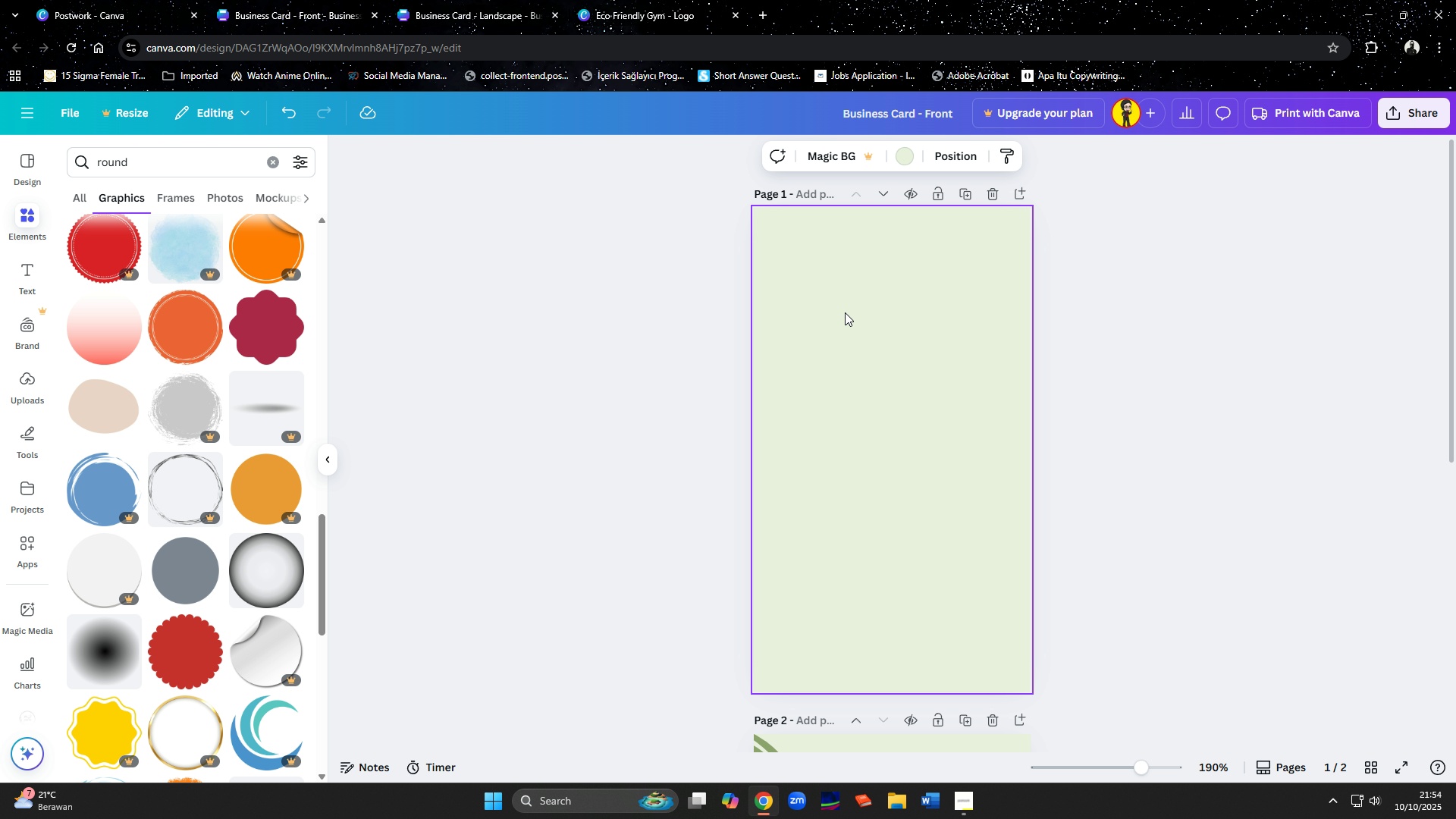 
key(Control+V)
 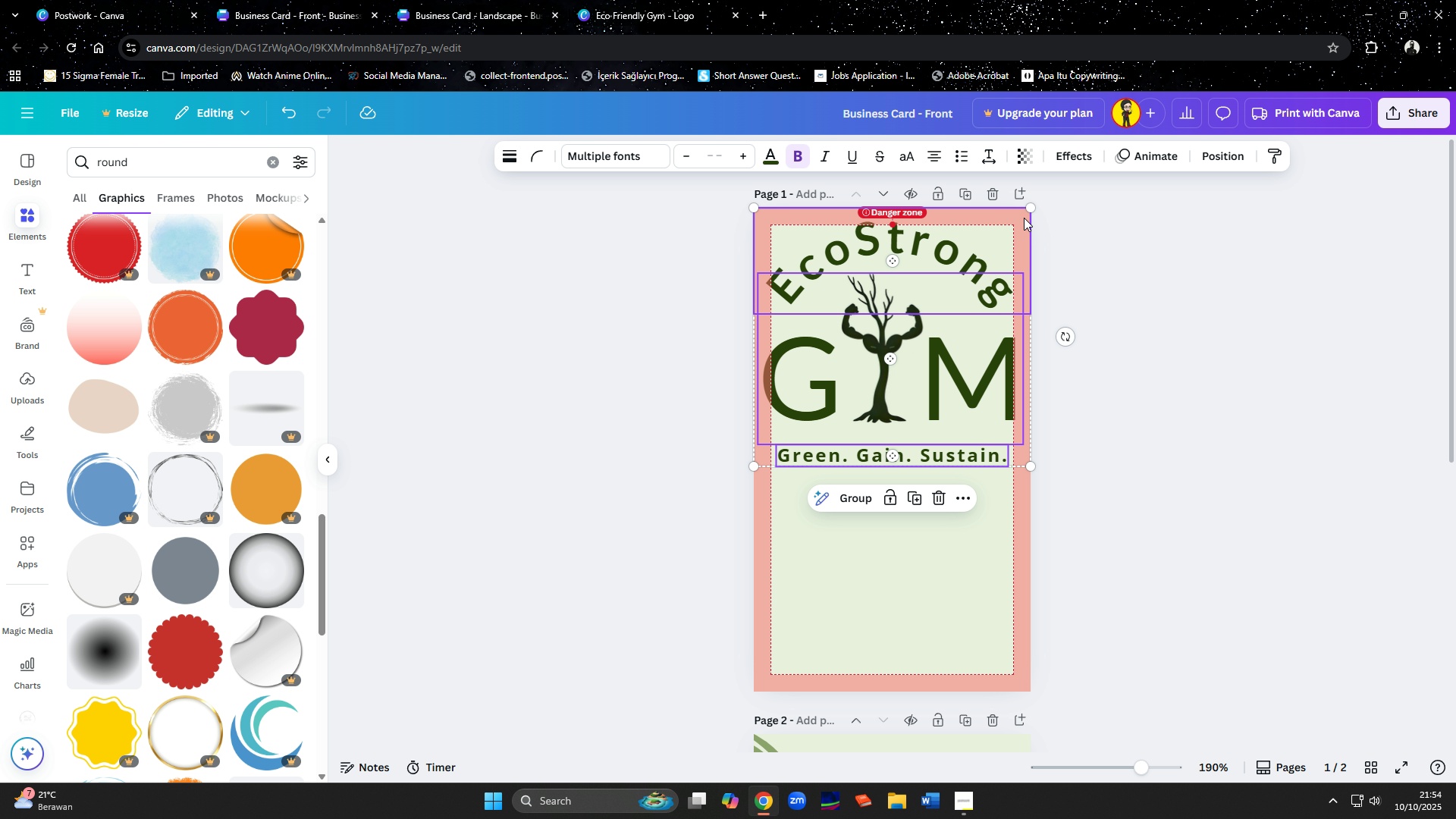 
left_click_drag(start_coordinate=[1031, 212], to_coordinate=[994, 291])
 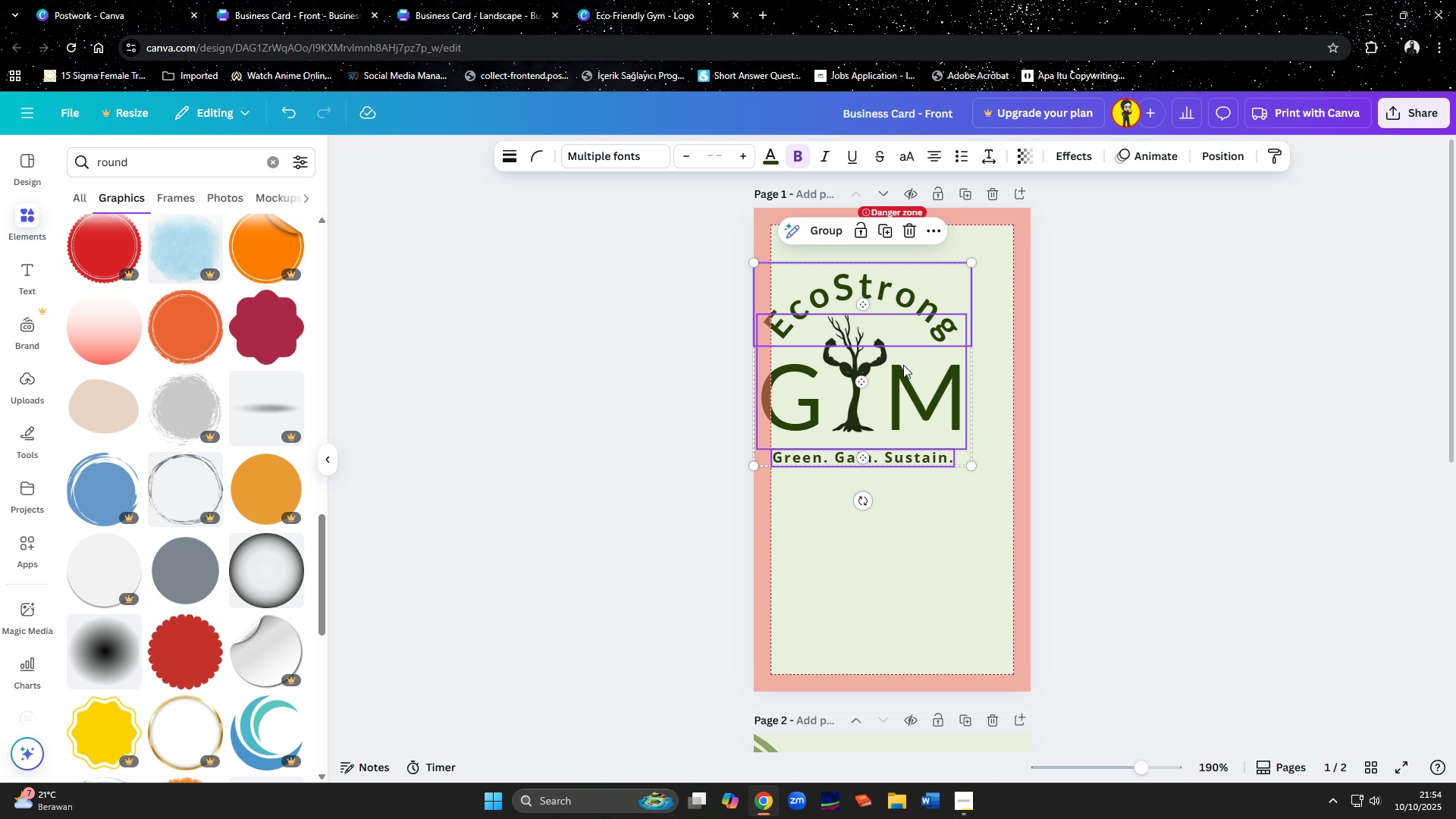 
left_click_drag(start_coordinate=[901, 367], to_coordinate=[930, 450])
 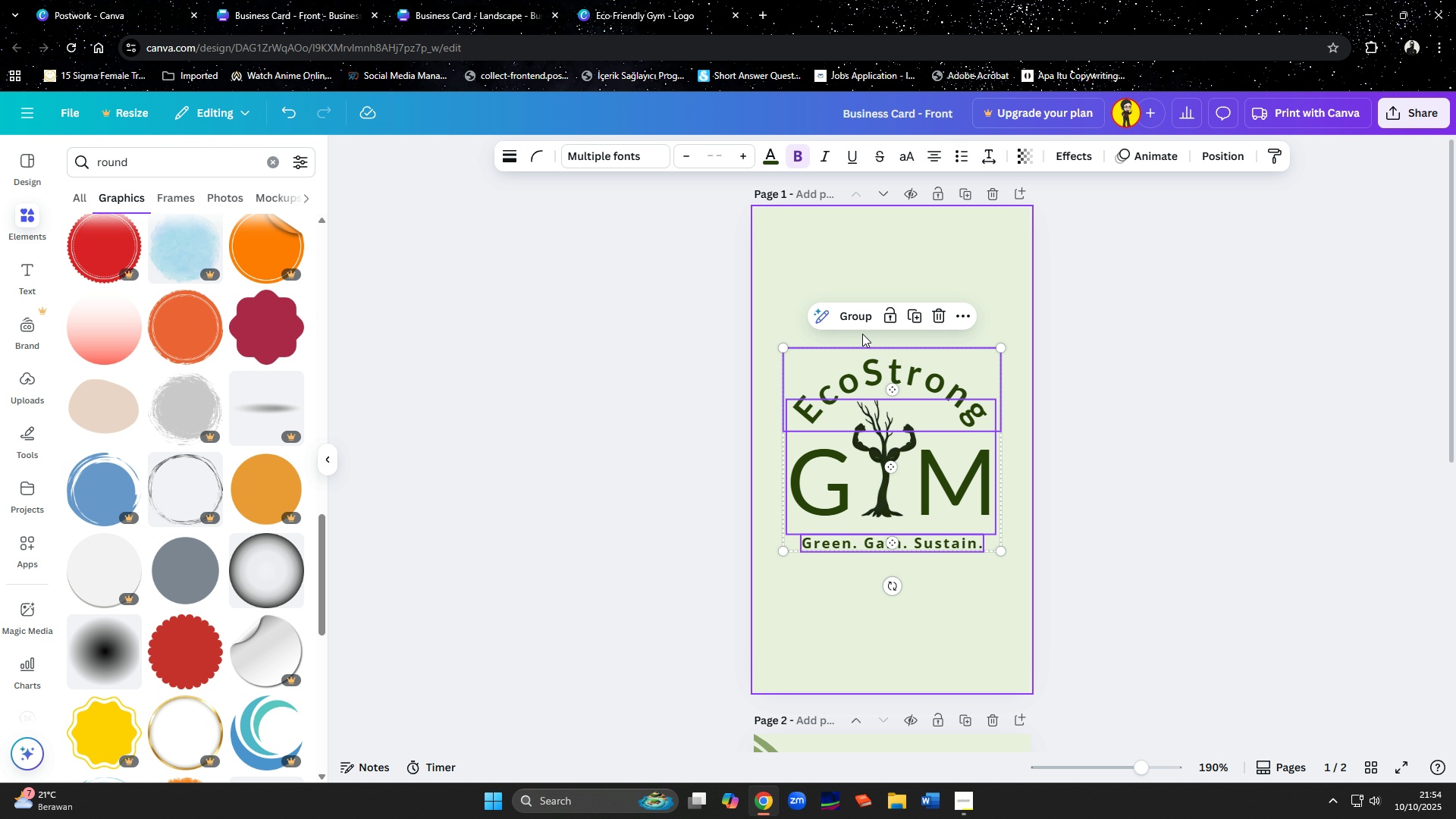 
left_click([858, 324])
 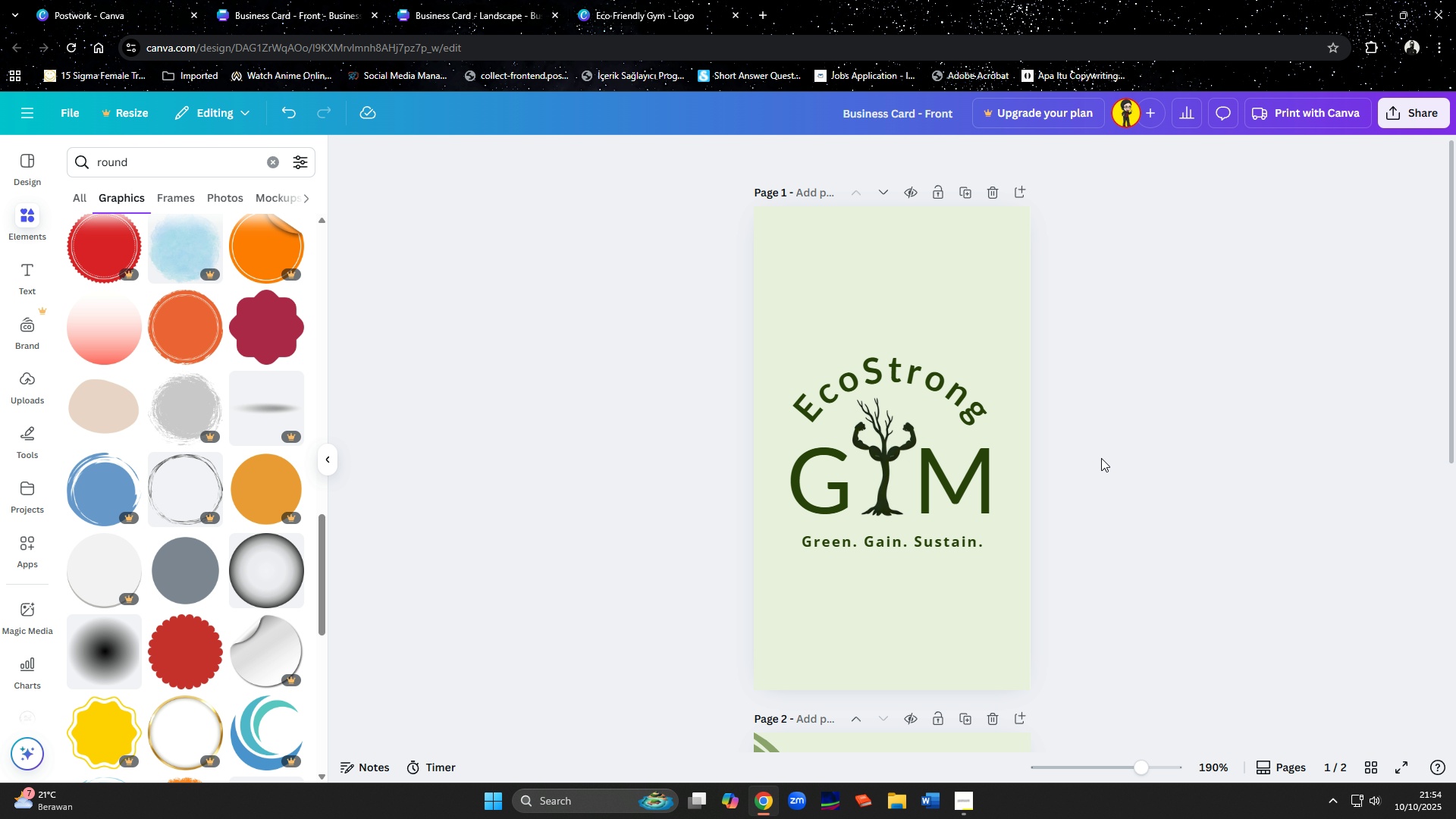 
scroll: coordinate [1101, 458], scroll_direction: down, amount: 1.0
 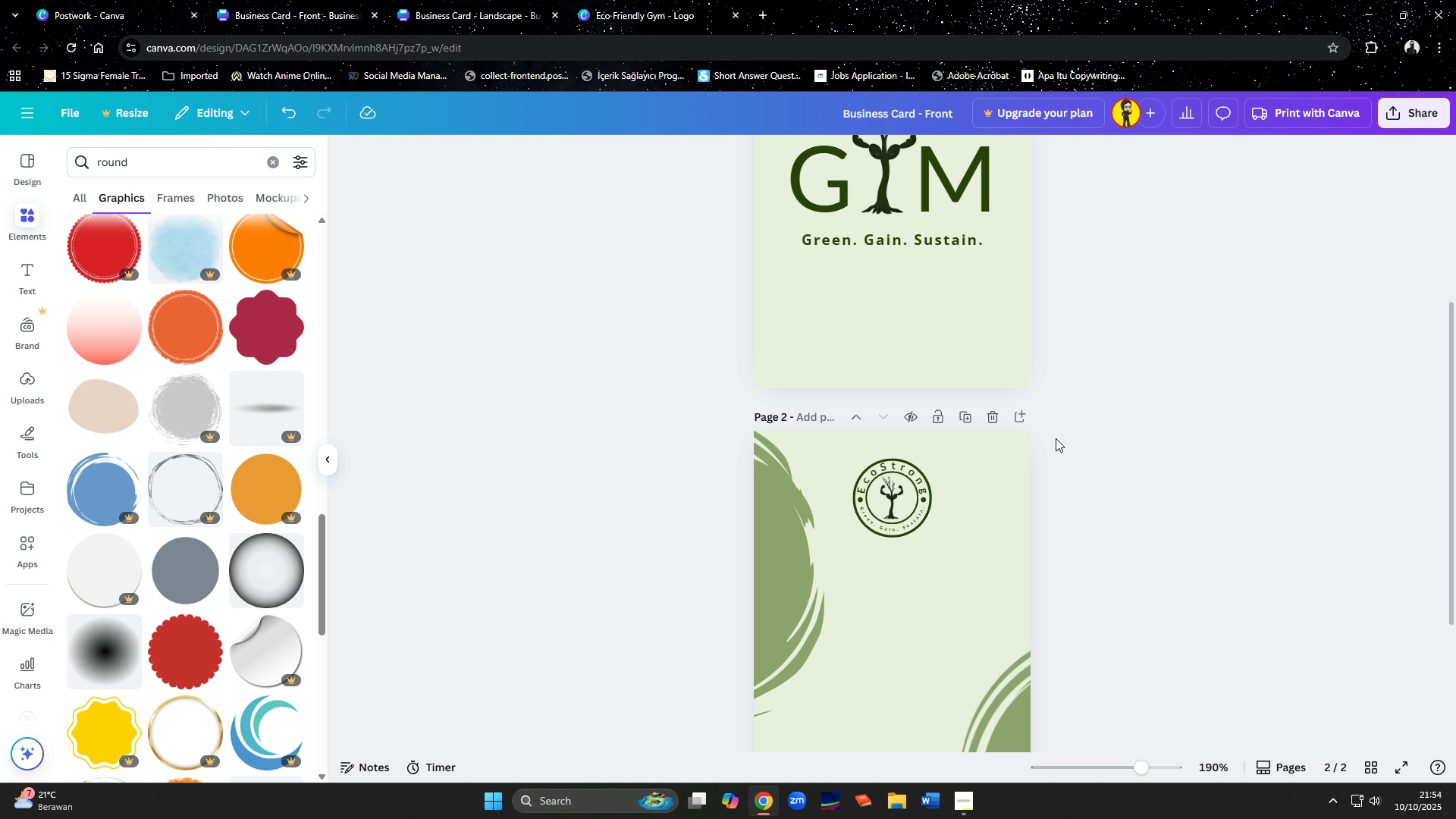 
left_click([461, 12])
 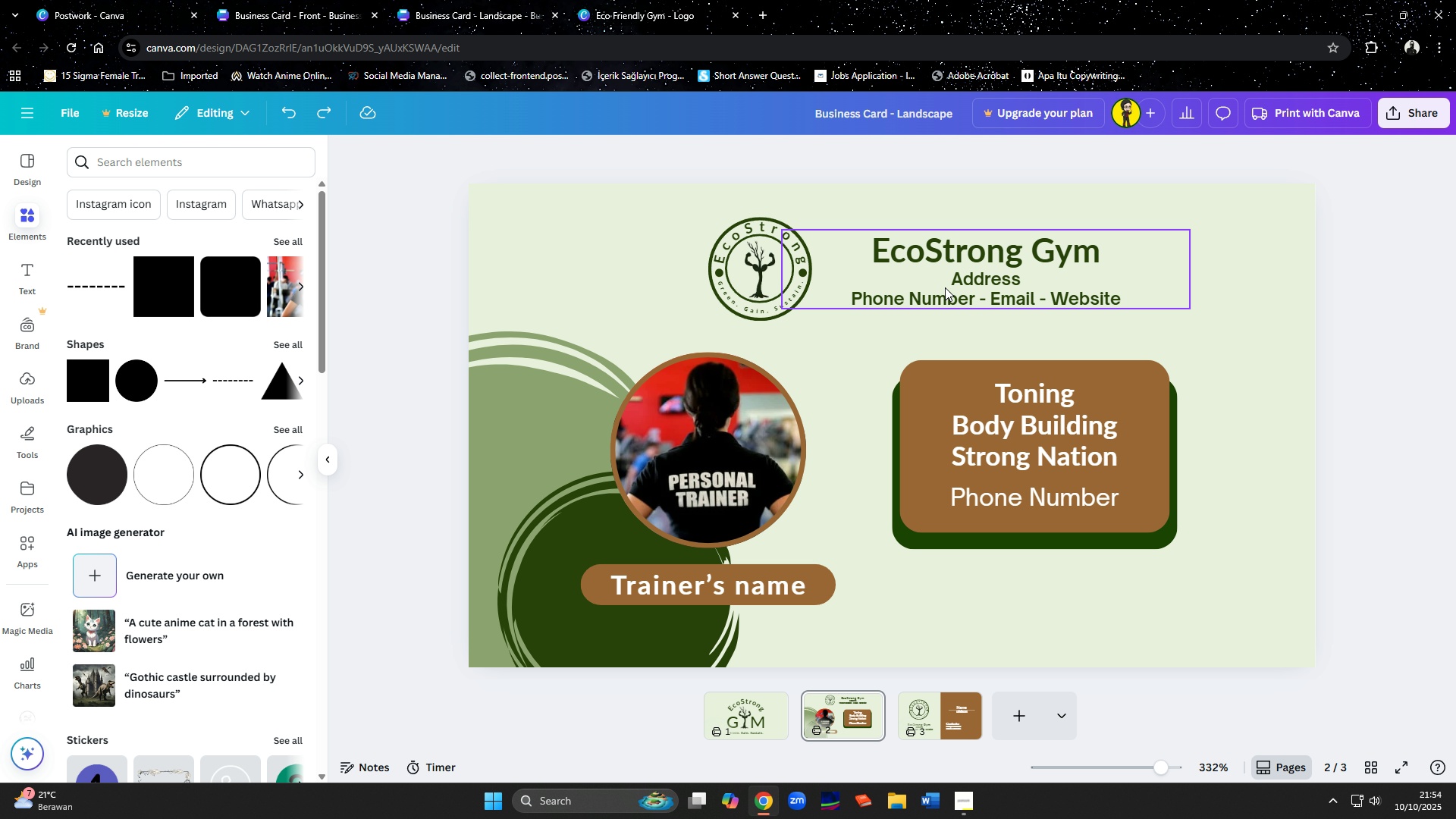 
left_click([943, 279])
 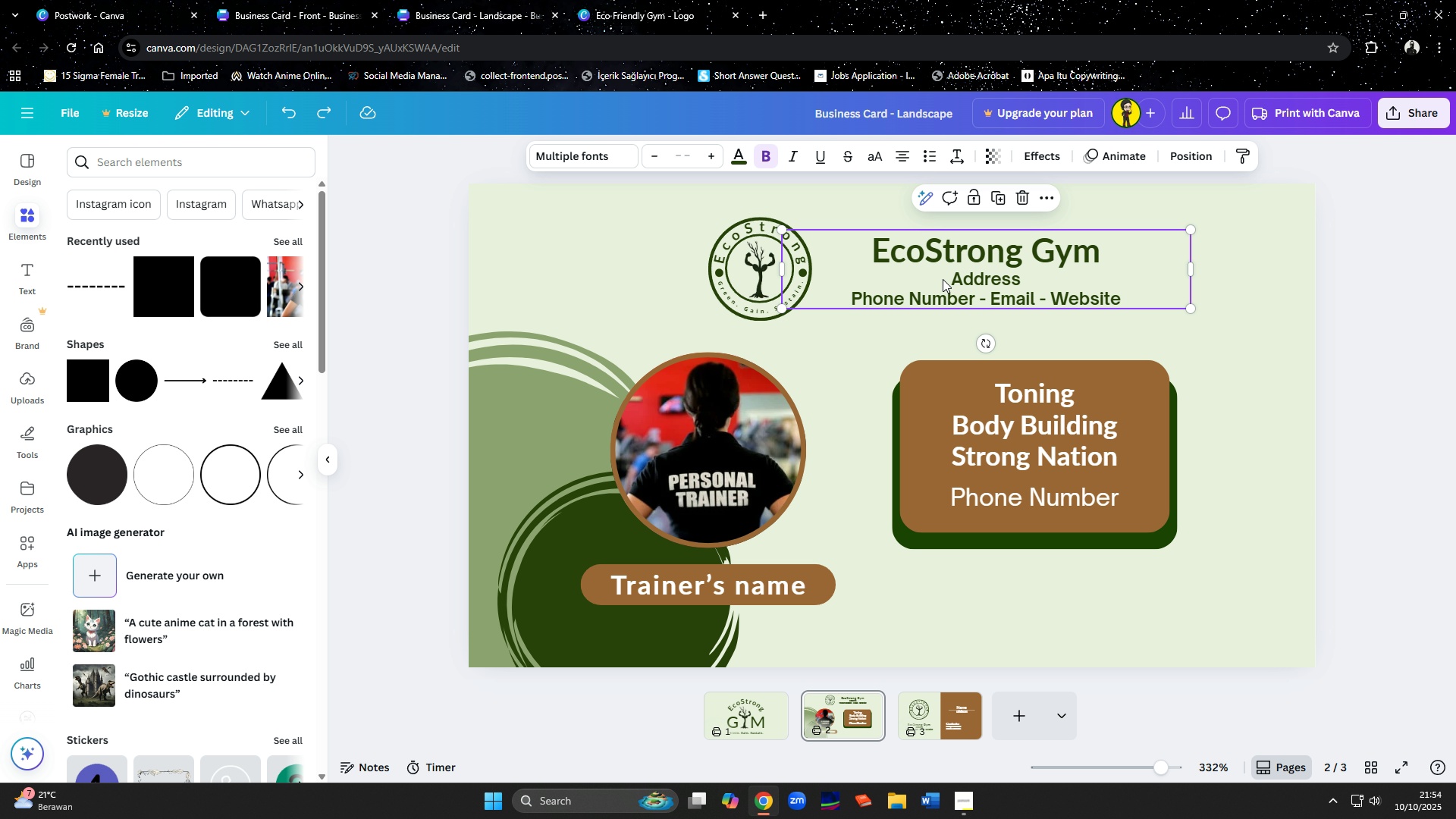 
key(Control+C)
 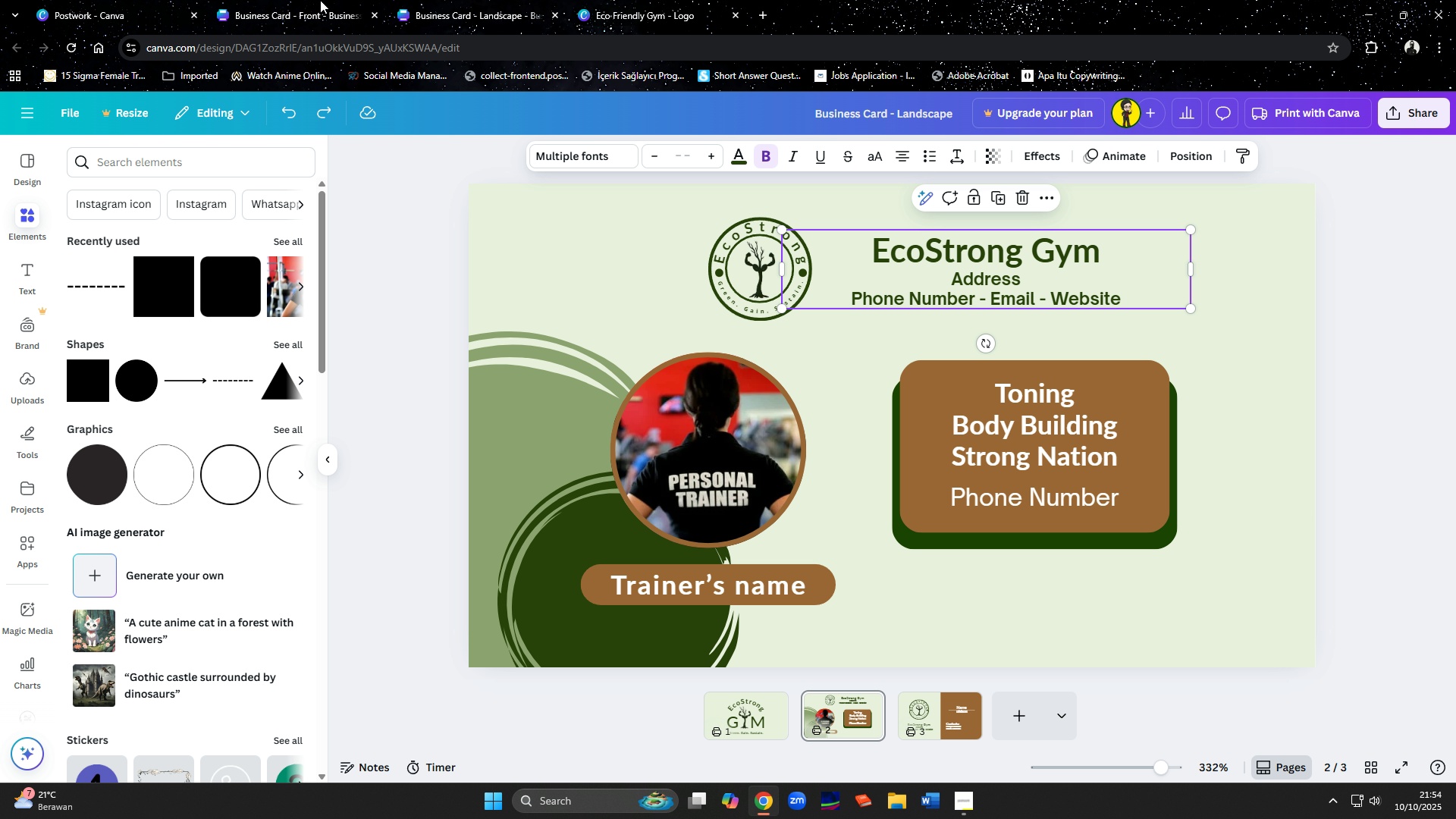 
left_click([320, 0])
 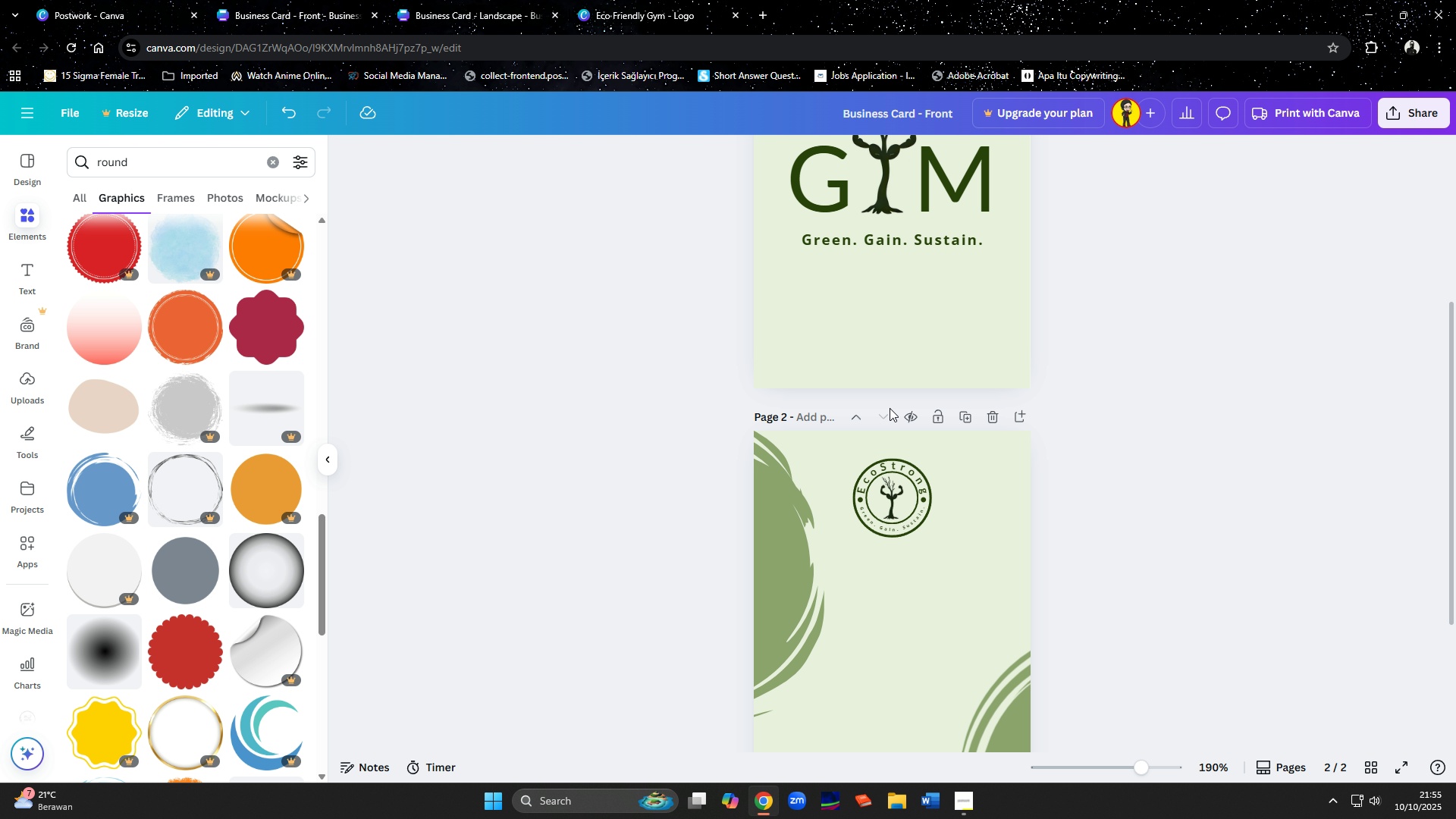 
scroll: coordinate [937, 428], scroll_direction: down, amount: 3.0
 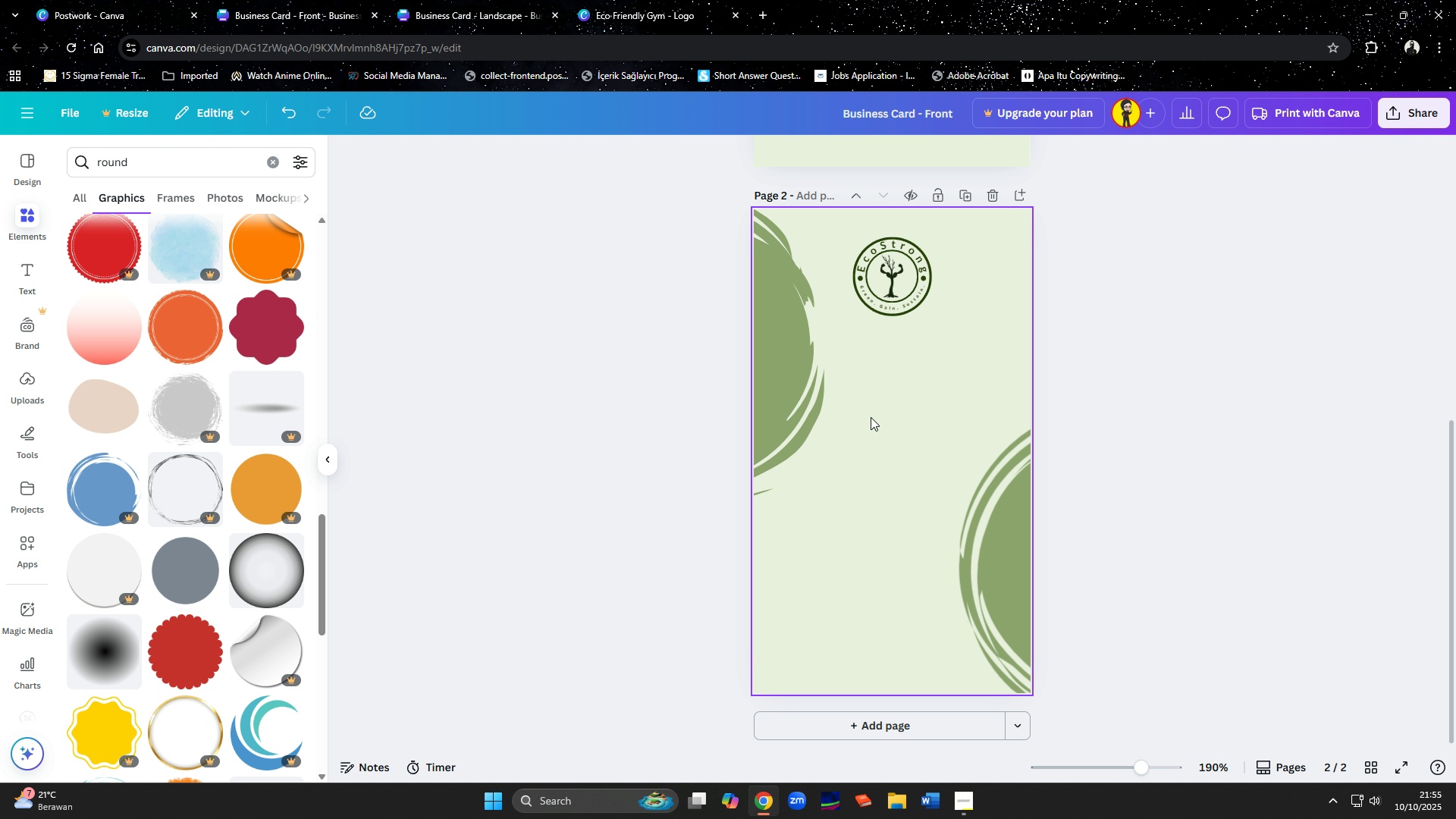 
left_click([871, 417])
 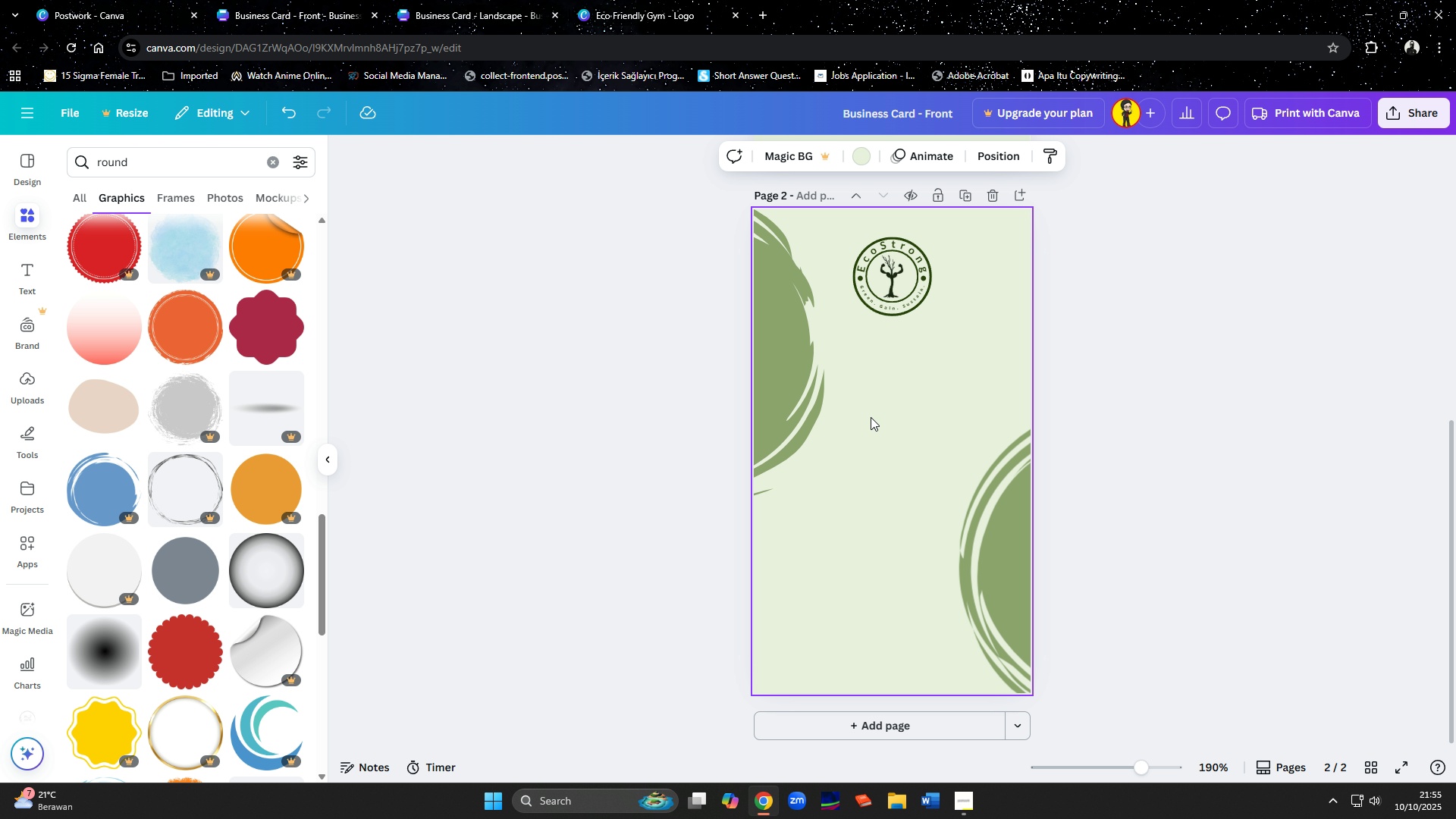 
key(Control+ControlLeft)
 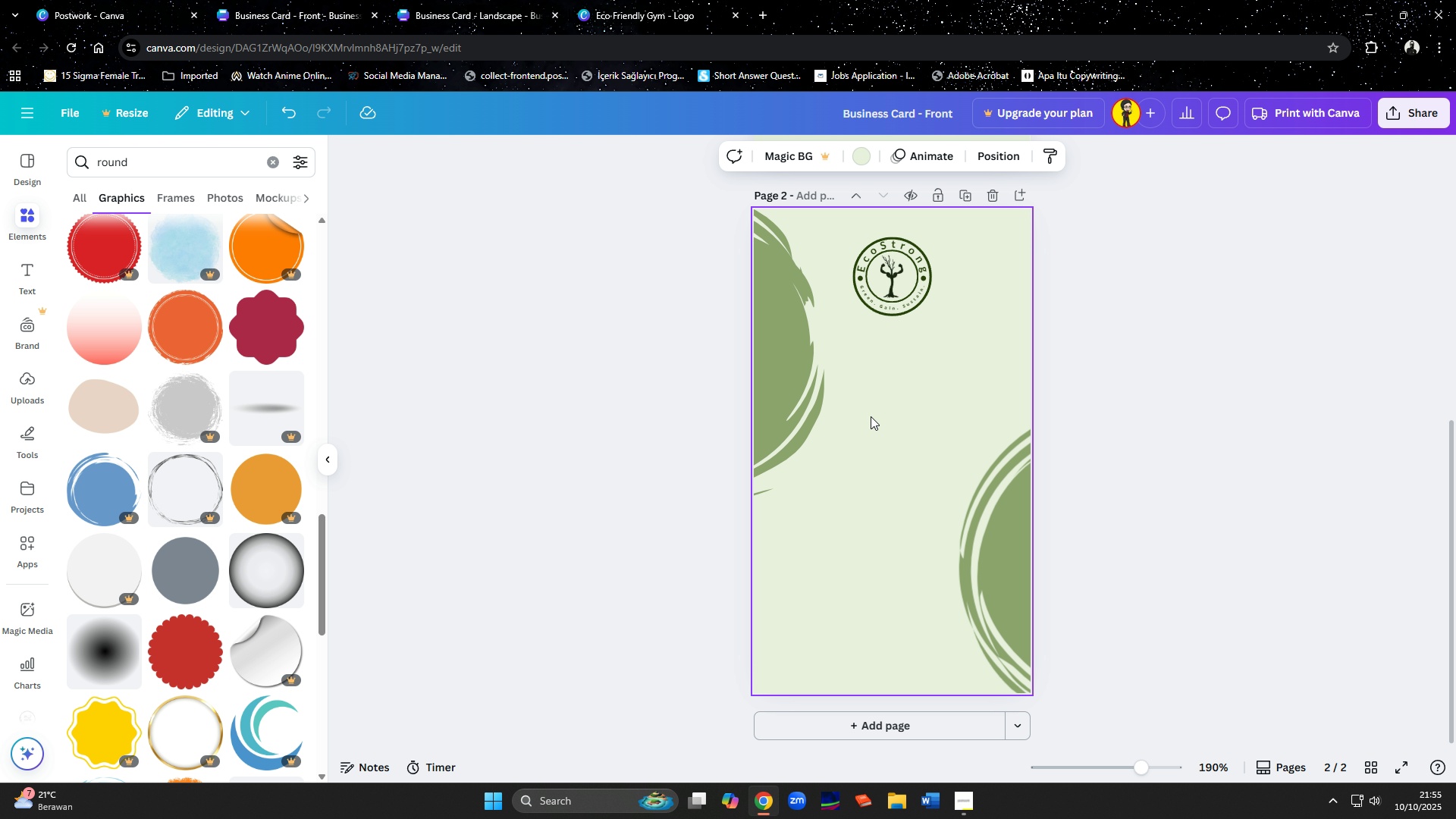 
key(Control+V)
 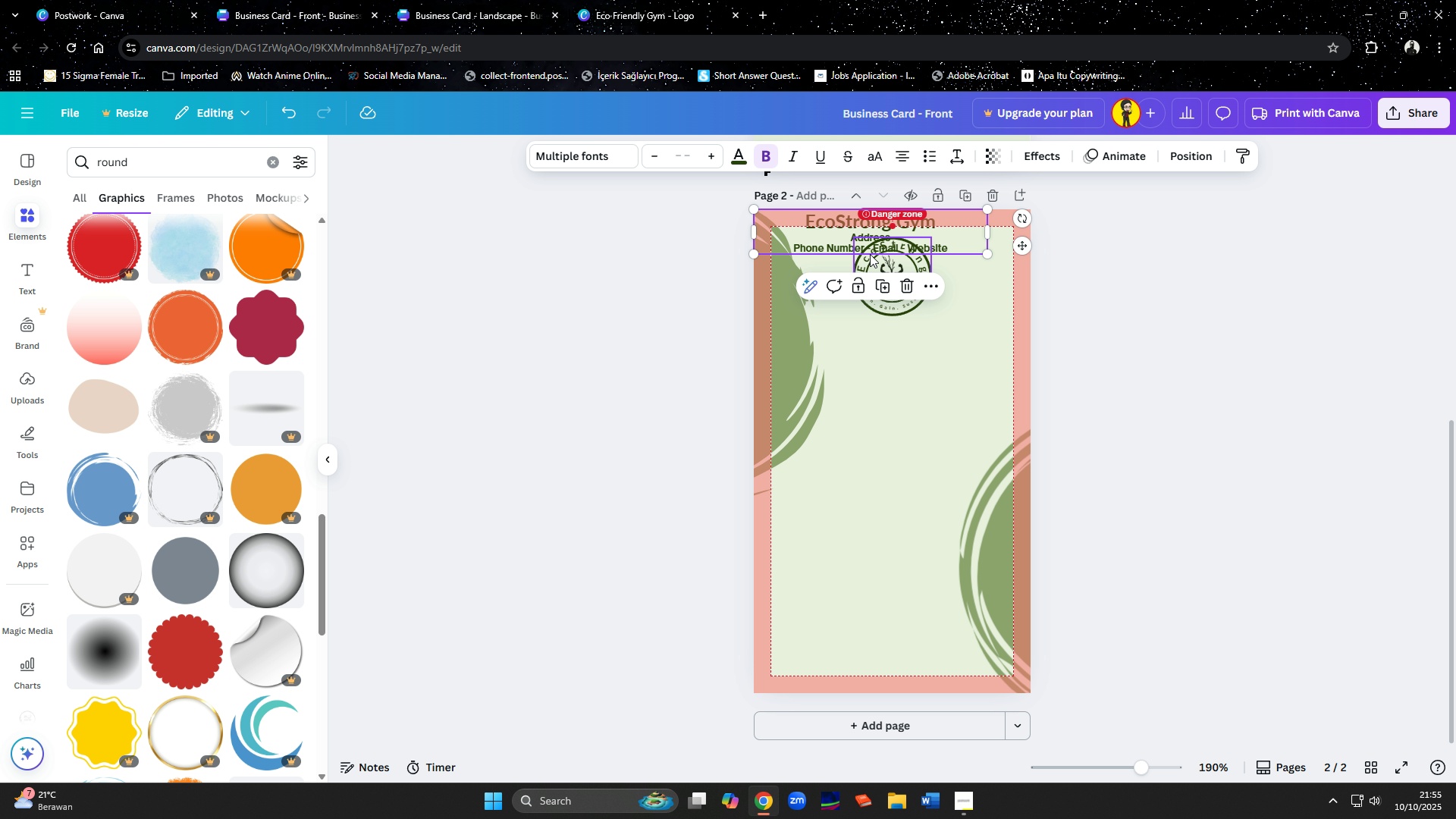 
left_click_drag(start_coordinate=[870, 245], to_coordinate=[890, 359])
 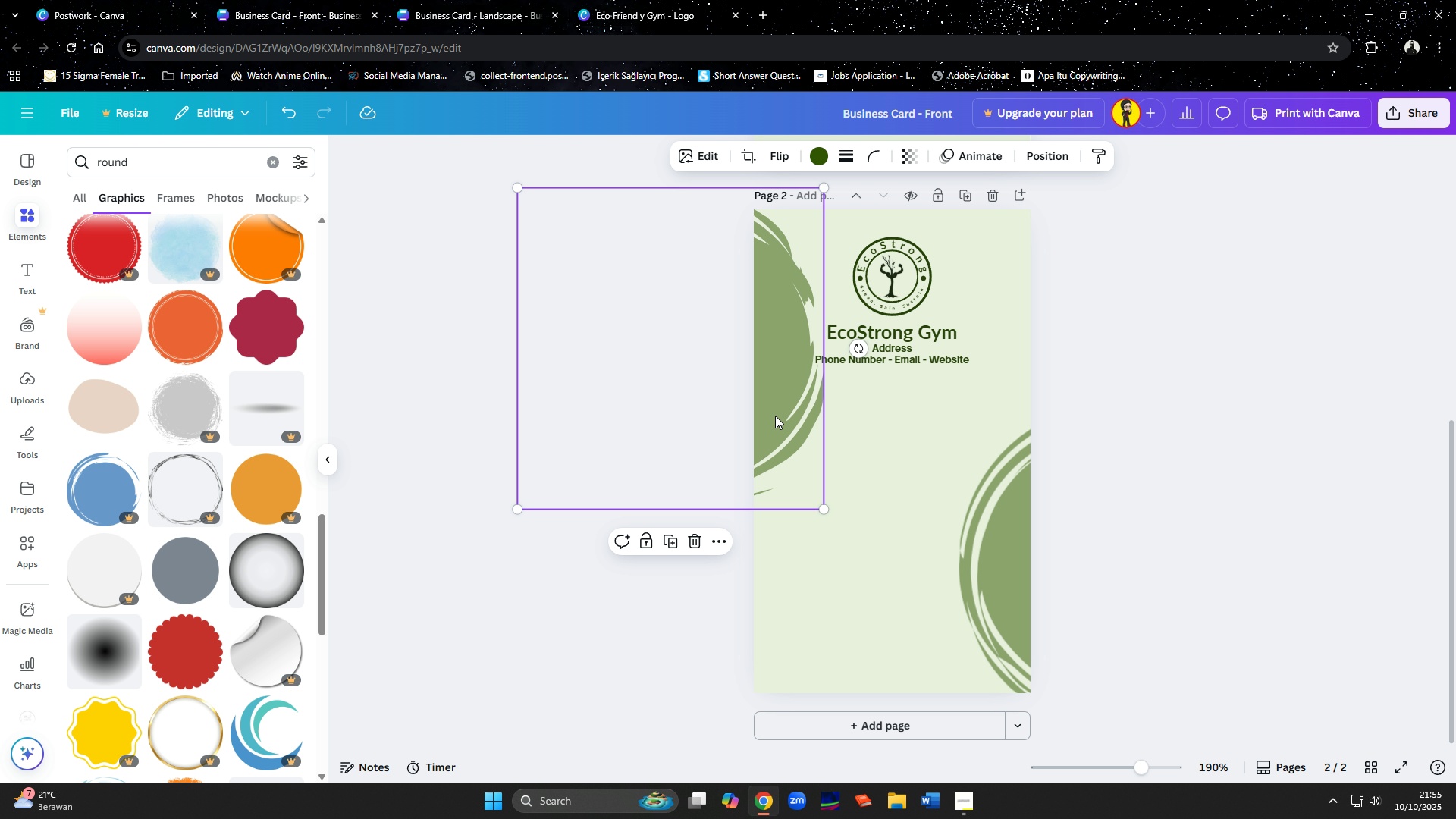 
left_click([775, 416])
 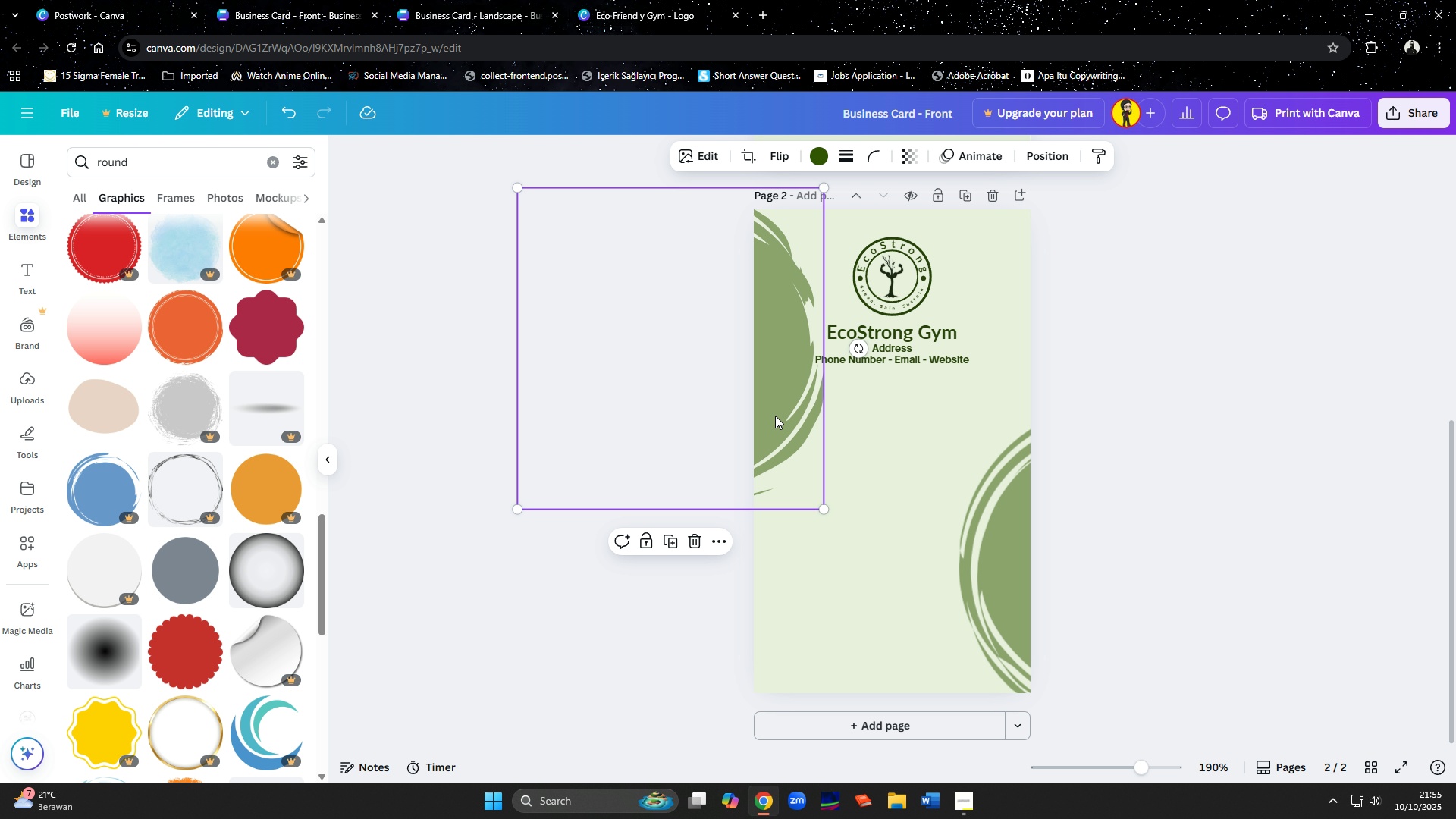 
left_click_drag(start_coordinate=[775, 416], to_coordinate=[784, 737])
 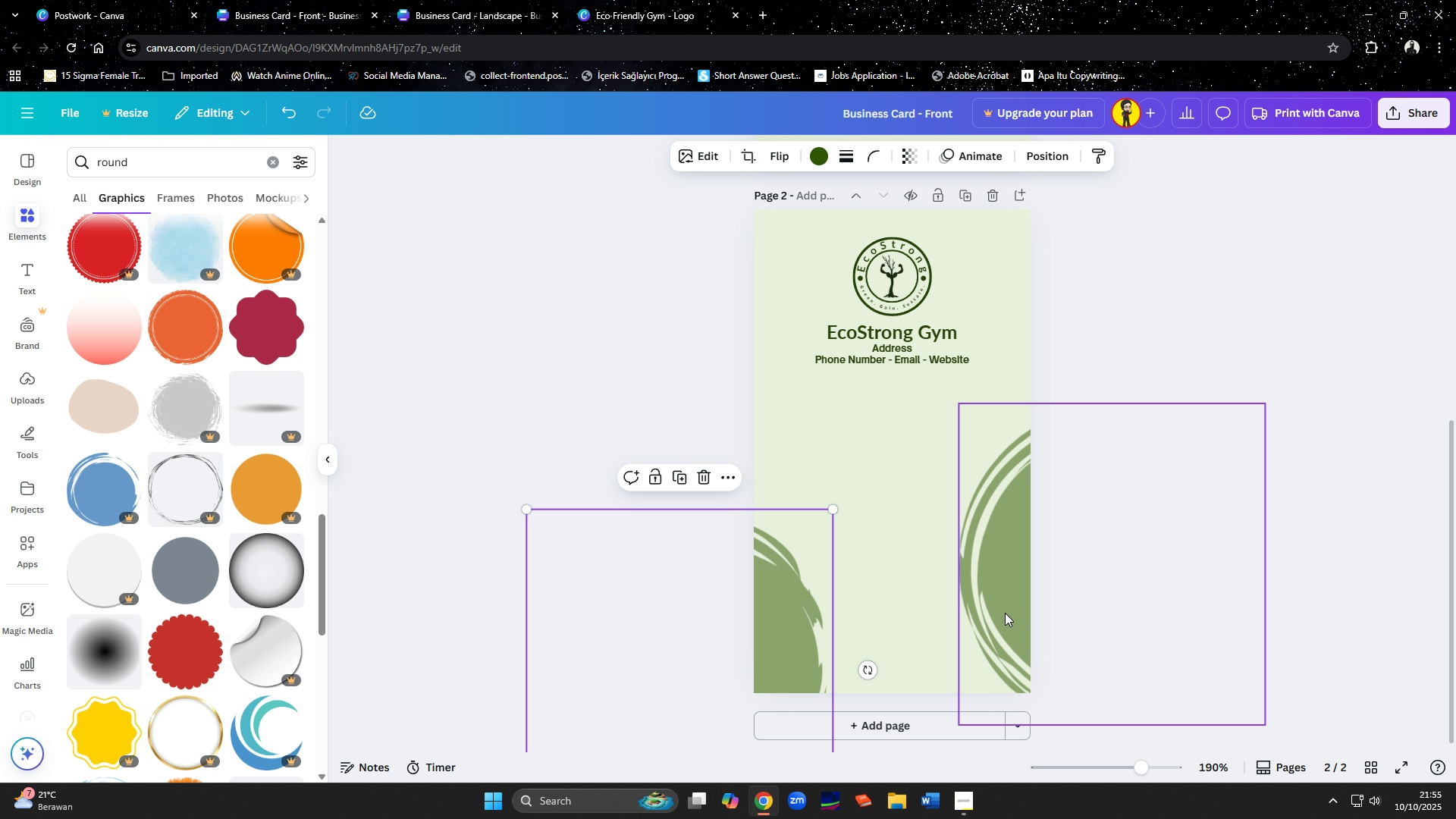 
left_click_drag(start_coordinate=[1005, 613], to_coordinate=[1002, 626])
 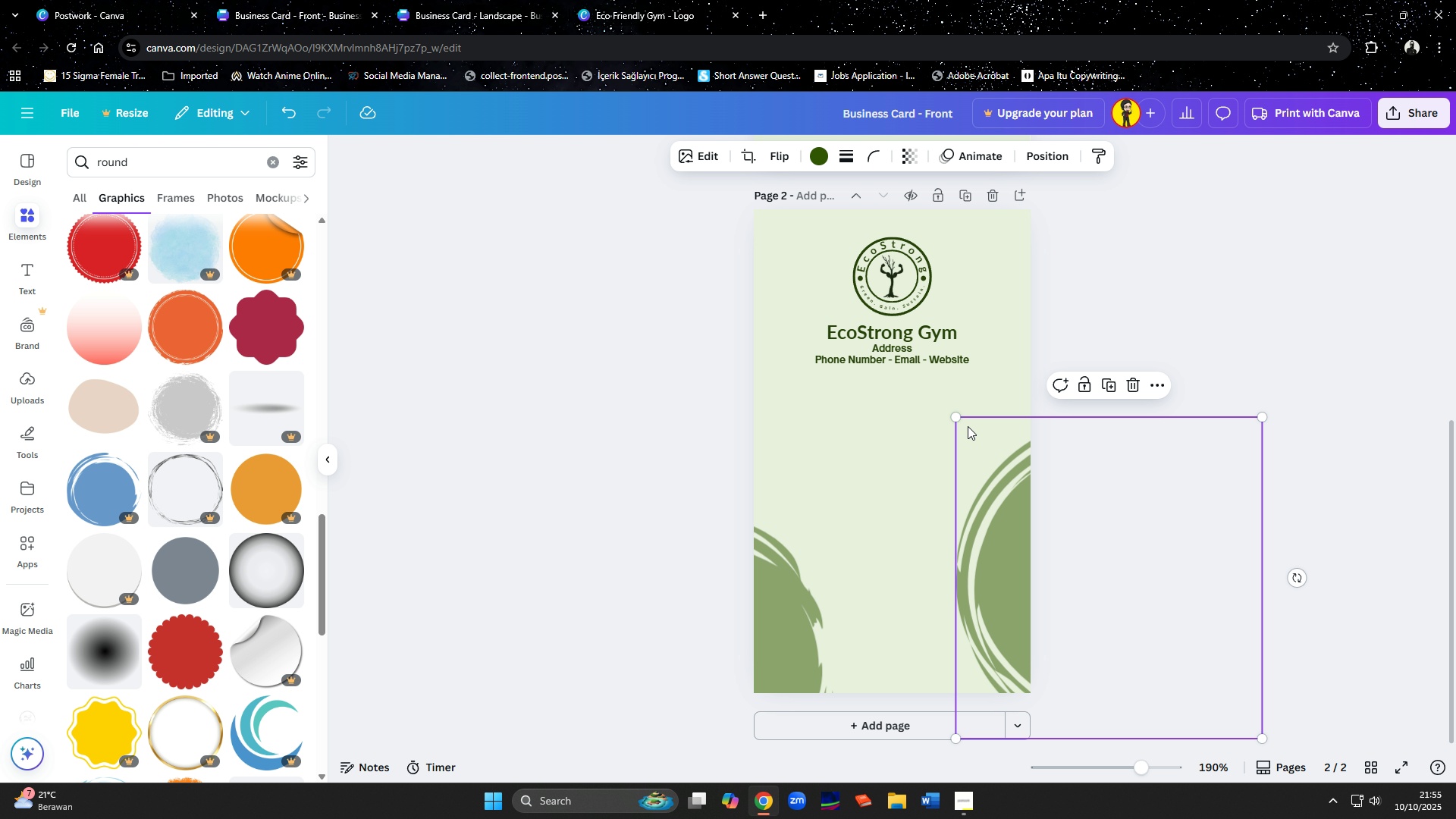 
left_click_drag(start_coordinate=[956, 419], to_coordinate=[970, 573])
 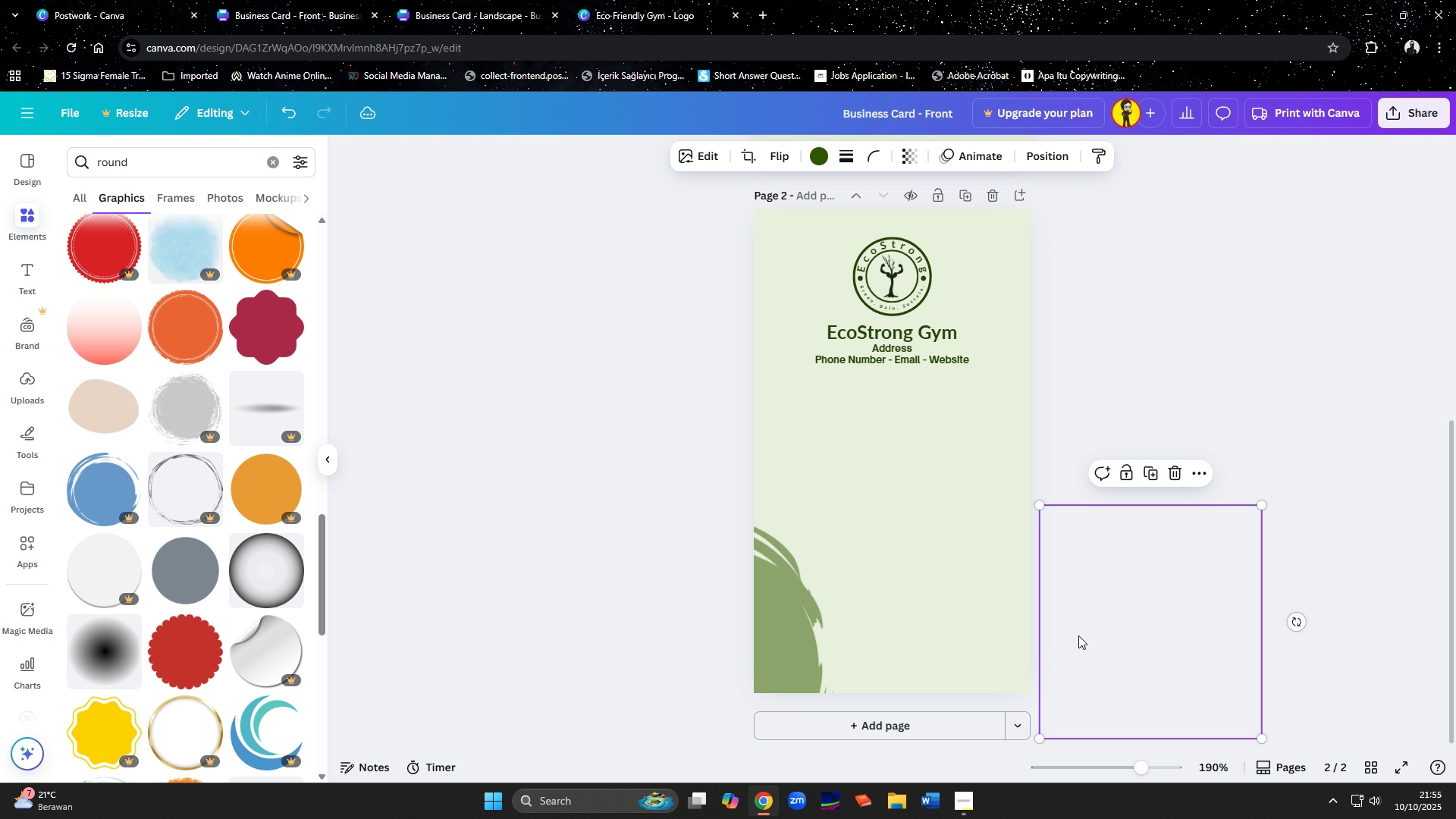 
left_click_drag(start_coordinate=[1078, 635], to_coordinate=[814, 679])
 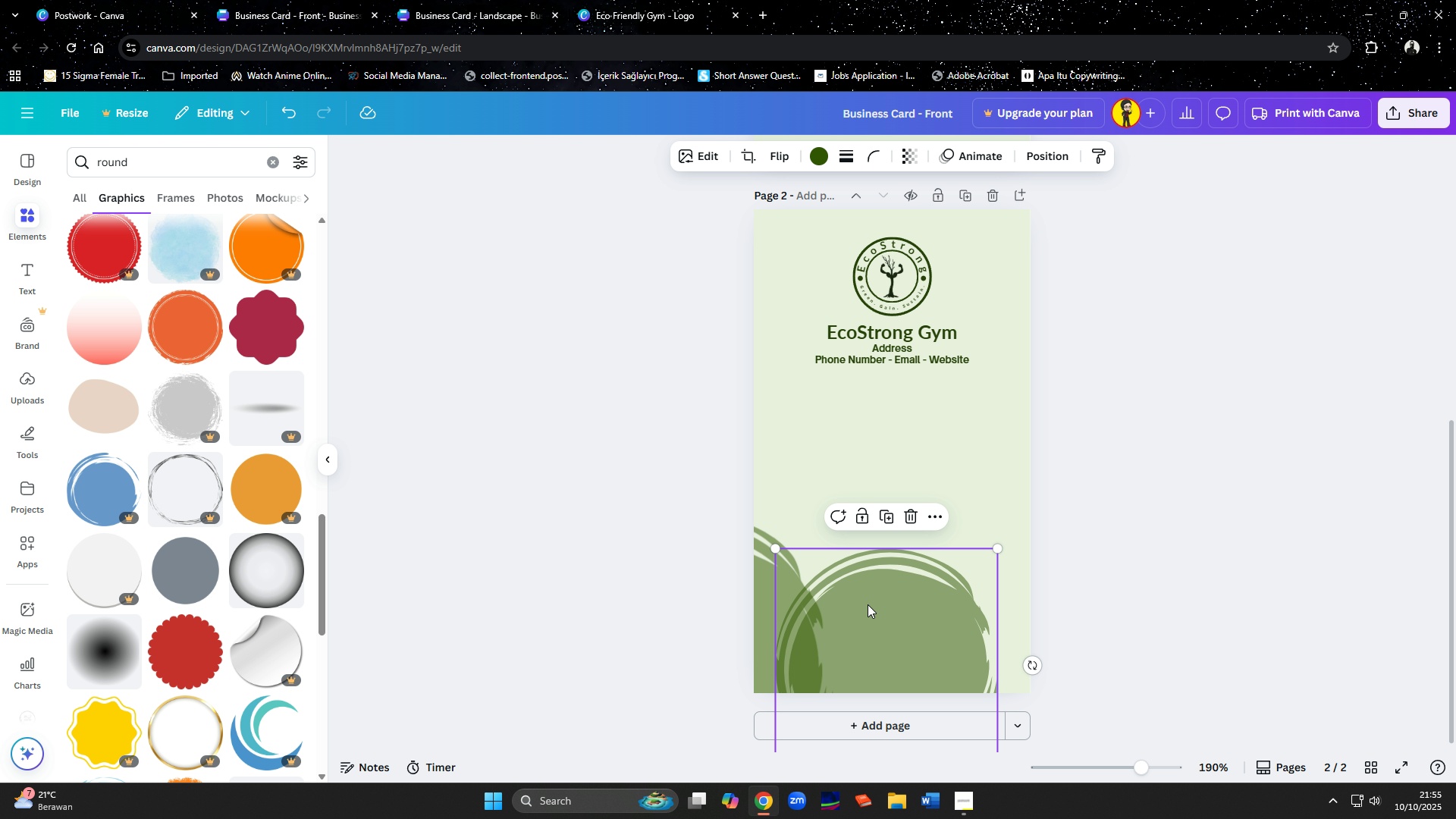 
left_click_drag(start_coordinate=[774, 634], to_coordinate=[839, 639])
 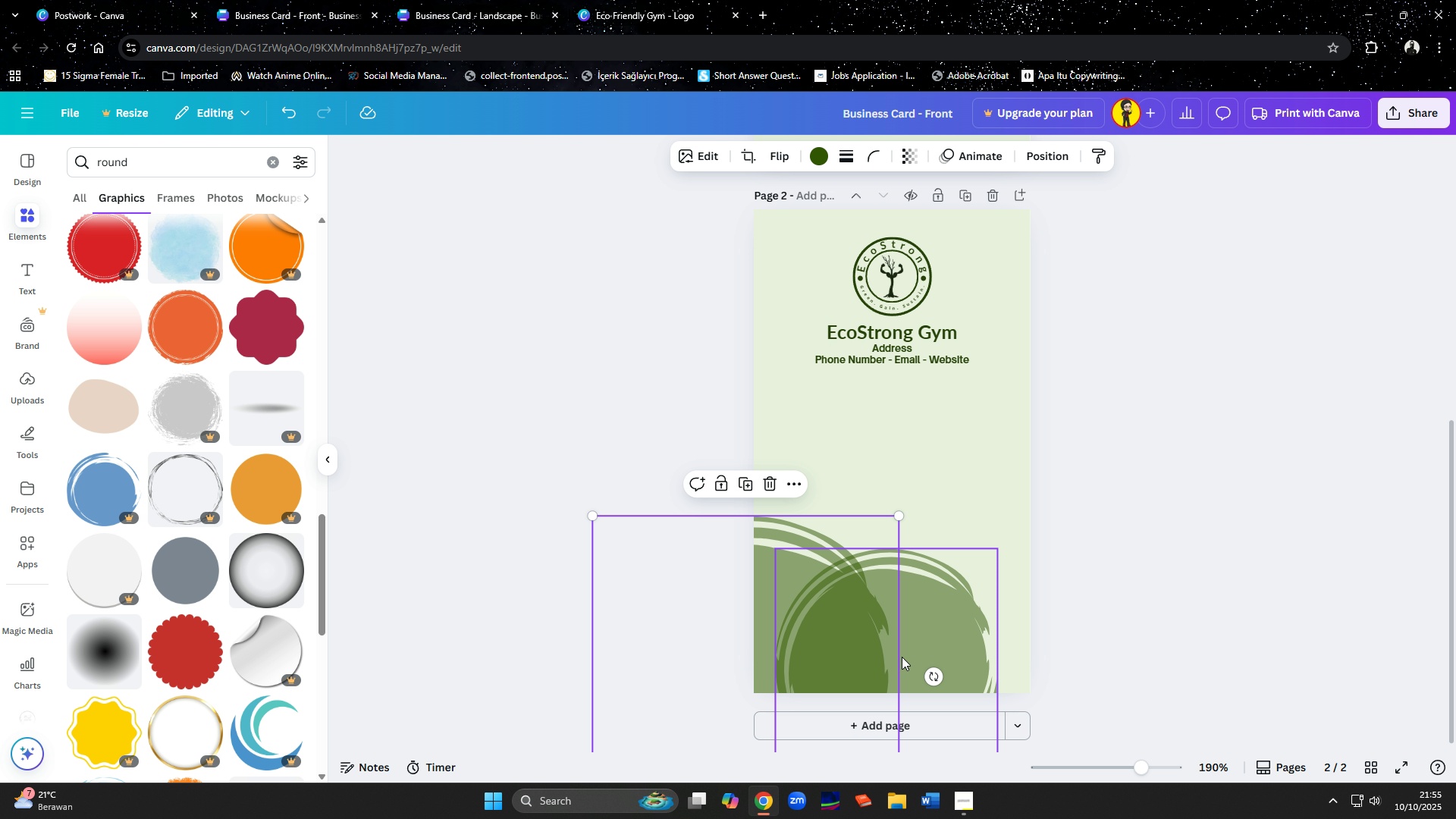 
left_click_drag(start_coordinate=[902, 656], to_coordinate=[959, 667])
 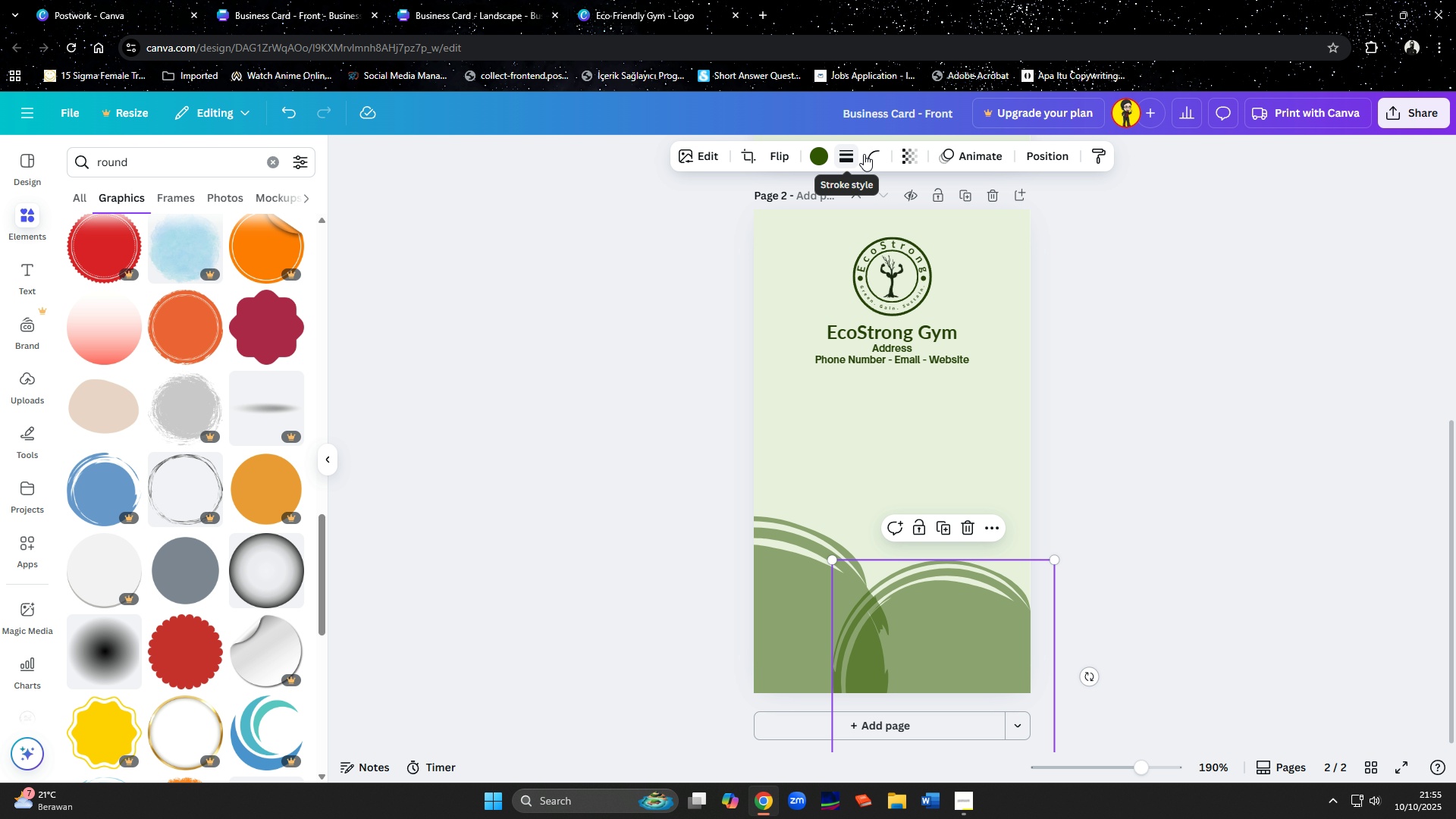 
left_click([900, 158])
 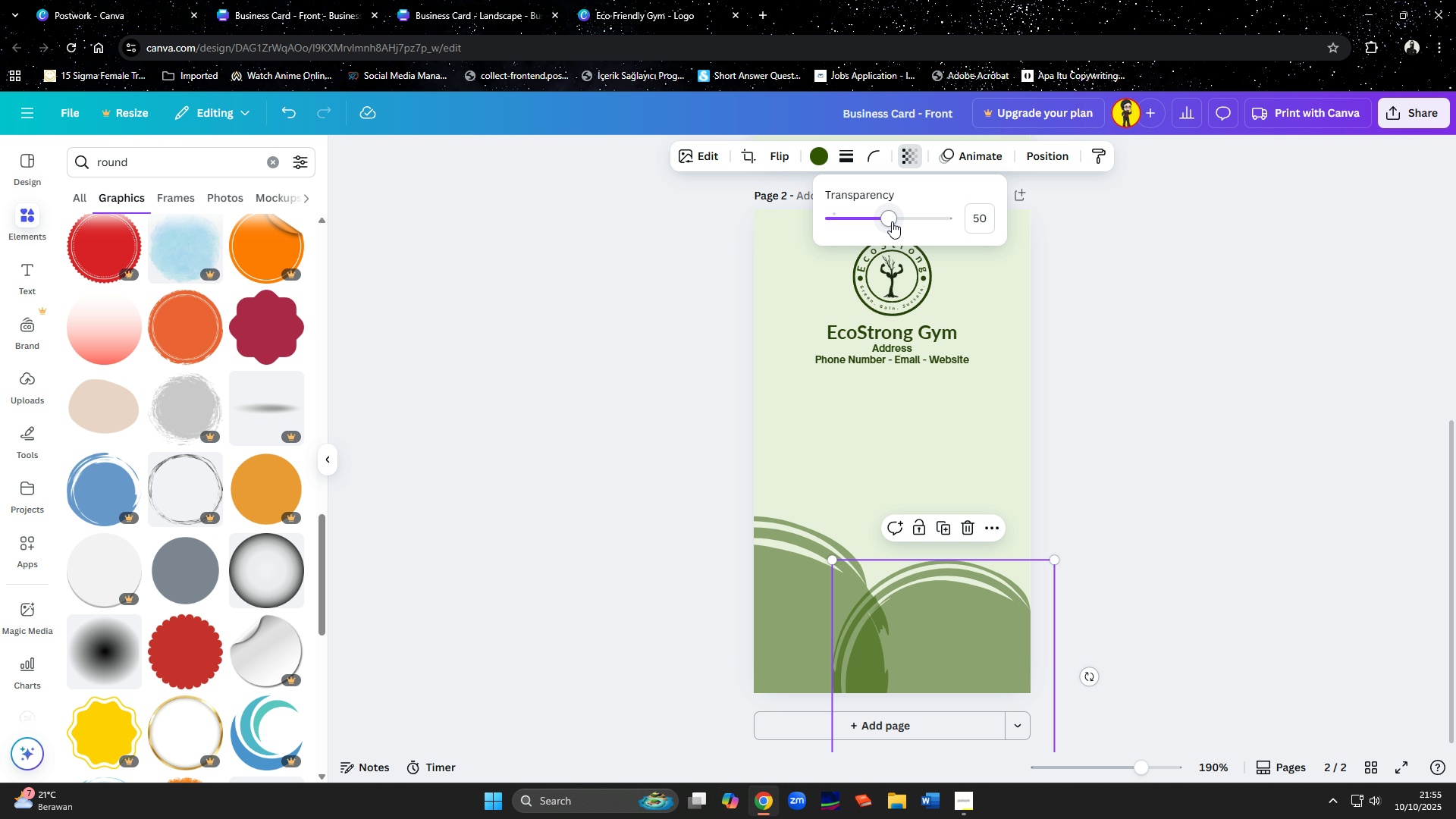 
left_click_drag(start_coordinate=[890, 217], to_coordinate=[1051, 253])
 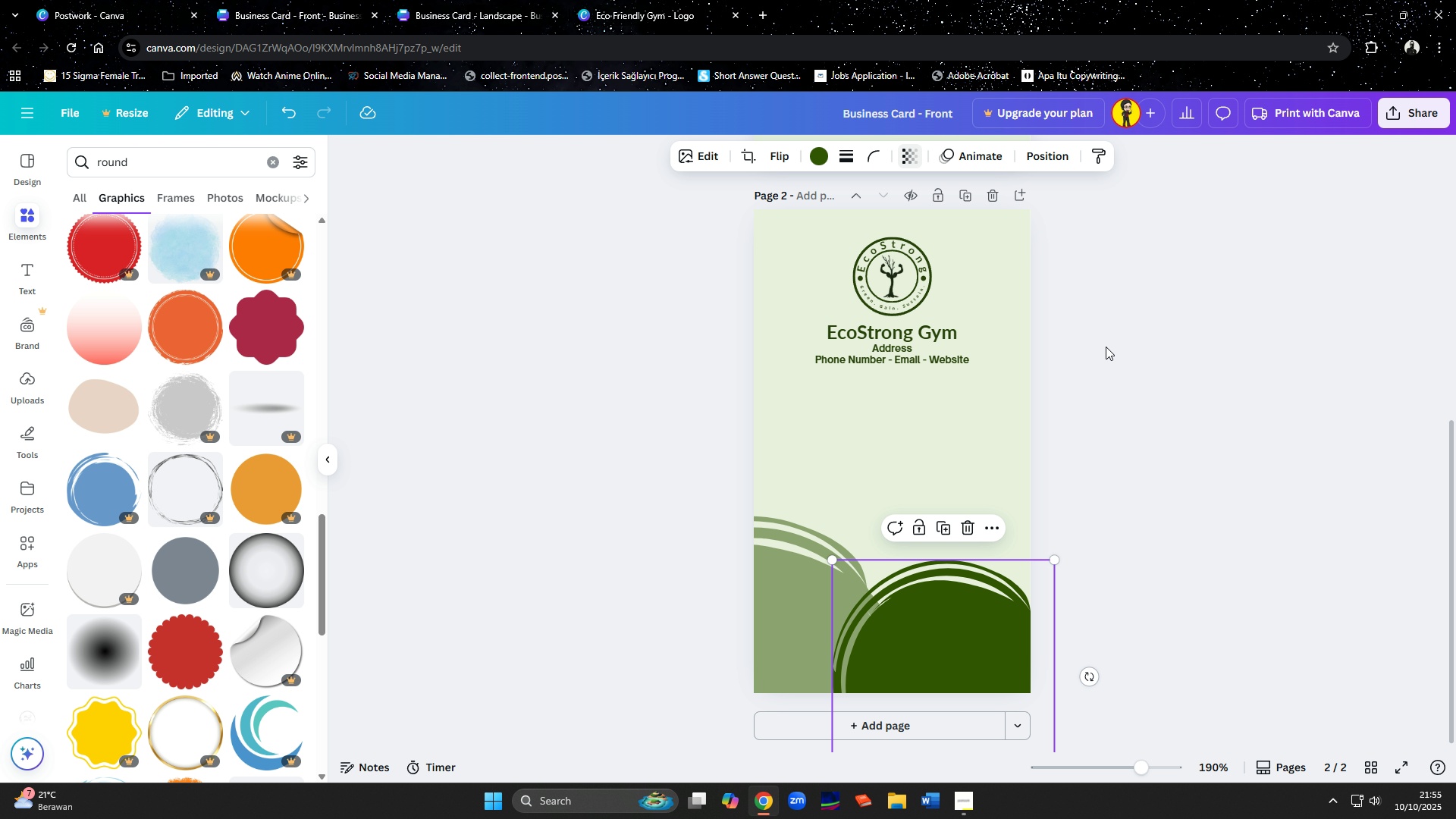 
left_click([1106, 347])
 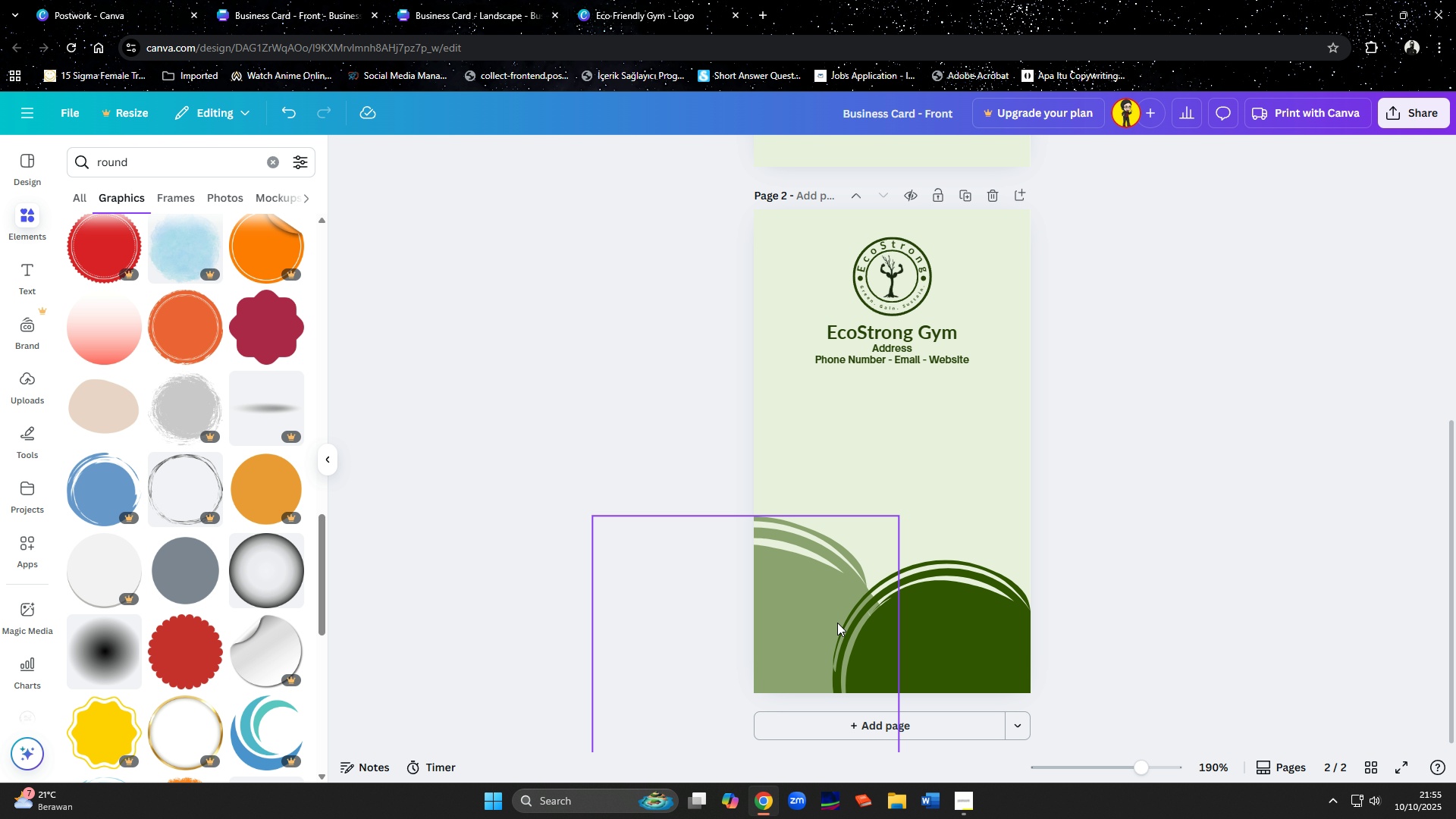 
left_click_drag(start_coordinate=[795, 627], to_coordinate=[780, 601])
 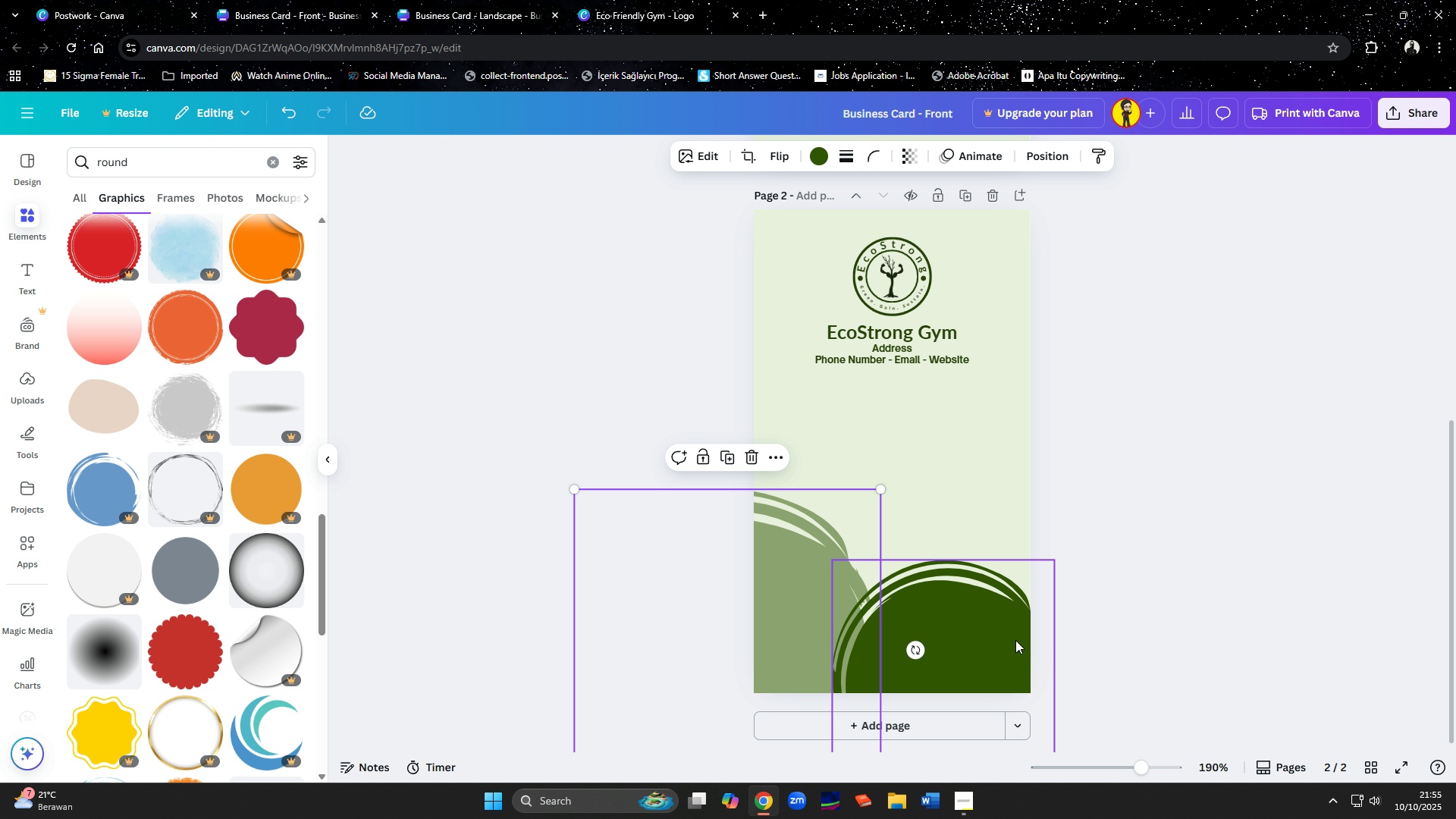 
left_click_drag(start_coordinate=[1012, 642], to_coordinate=[1019, 667])
 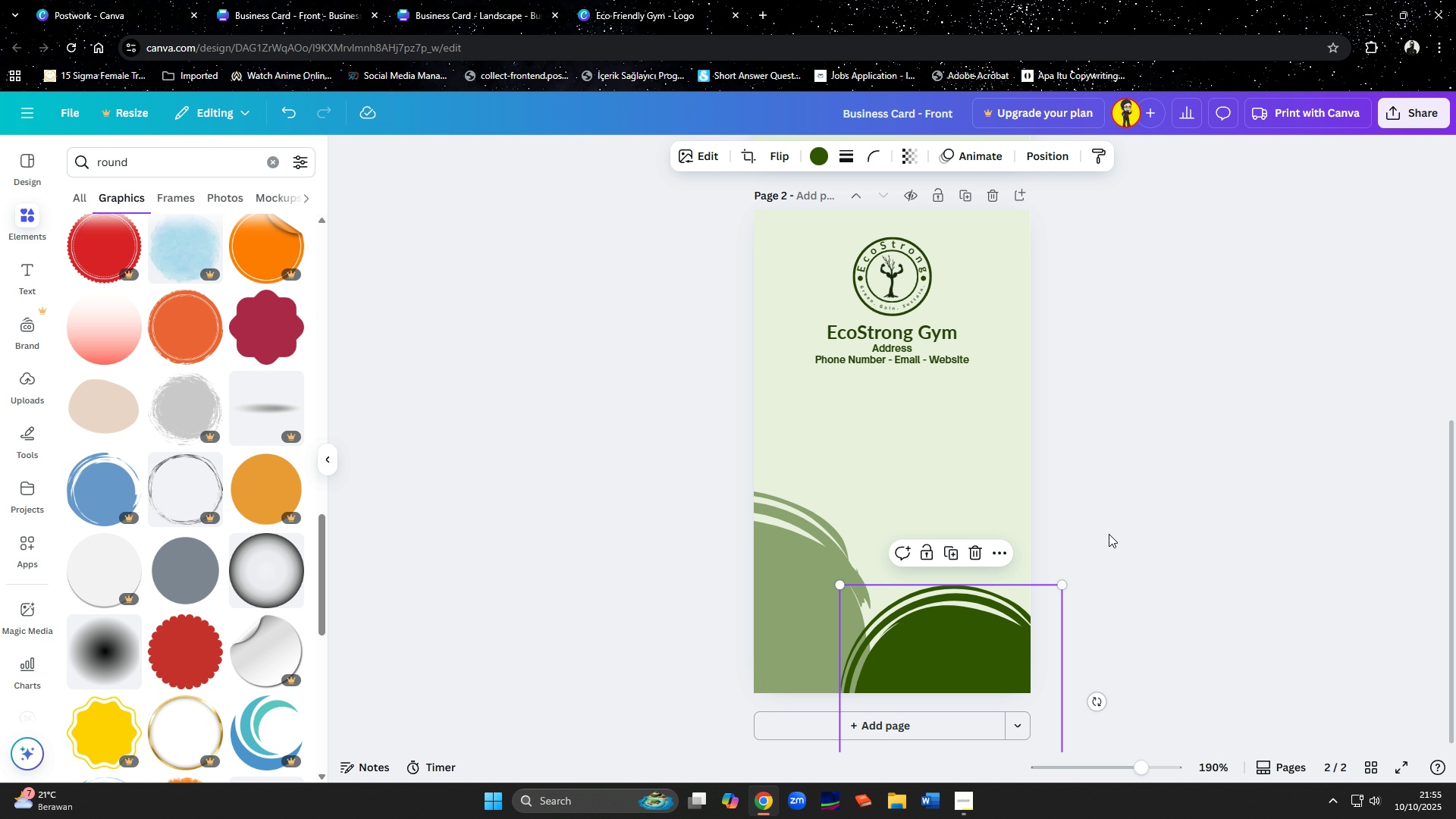 
left_click([1109, 534])
 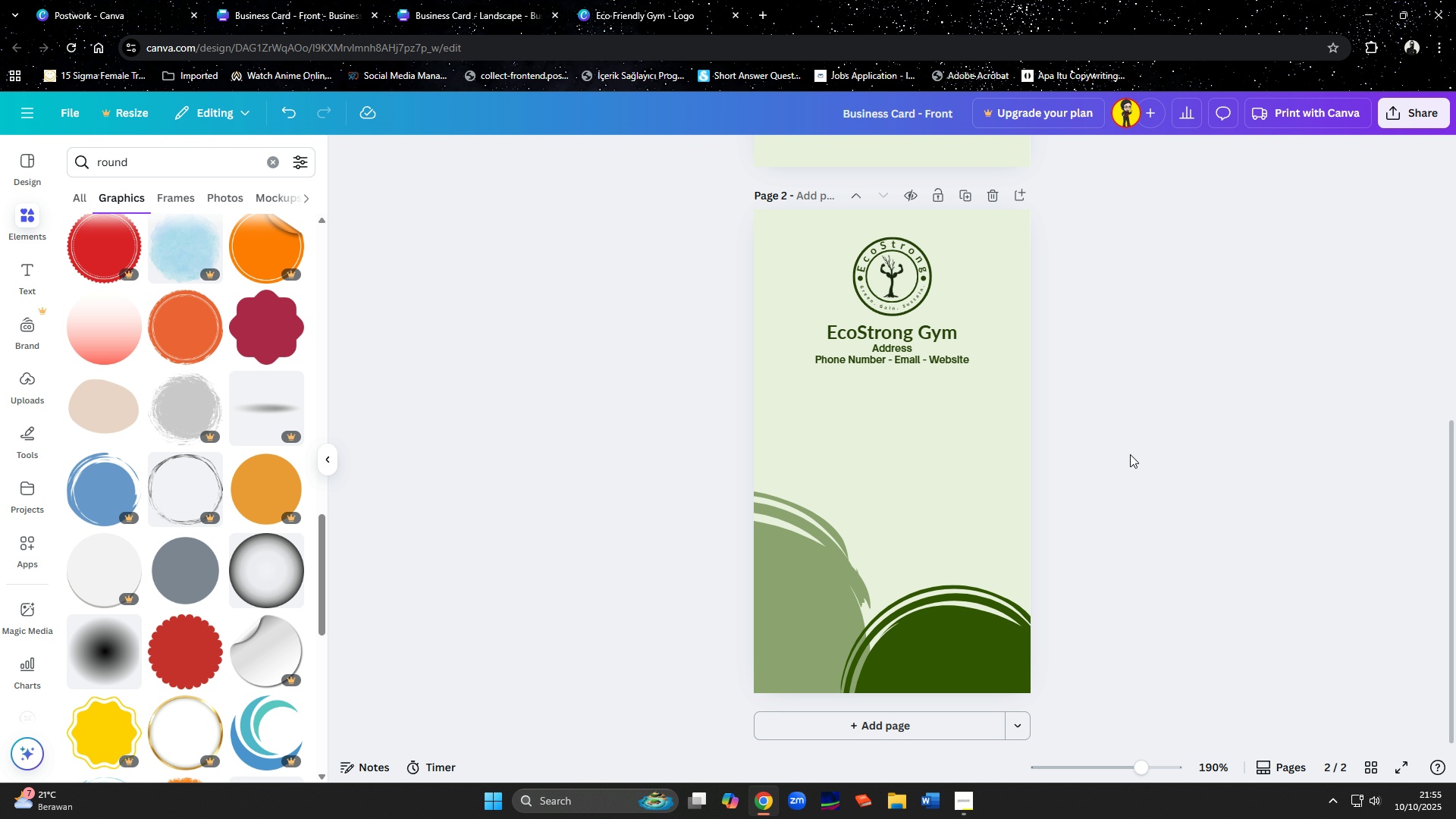 
wait(10.61)
 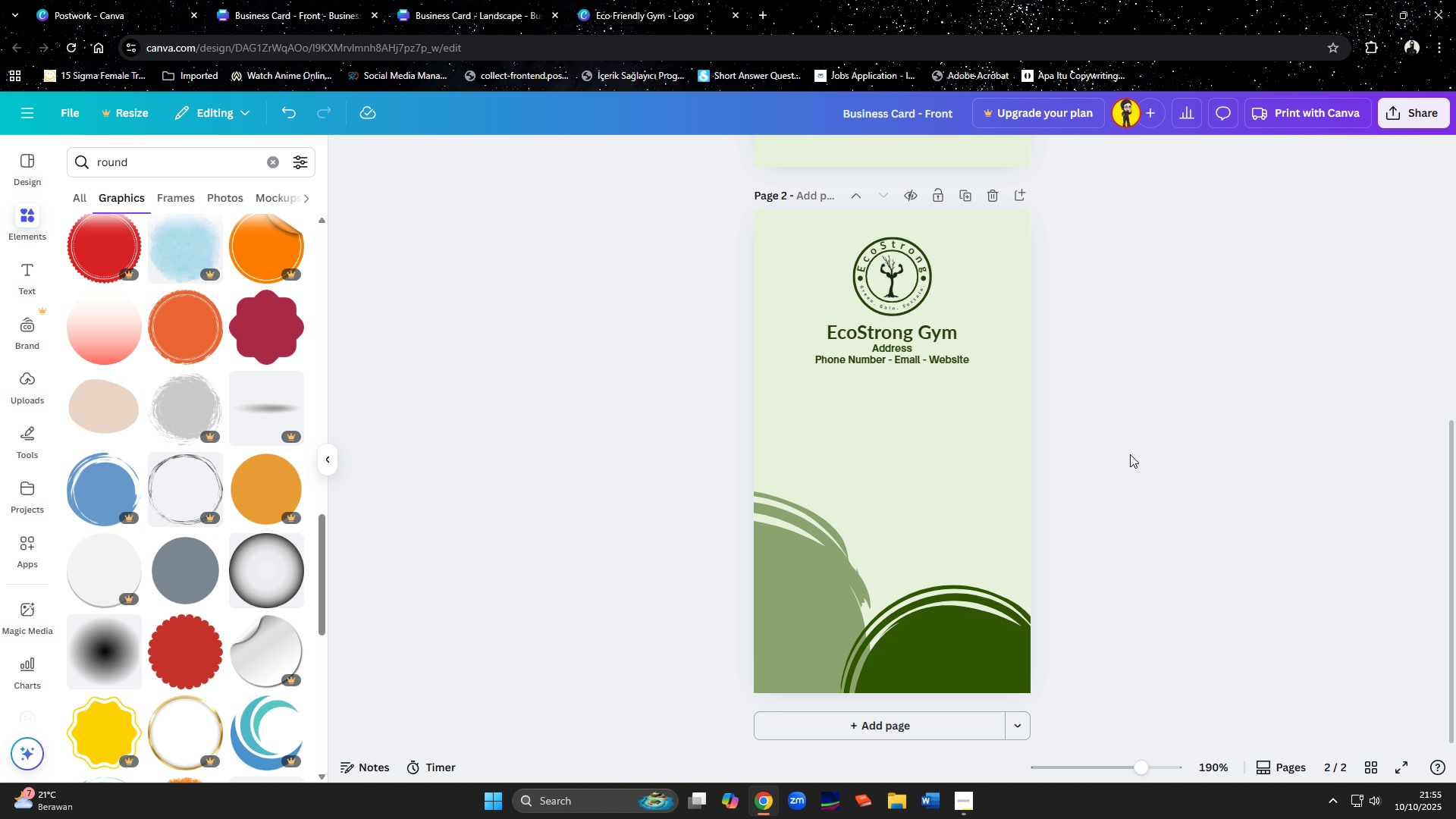 
left_click([651, 9])
 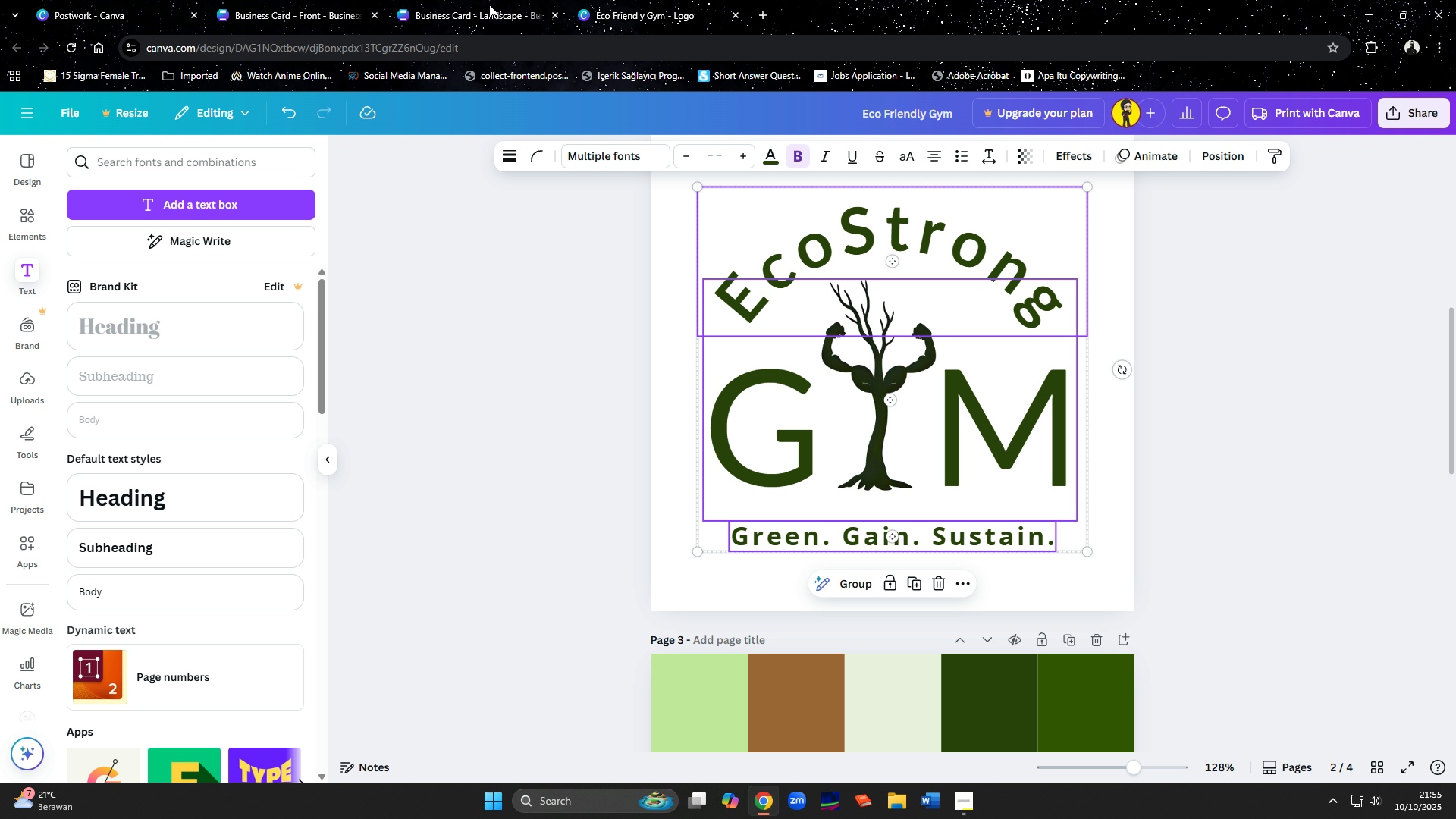 
left_click([478, 5])
 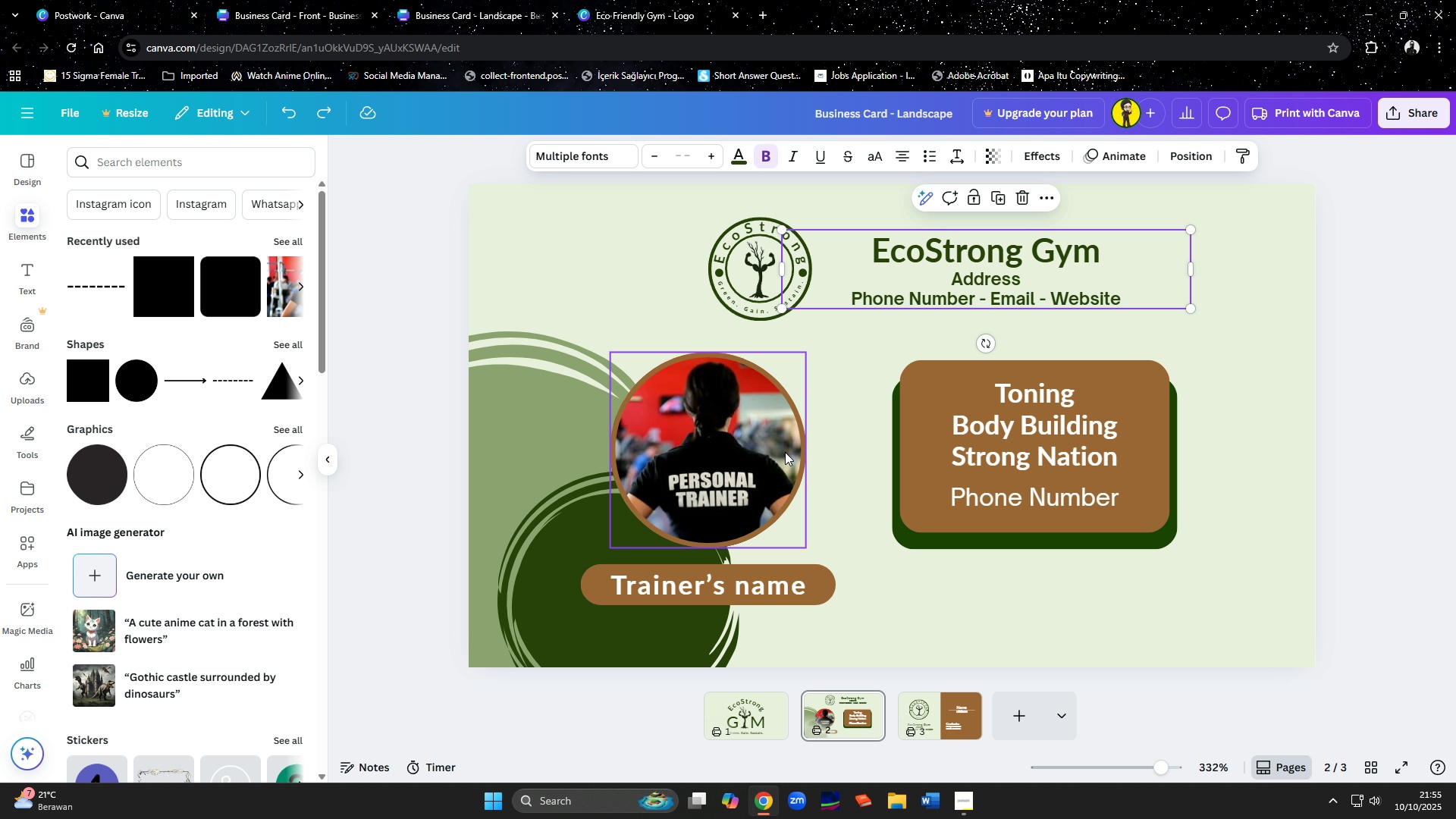 
left_click([785, 452])
 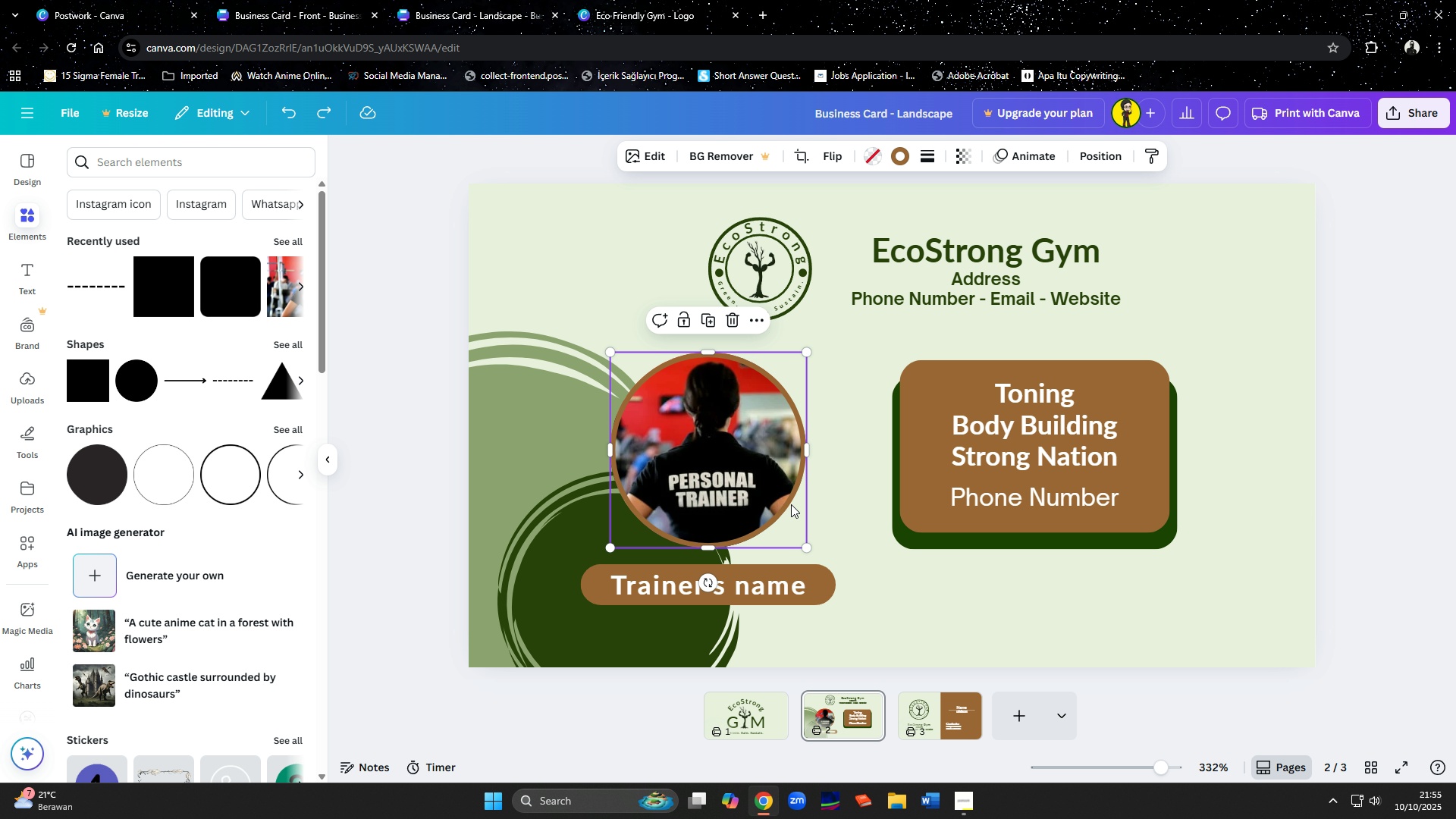 
hold_key(key=ShiftLeft, duration=1.52)
left_click([789, 580])
 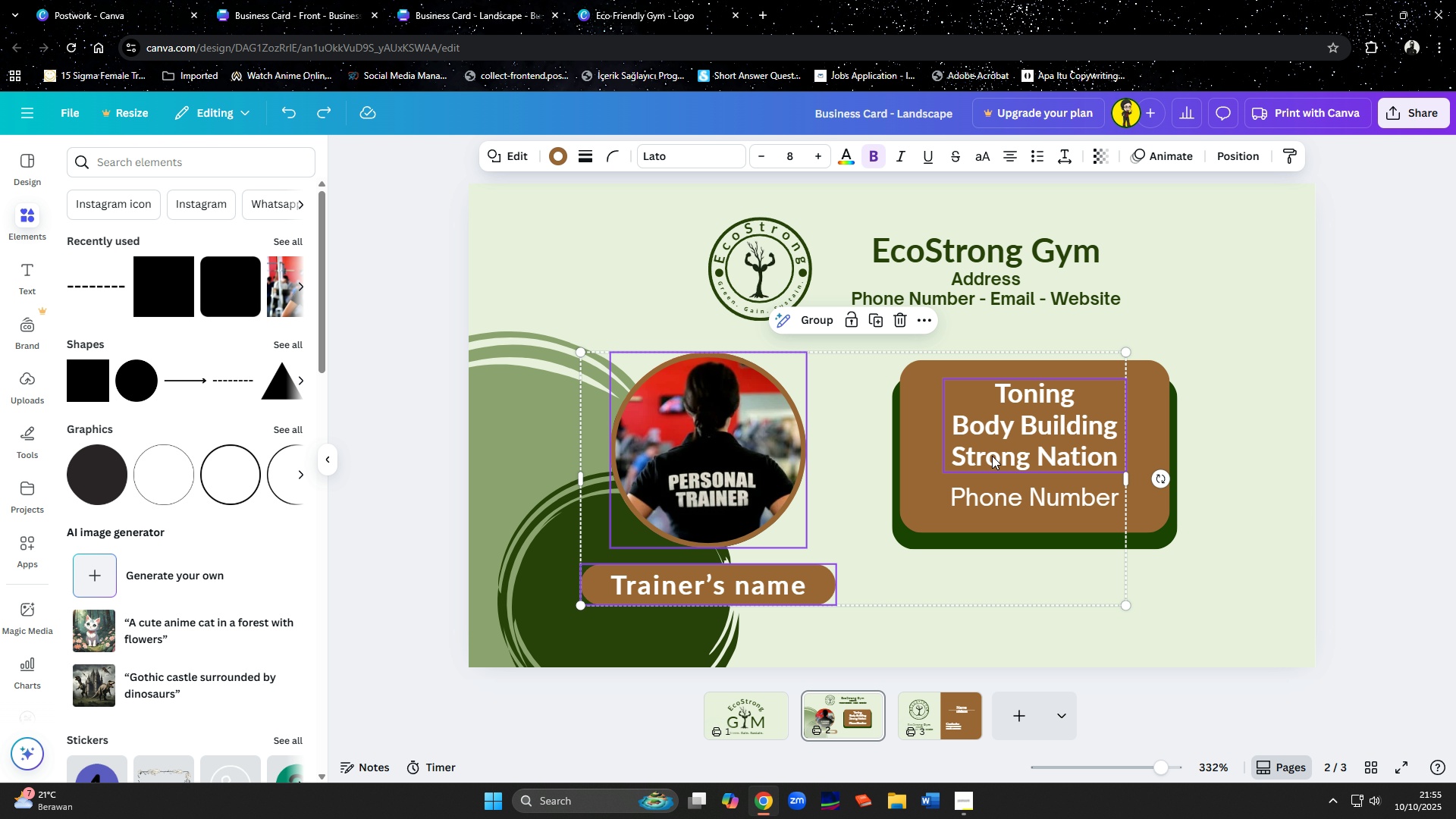 
hold_key(key=ShiftLeft, duration=1.49)
left_click([998, 497])
 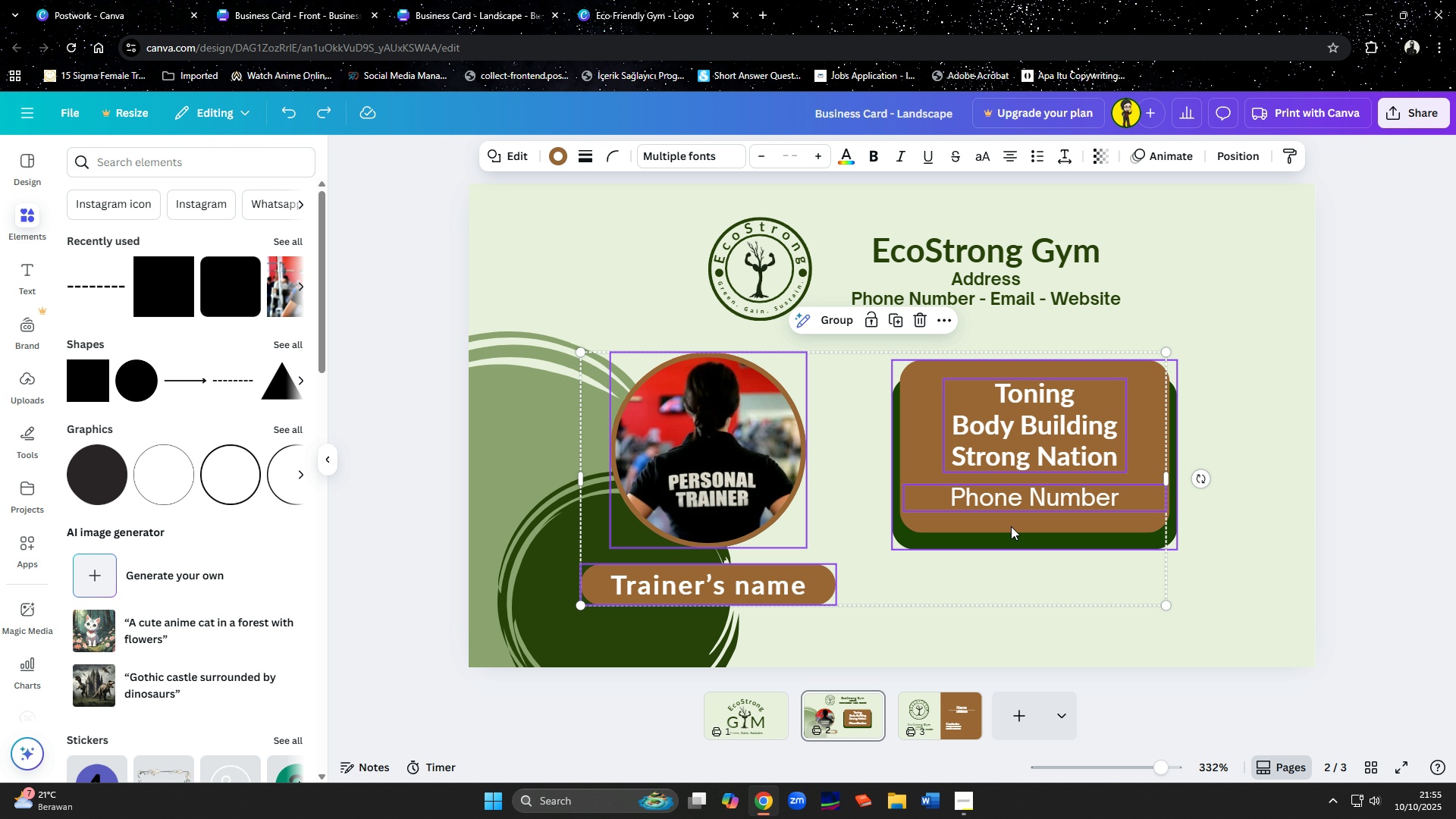 
left_click([1011, 526])
 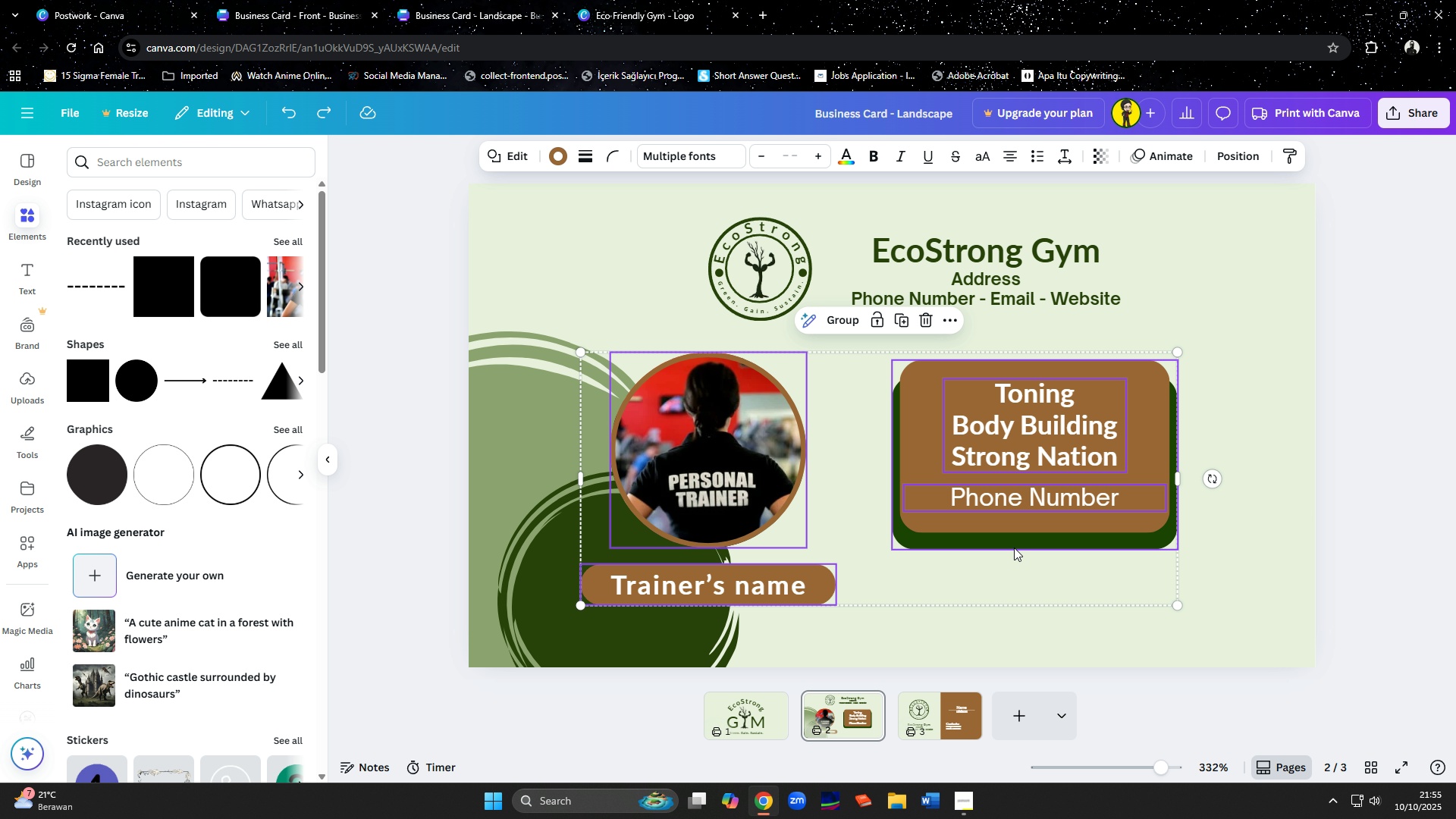 
key(Control+C)
 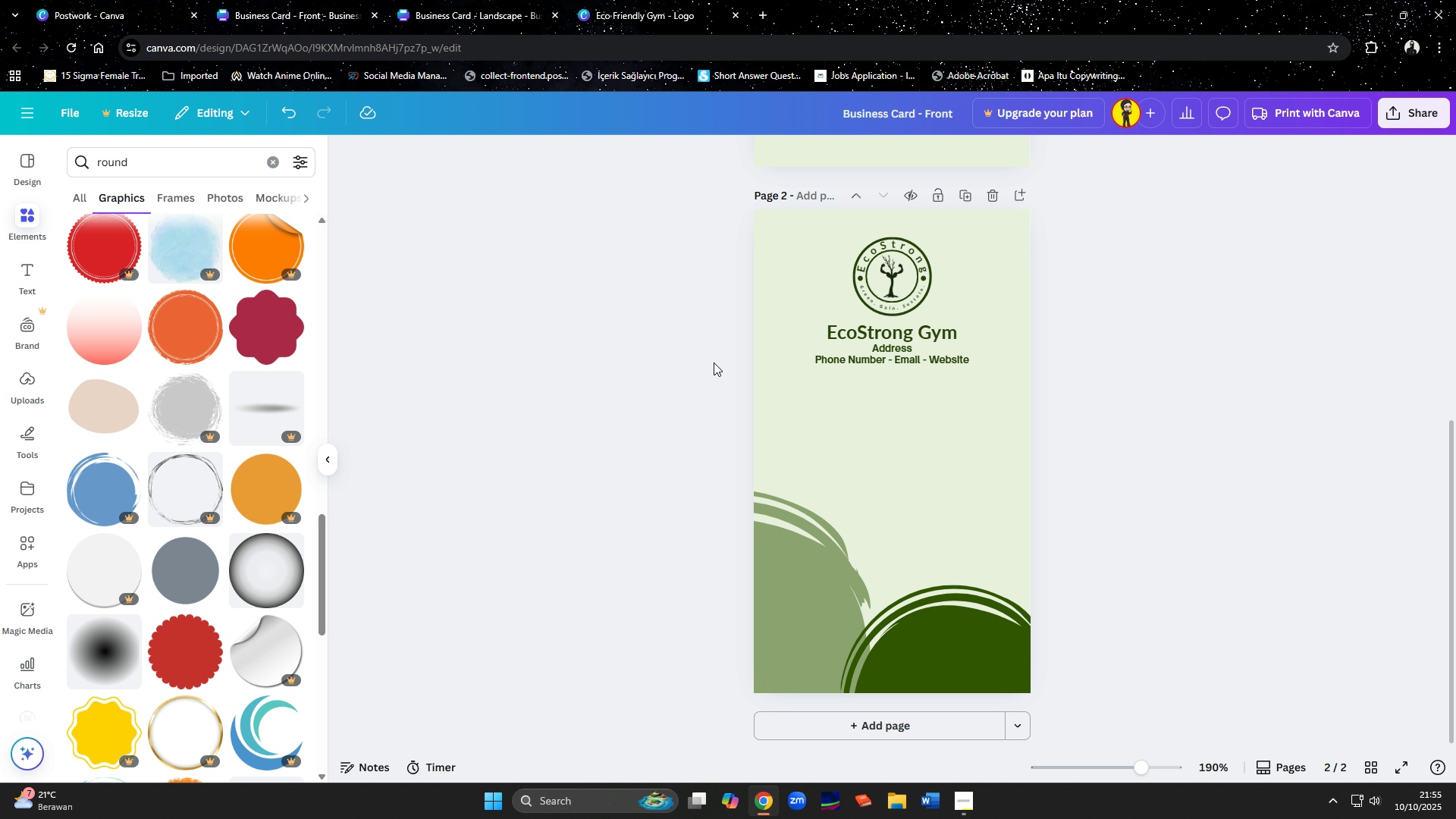 
key(Control+ControlLeft)
 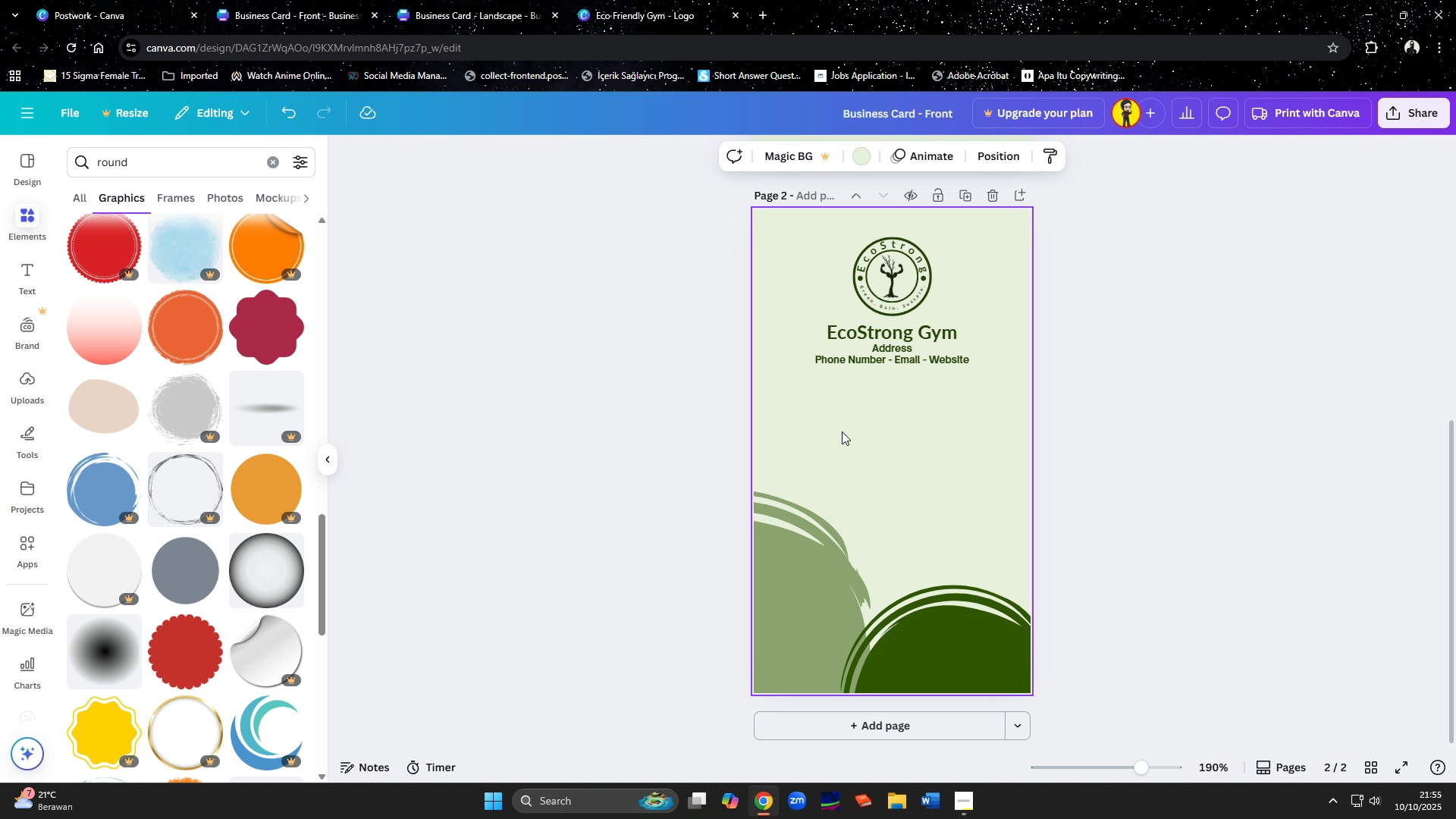 
key(Control+V)
 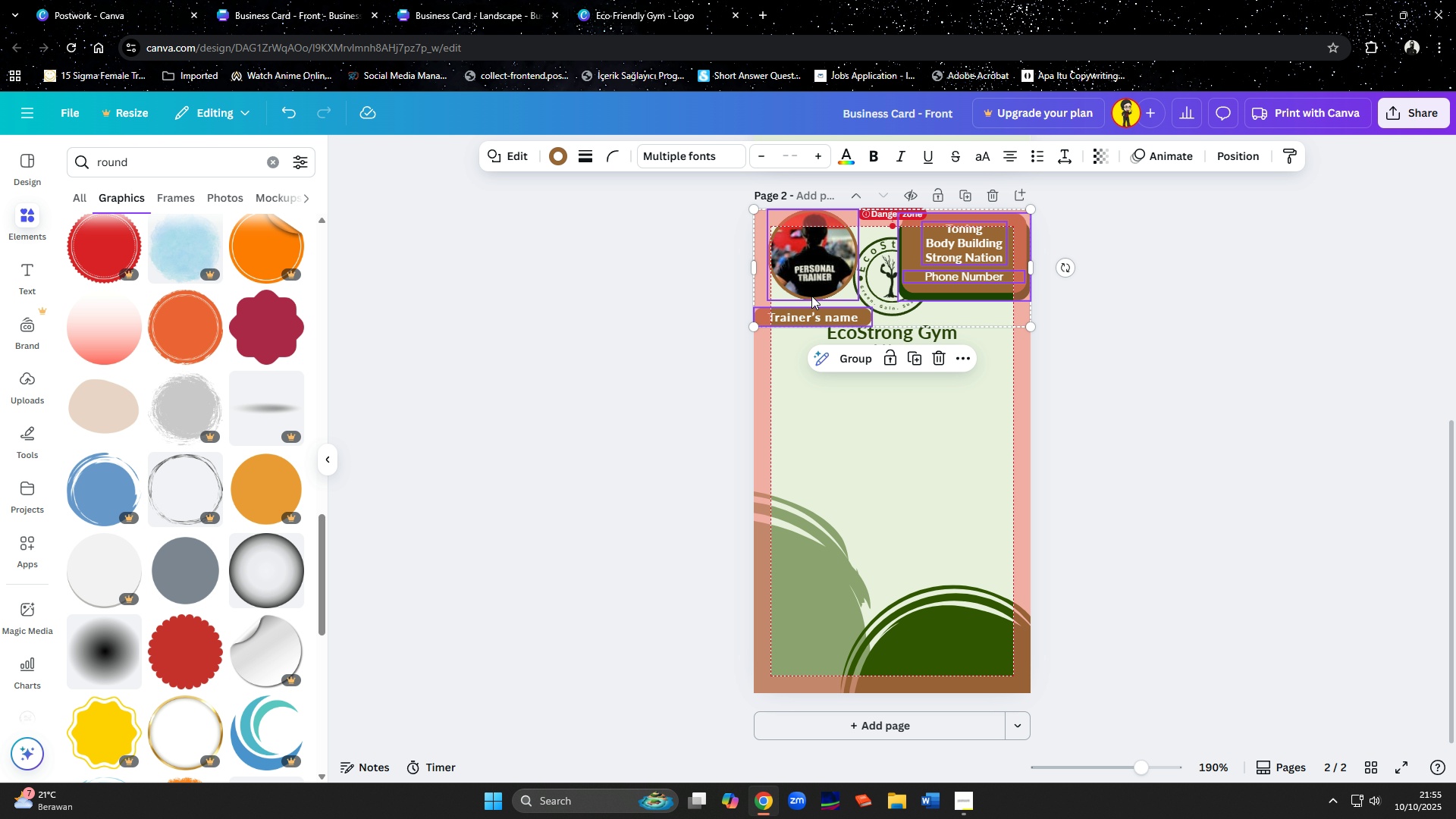 
left_click_drag(start_coordinate=[809, 271], to_coordinate=[886, 446])
 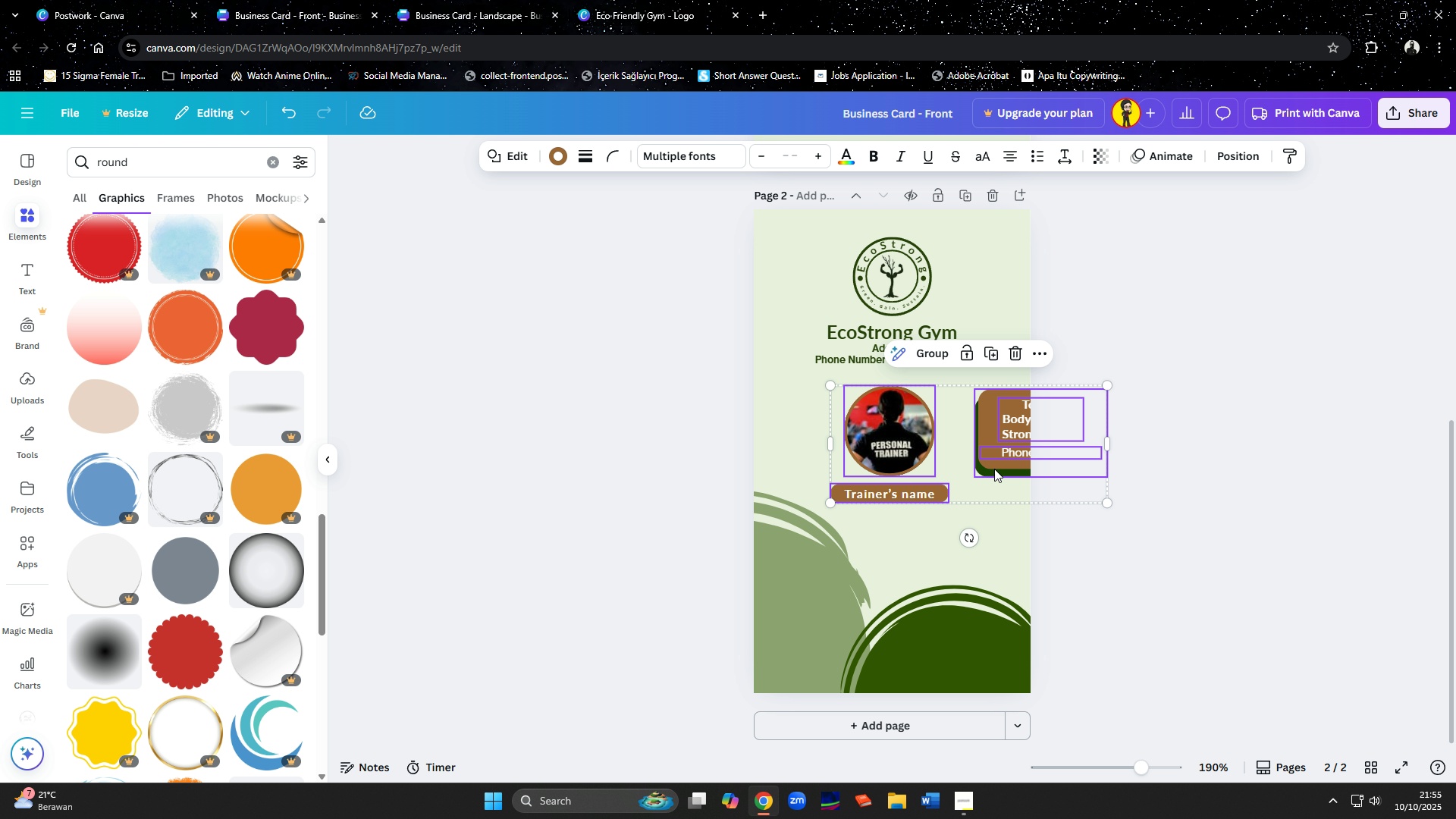 
left_click([994, 469])
 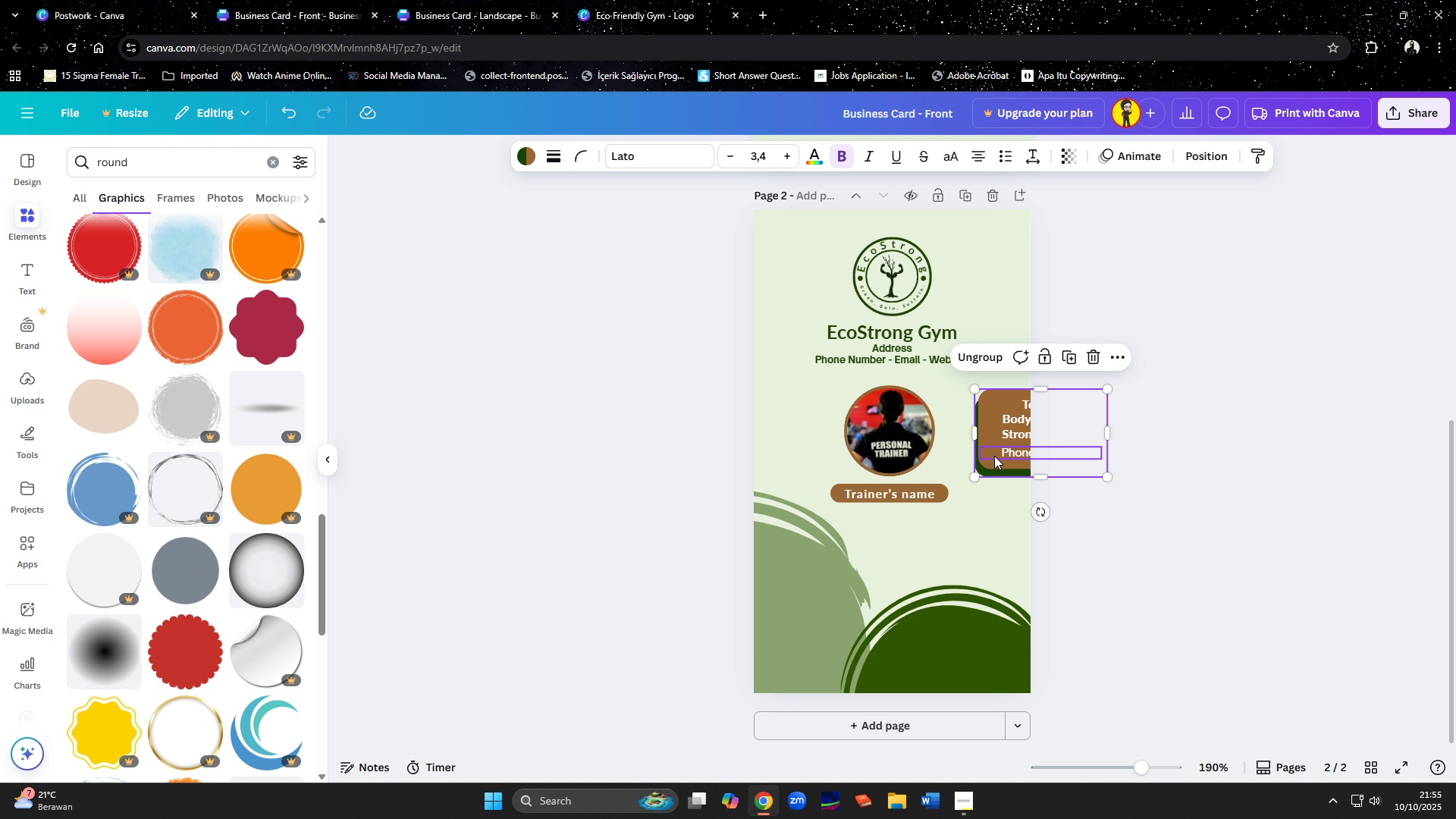 
hold_key(key=ShiftLeft, duration=1.5)
left_click([1006, 454])
 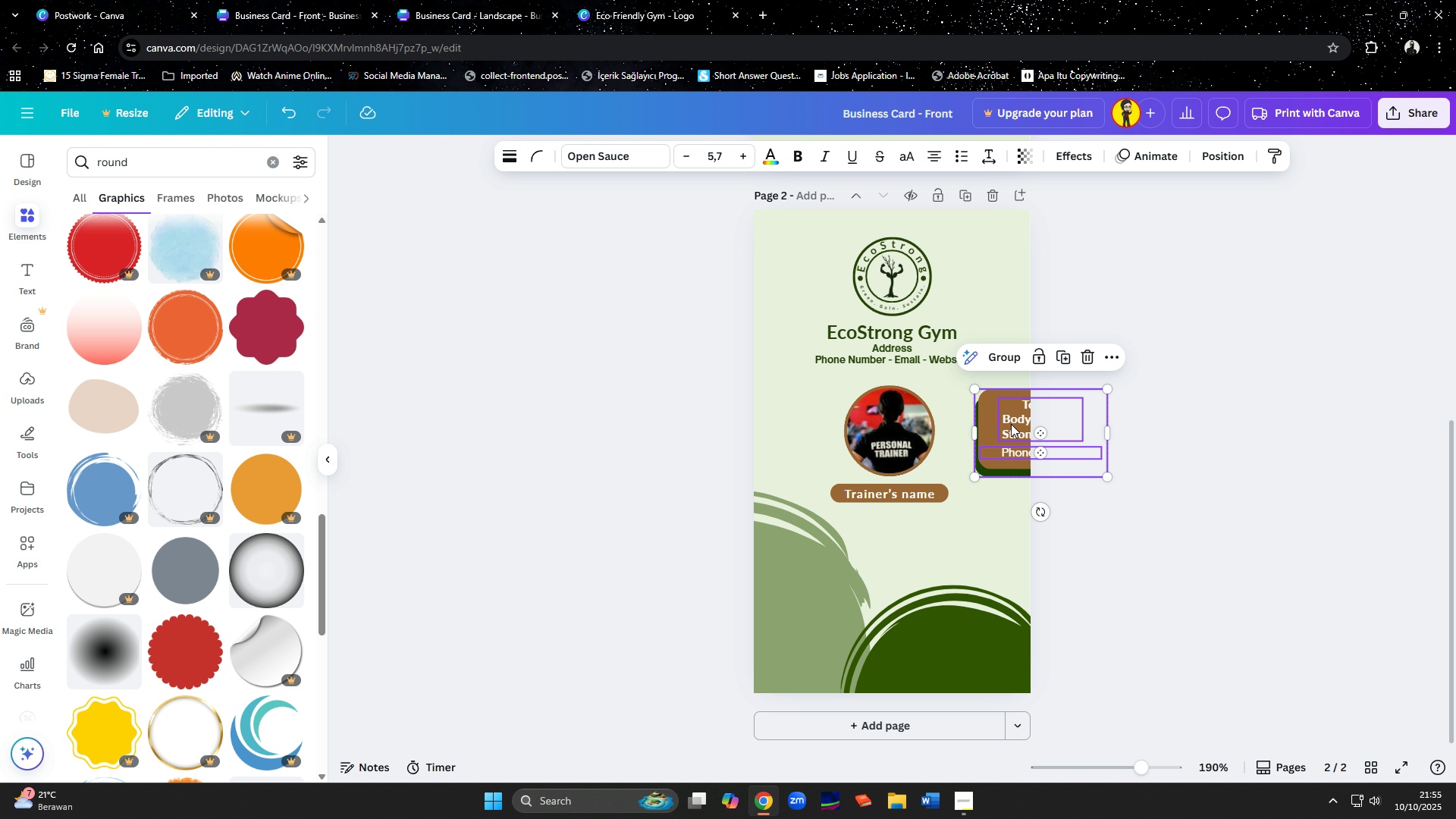 
double_click([1011, 424])
 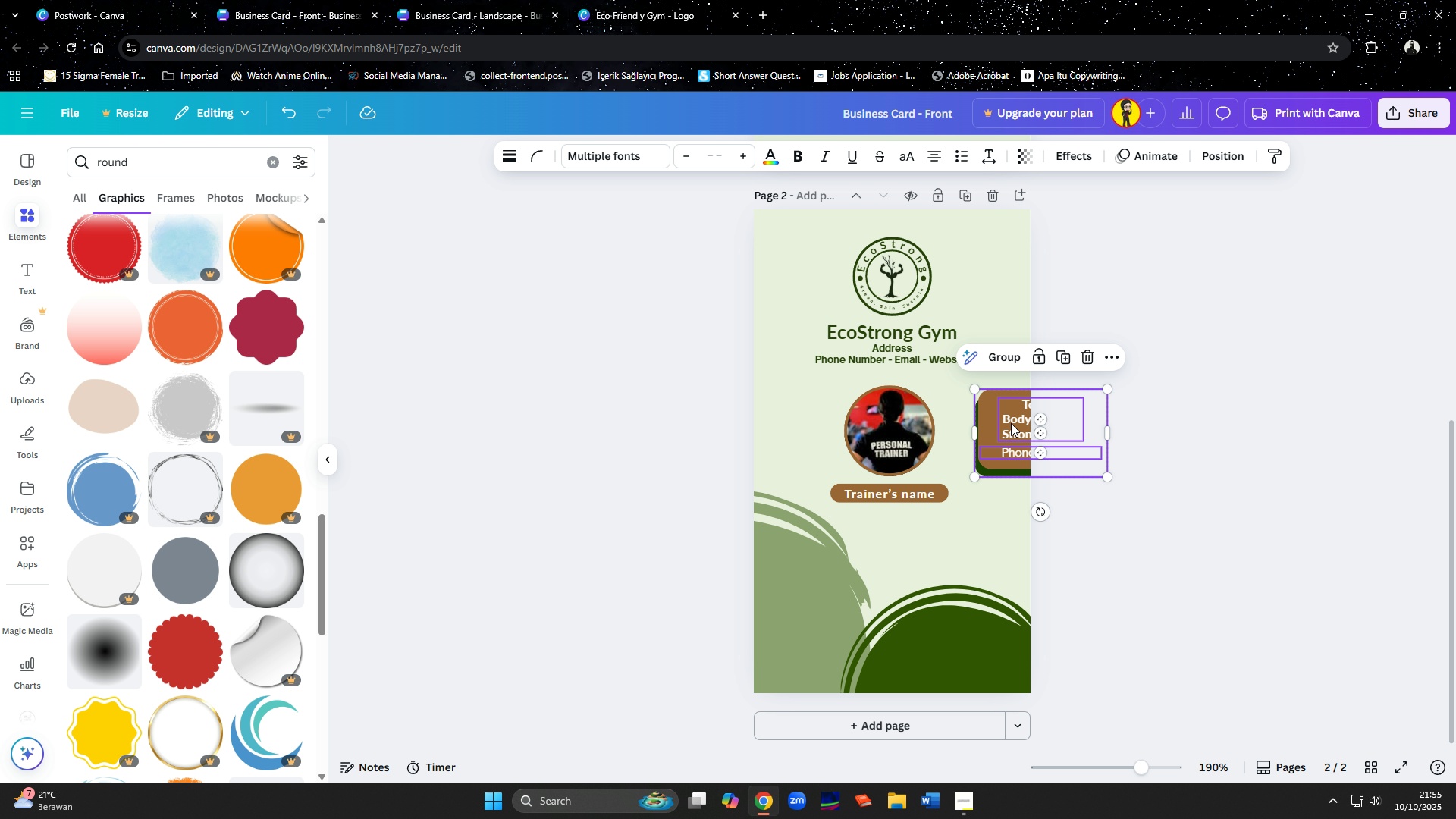 
key(Shift+ShiftLeft)
 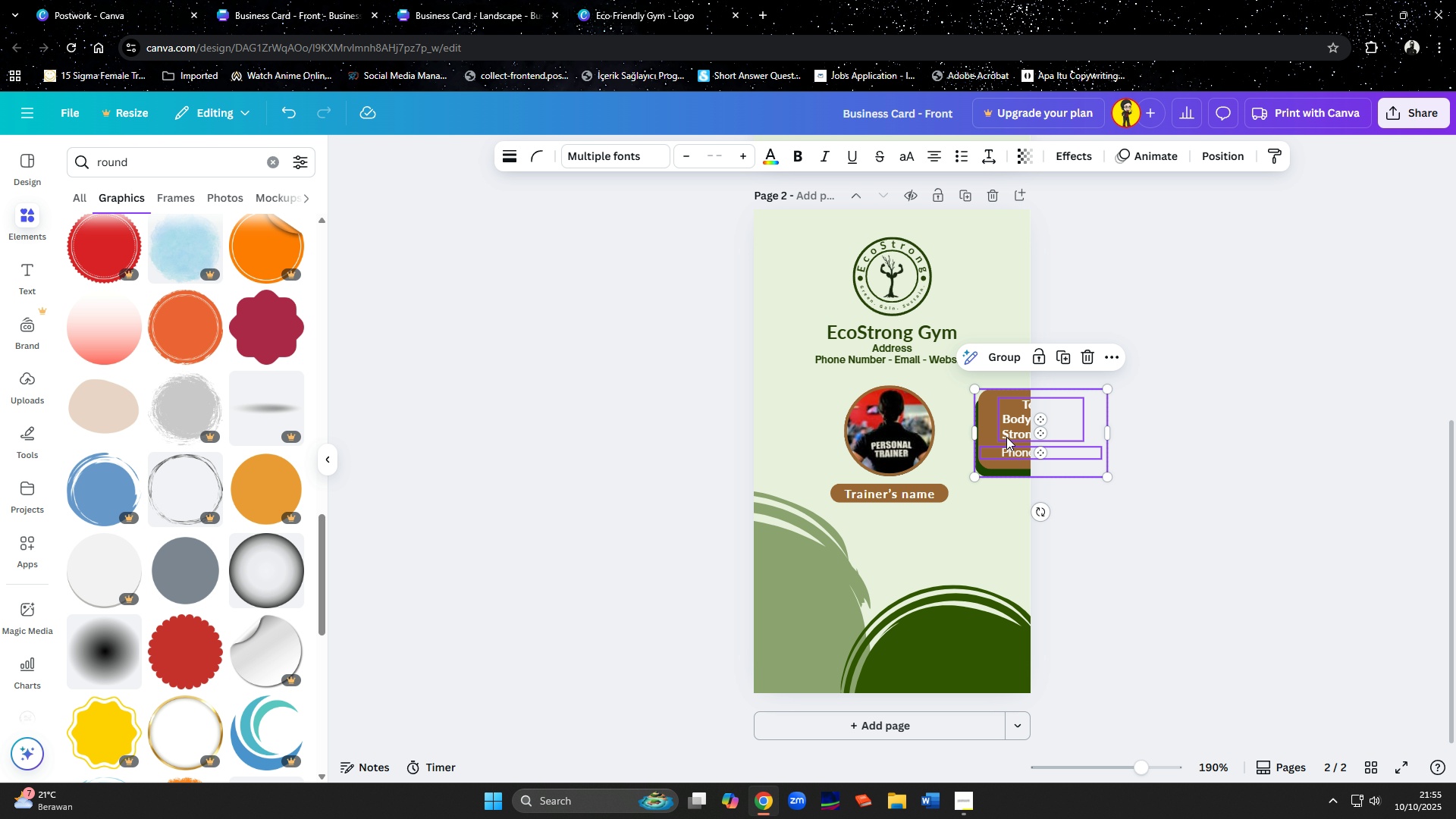 
left_click_drag(start_coordinate=[1011, 422], to_coordinate=[860, 582])
 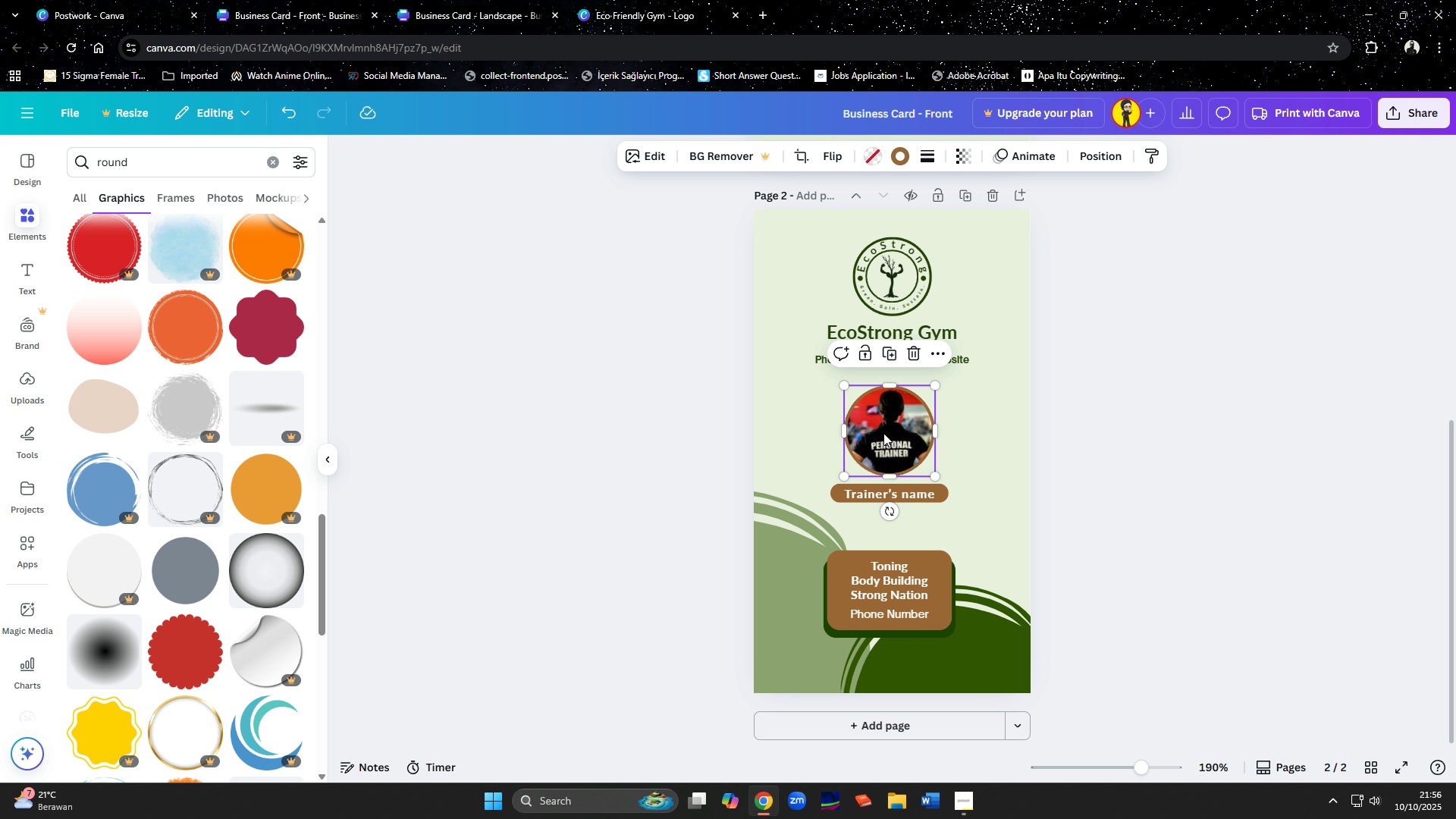 
hold_key(key=ShiftLeft, duration=0.72)
left_click_drag(start_coordinate=[889, 494], to_coordinate=[890, 499])
 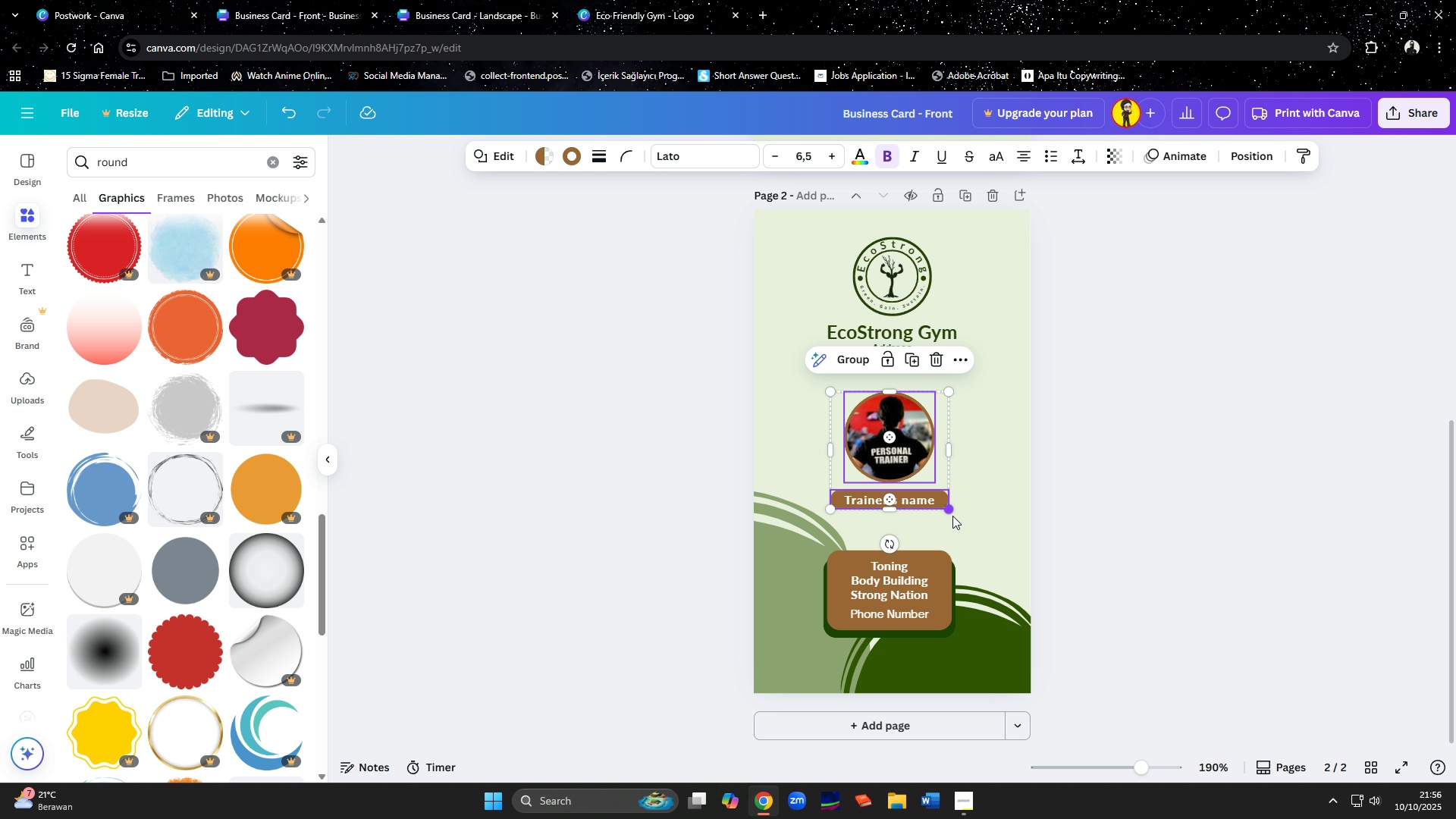 
left_click_drag(start_coordinate=[949, 514], to_coordinate=[981, 533])
 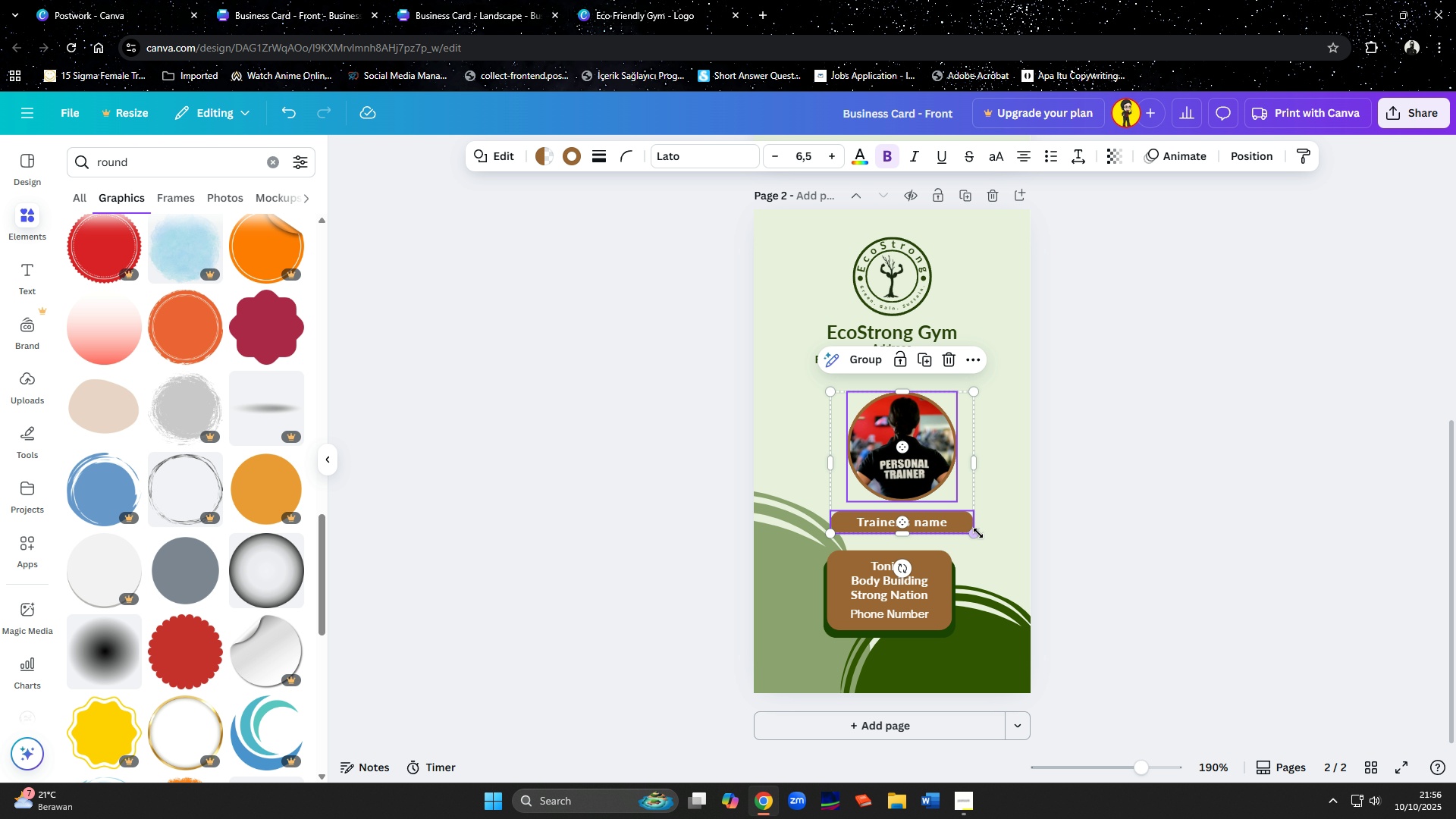 
left_click_drag(start_coordinate=[974, 533], to_coordinate=[978, 536])
 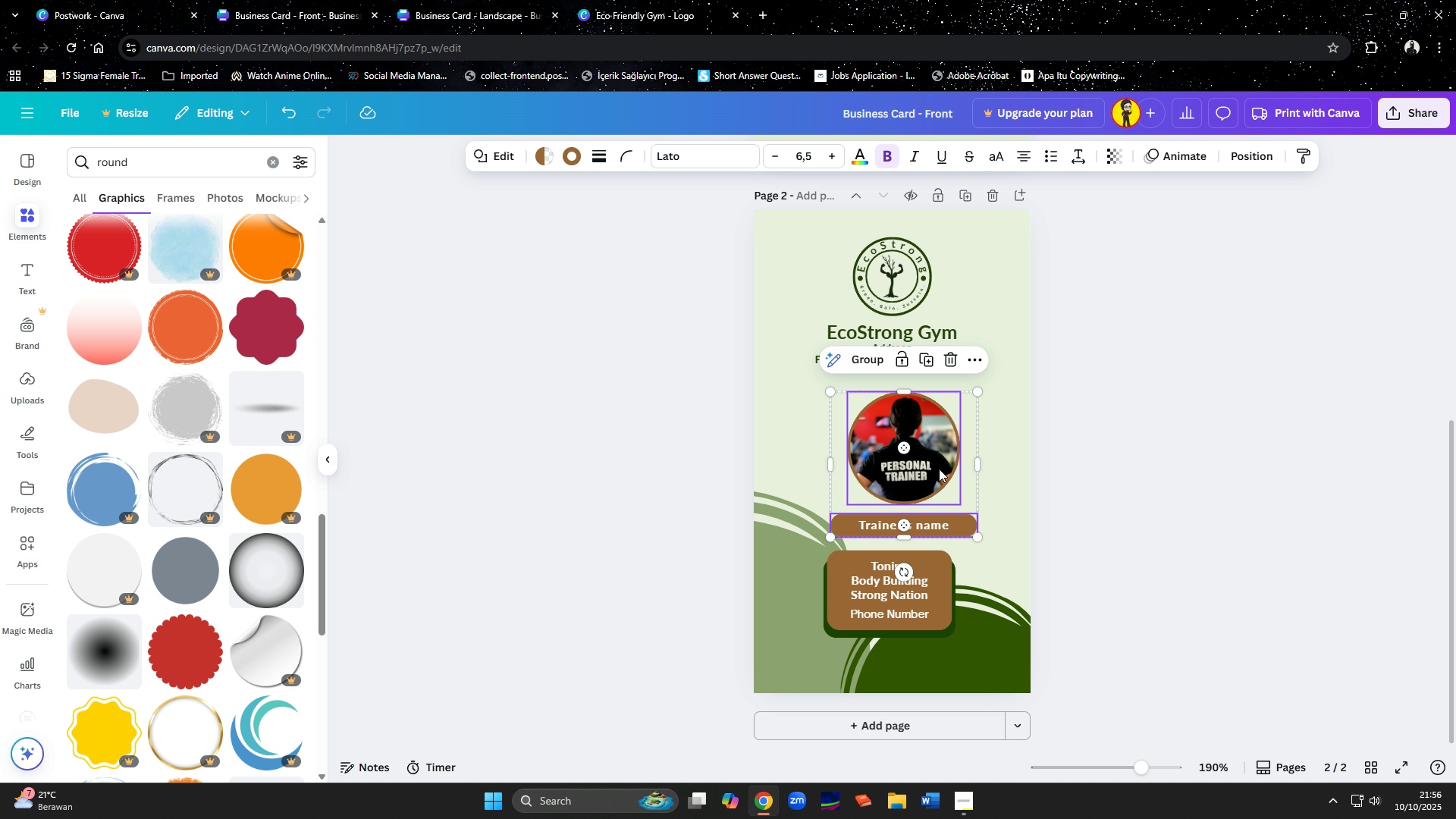 
left_click_drag(start_coordinate=[940, 469], to_coordinate=[927, 467])
 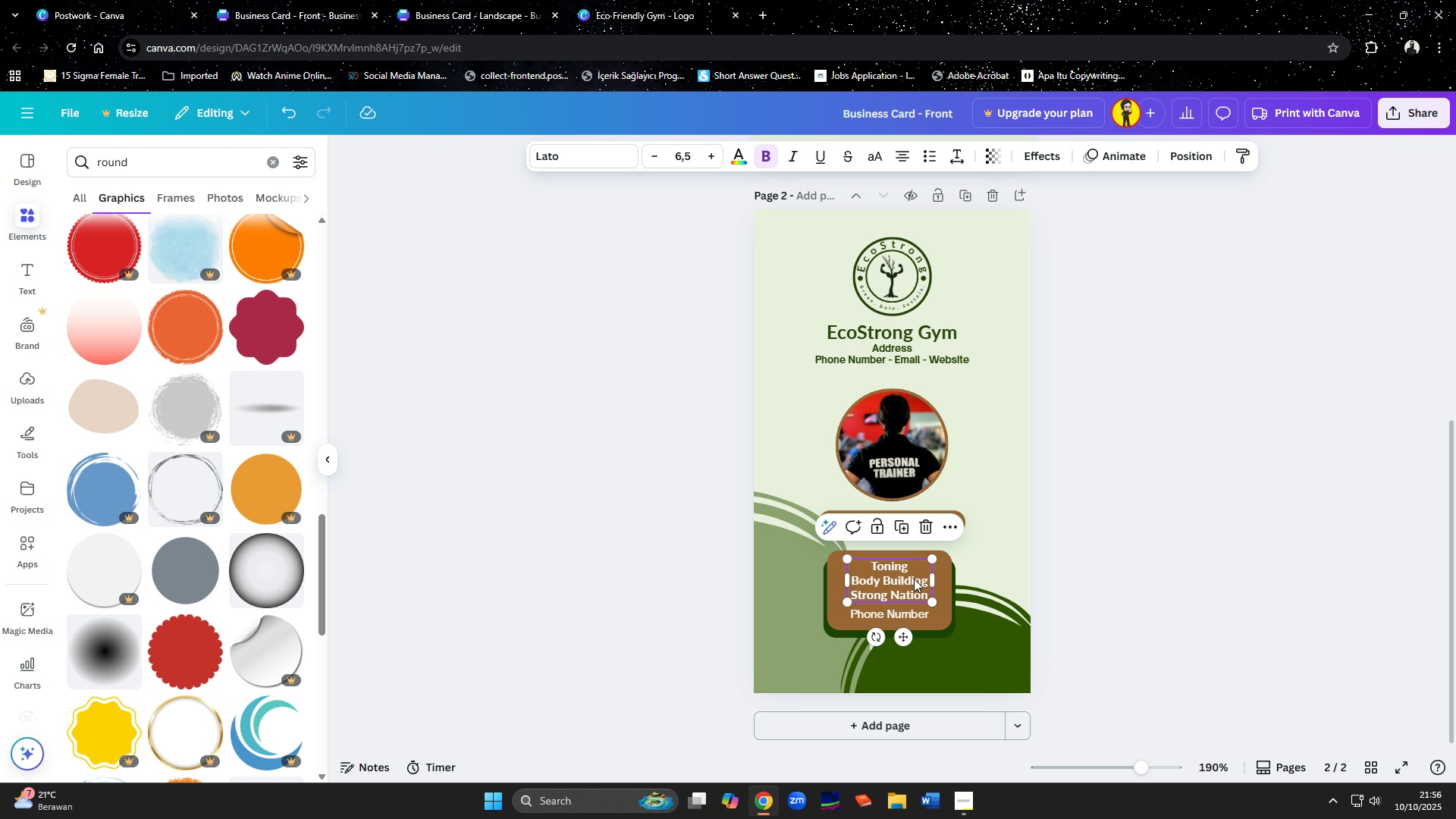 
left_click([914, 579])
 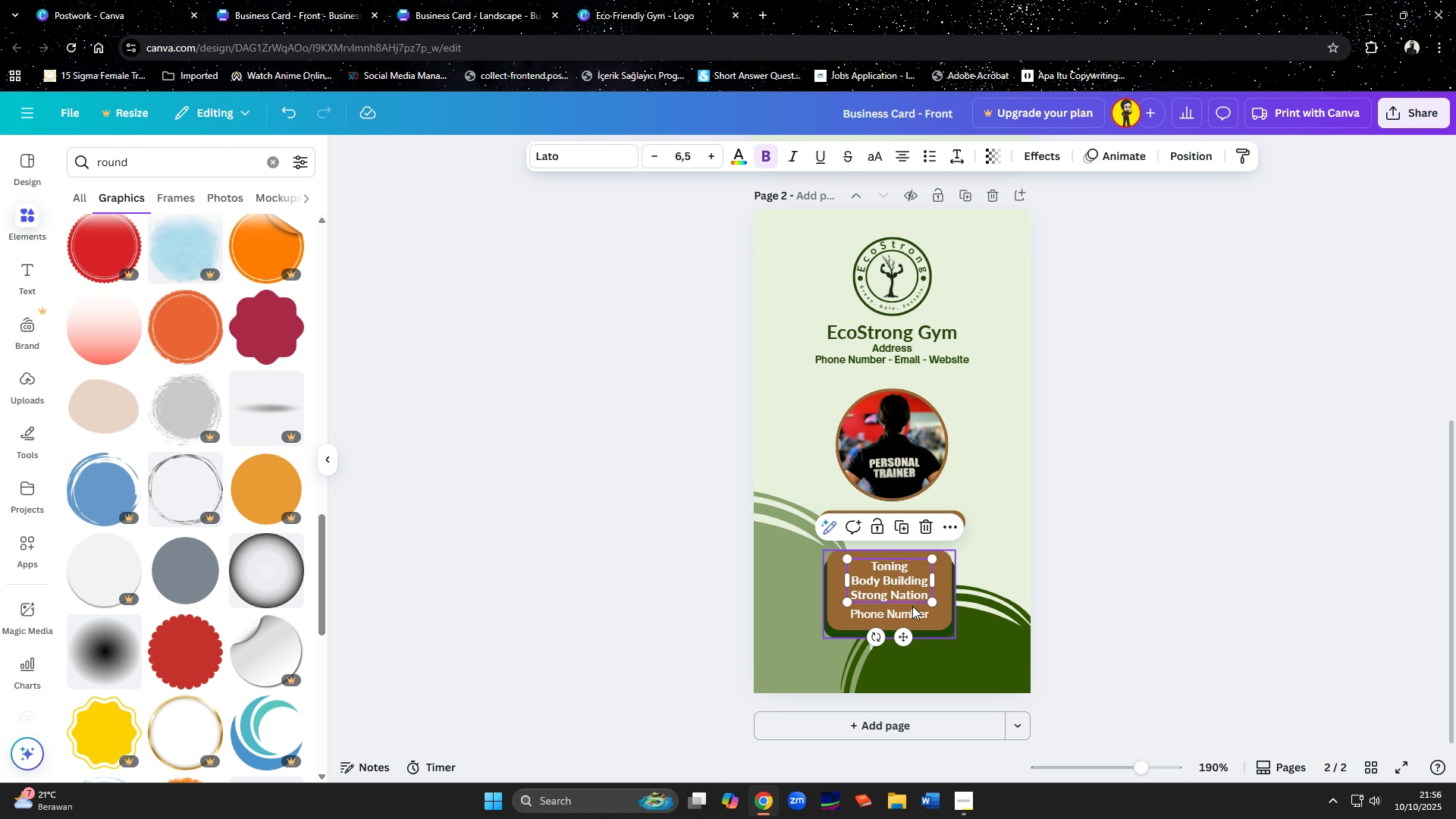 
hold_key(key=ShiftLeft, duration=1.35)
double_click([911, 610])
 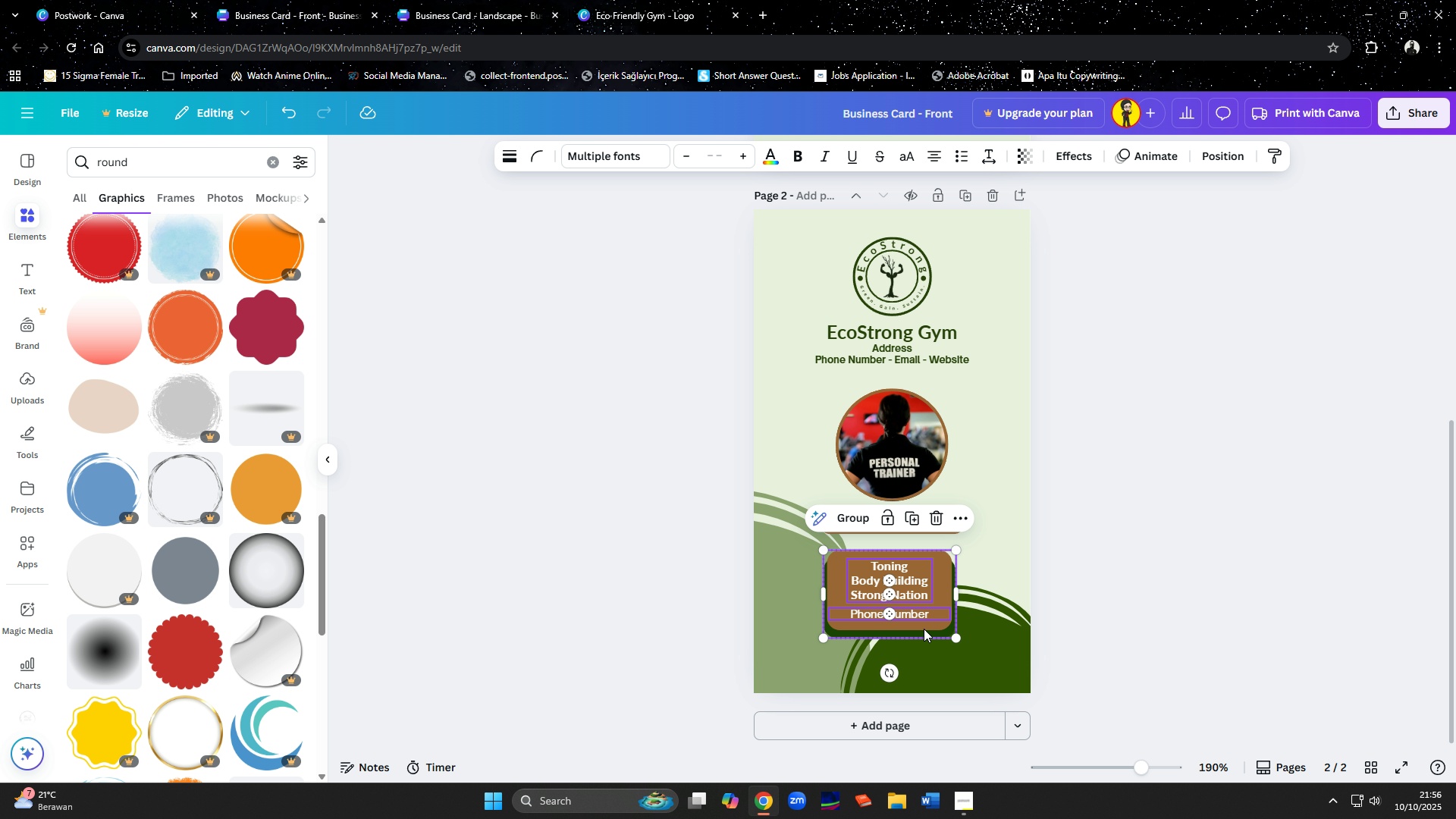 
left_click([924, 629])
 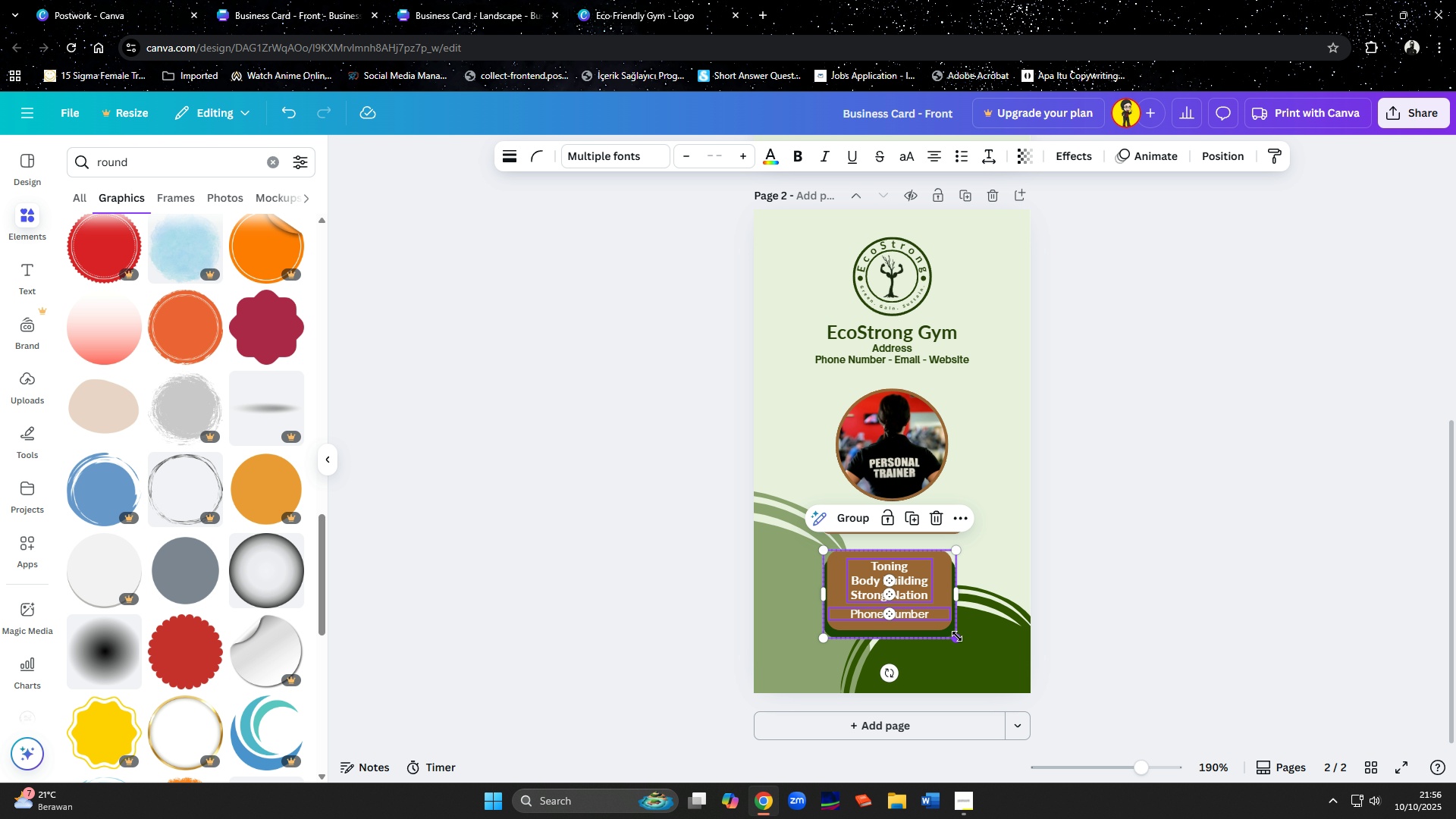 
left_click_drag(start_coordinate=[957, 636], to_coordinate=[987, 651])
 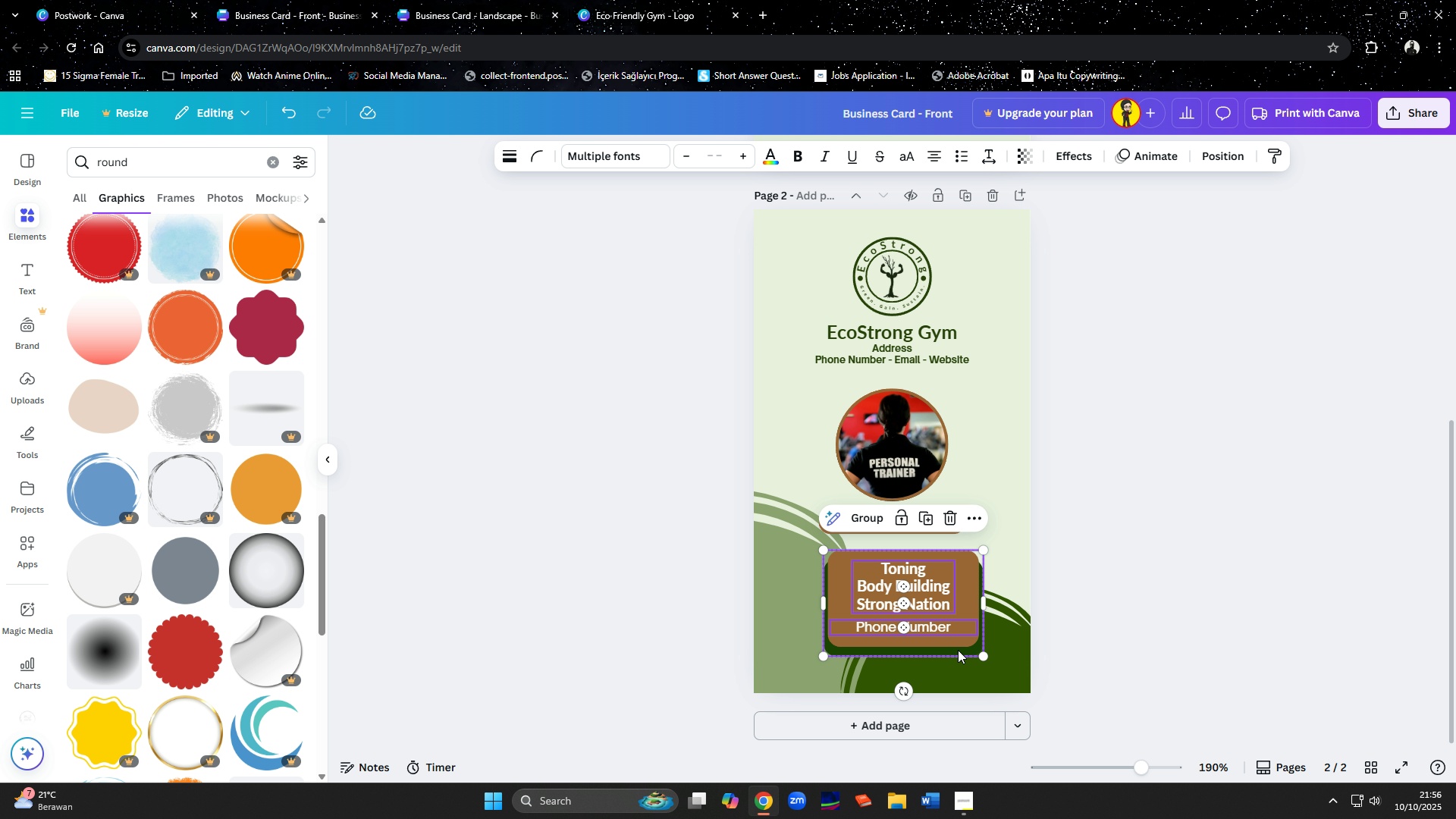 
left_click_drag(start_coordinate=[958, 650], to_coordinate=[946, 655])
 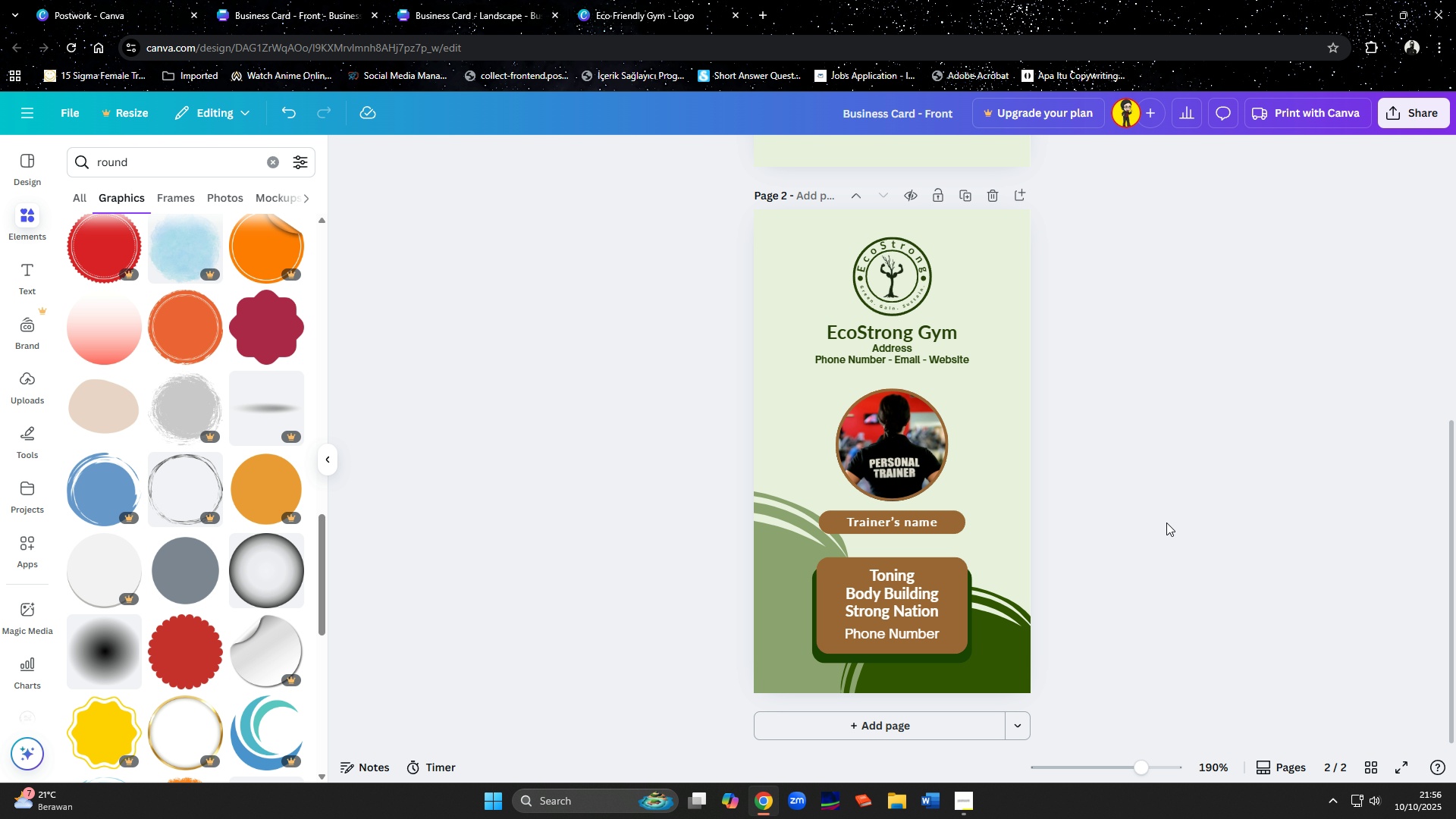 
scroll: coordinate [1166, 522], scroll_direction: down, amount: 2.0
 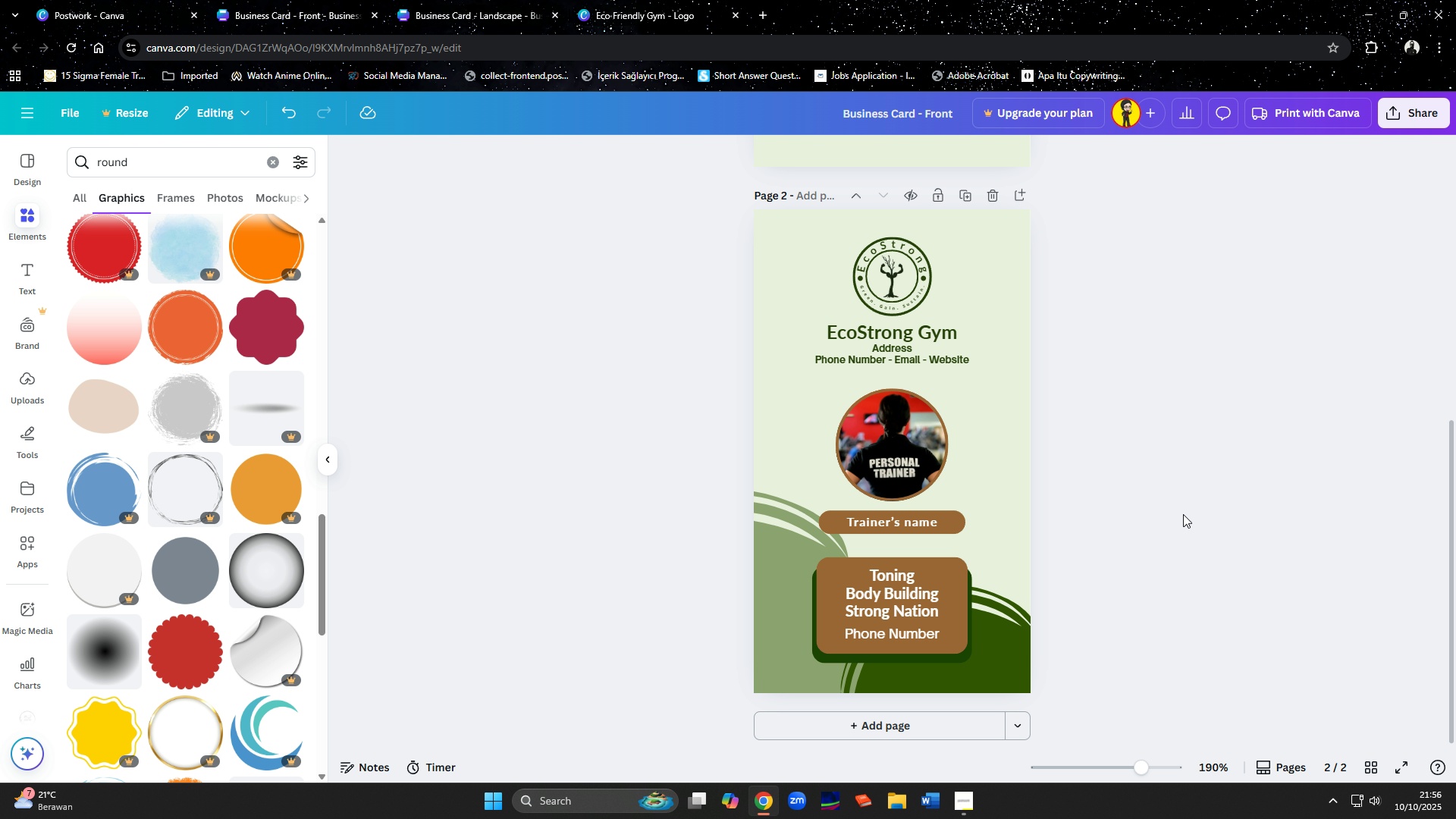 
wait(9.32)
 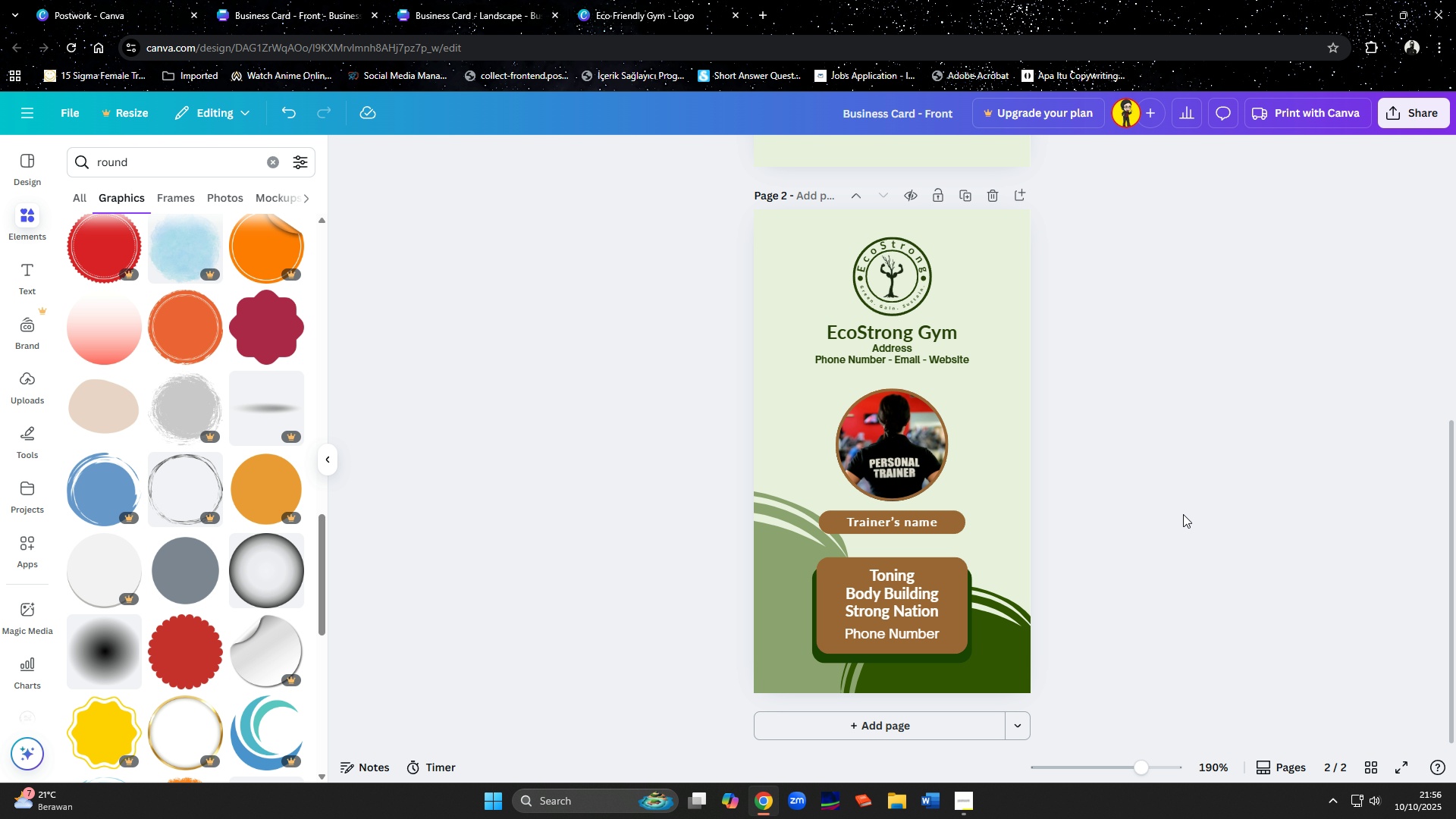 
left_click([938, 523])
 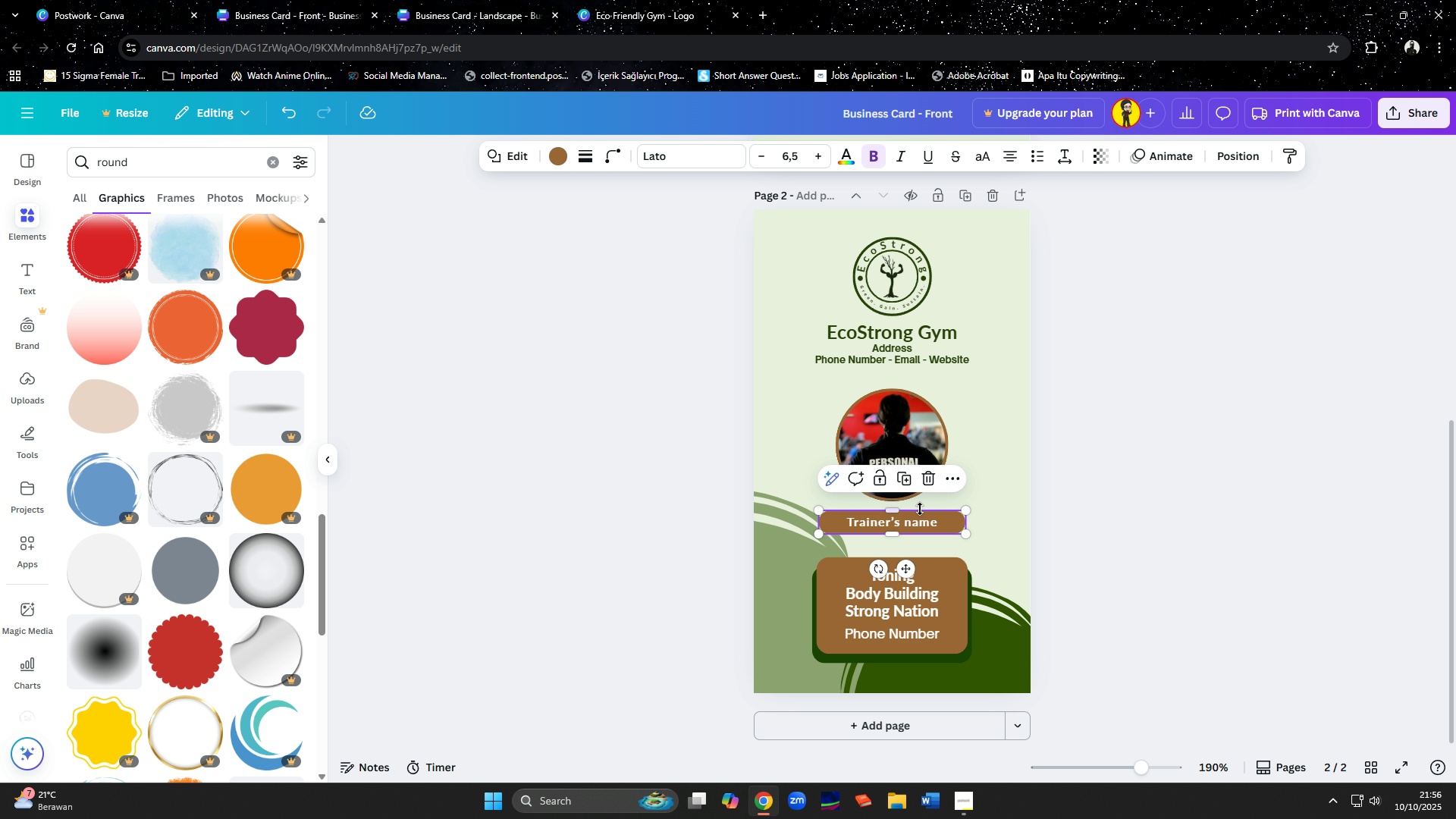 
hold_key(key=ShiftLeft, duration=0.86)
left_click([908, 444])
 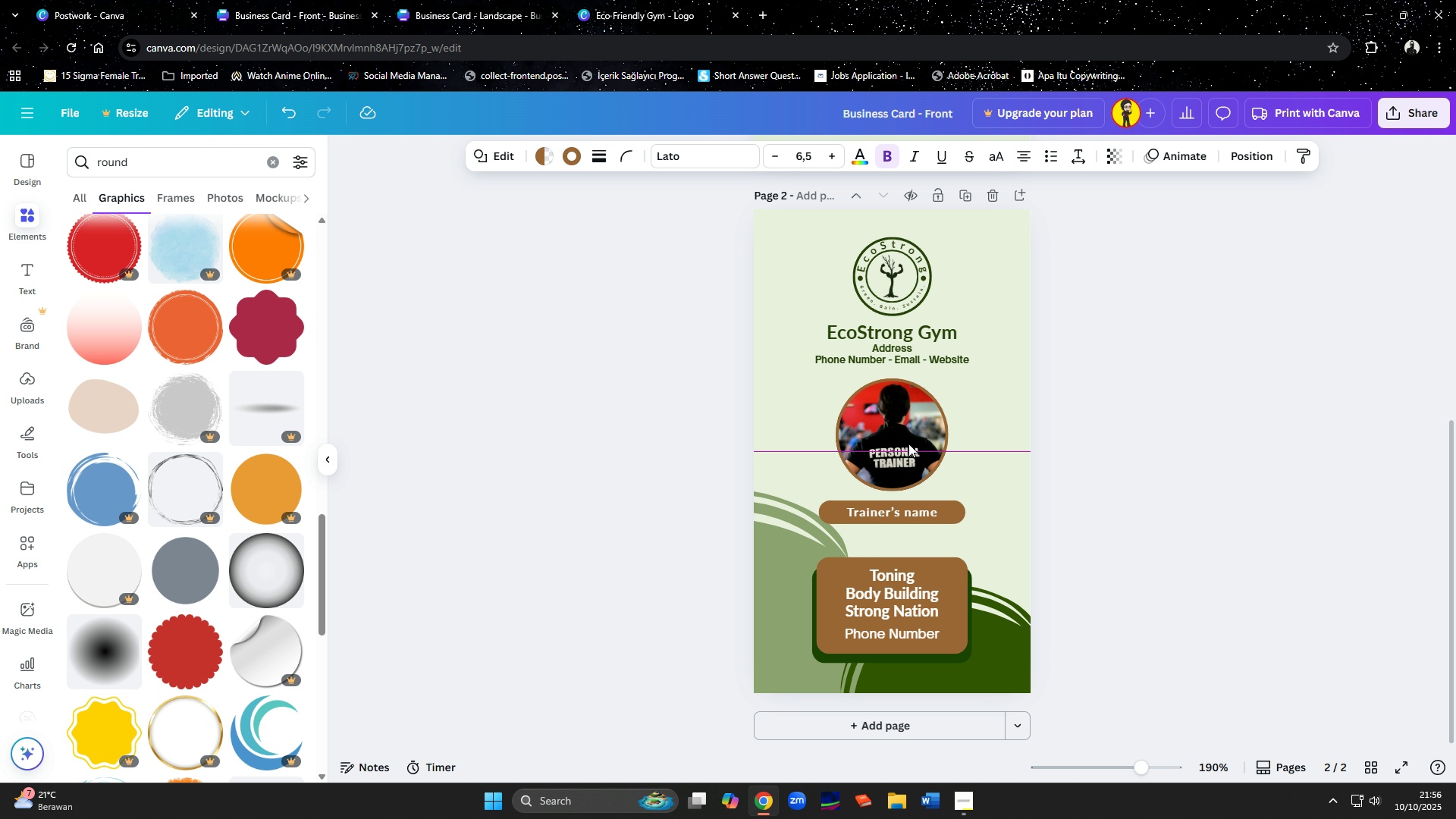 
key(ArrowUp)
 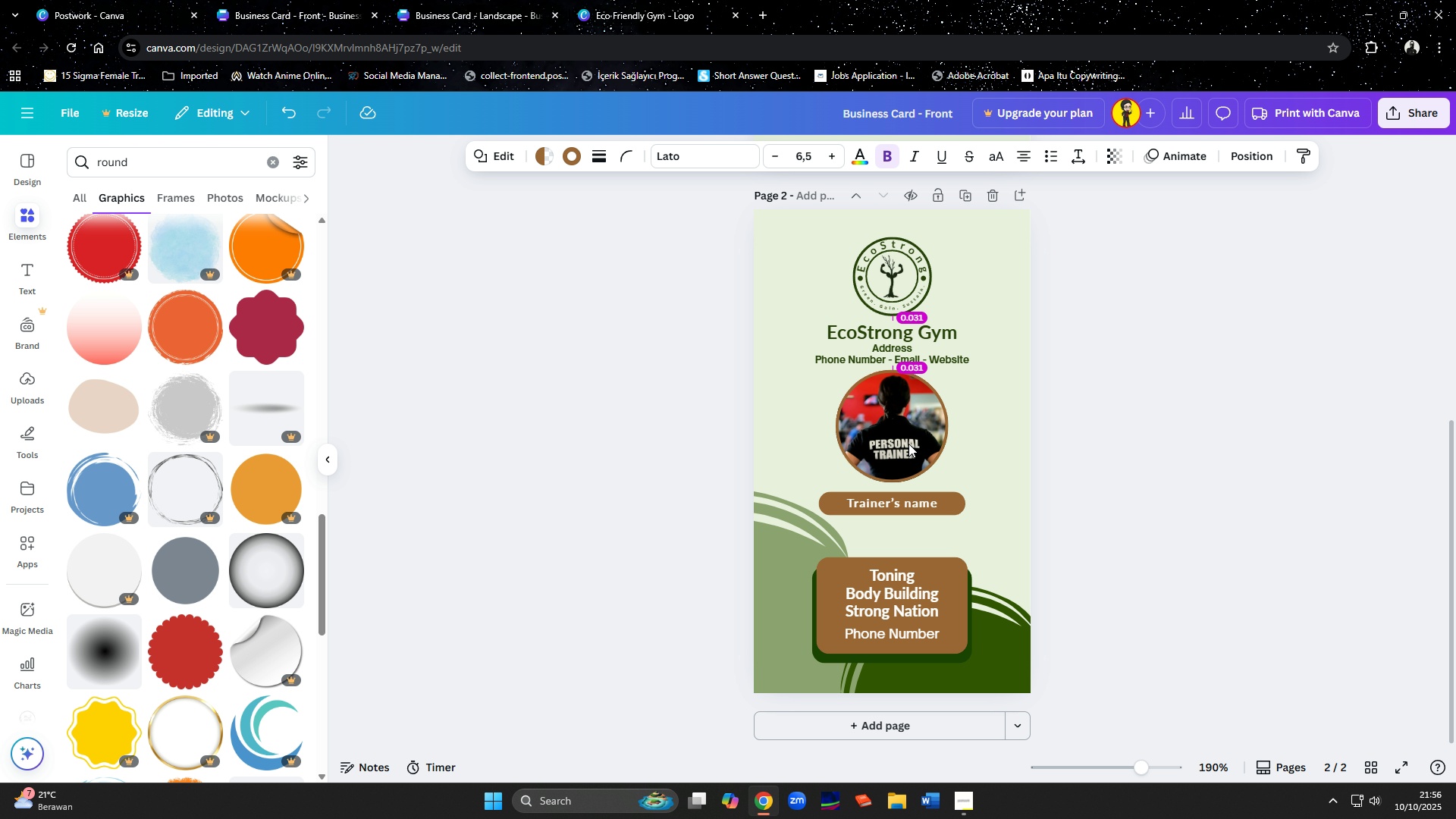 
key(ArrowUp)
 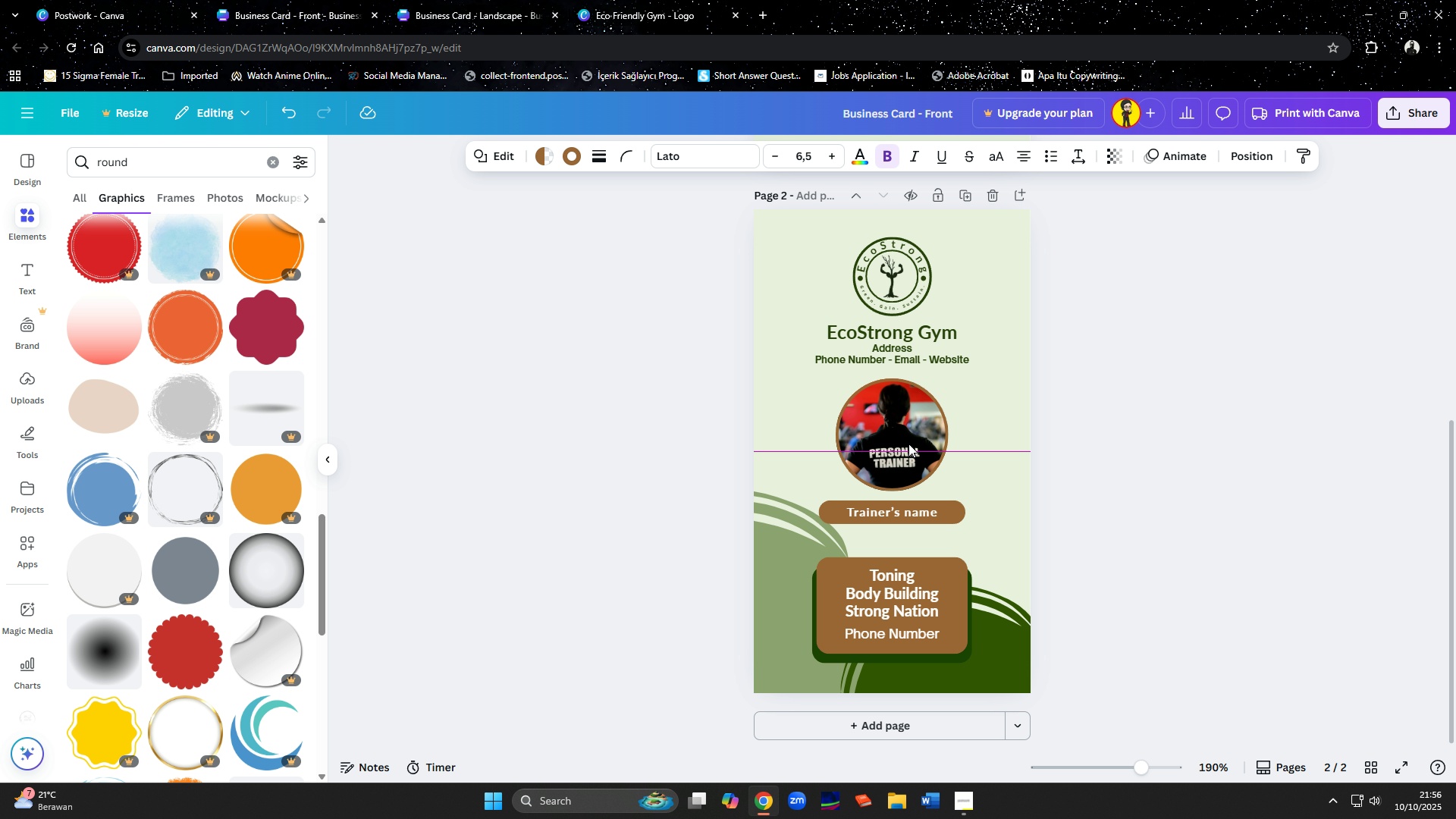 
key(ArrowDown)
 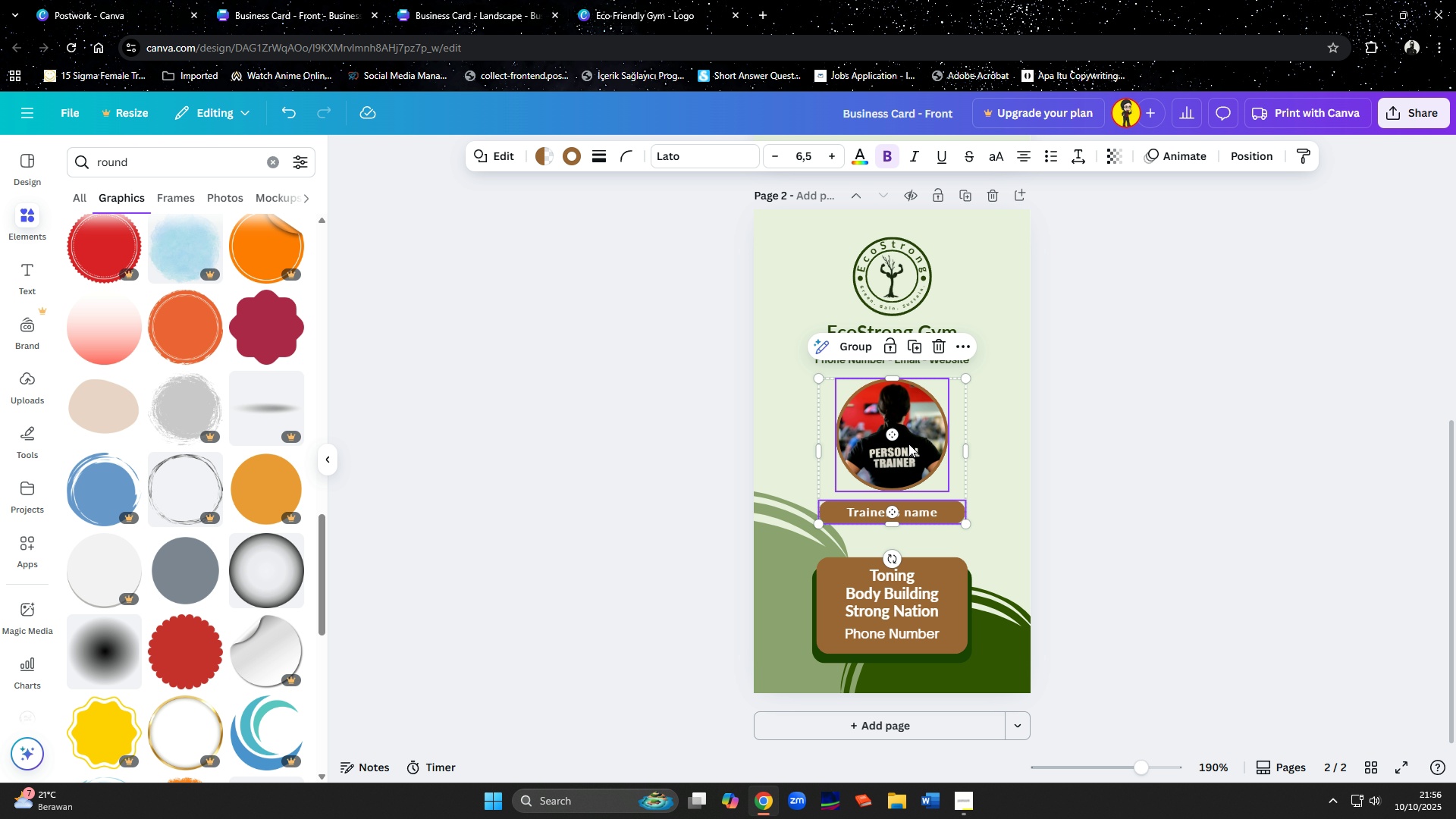 
left_click_drag(start_coordinate=[908, 444], to_coordinate=[908, 450])
 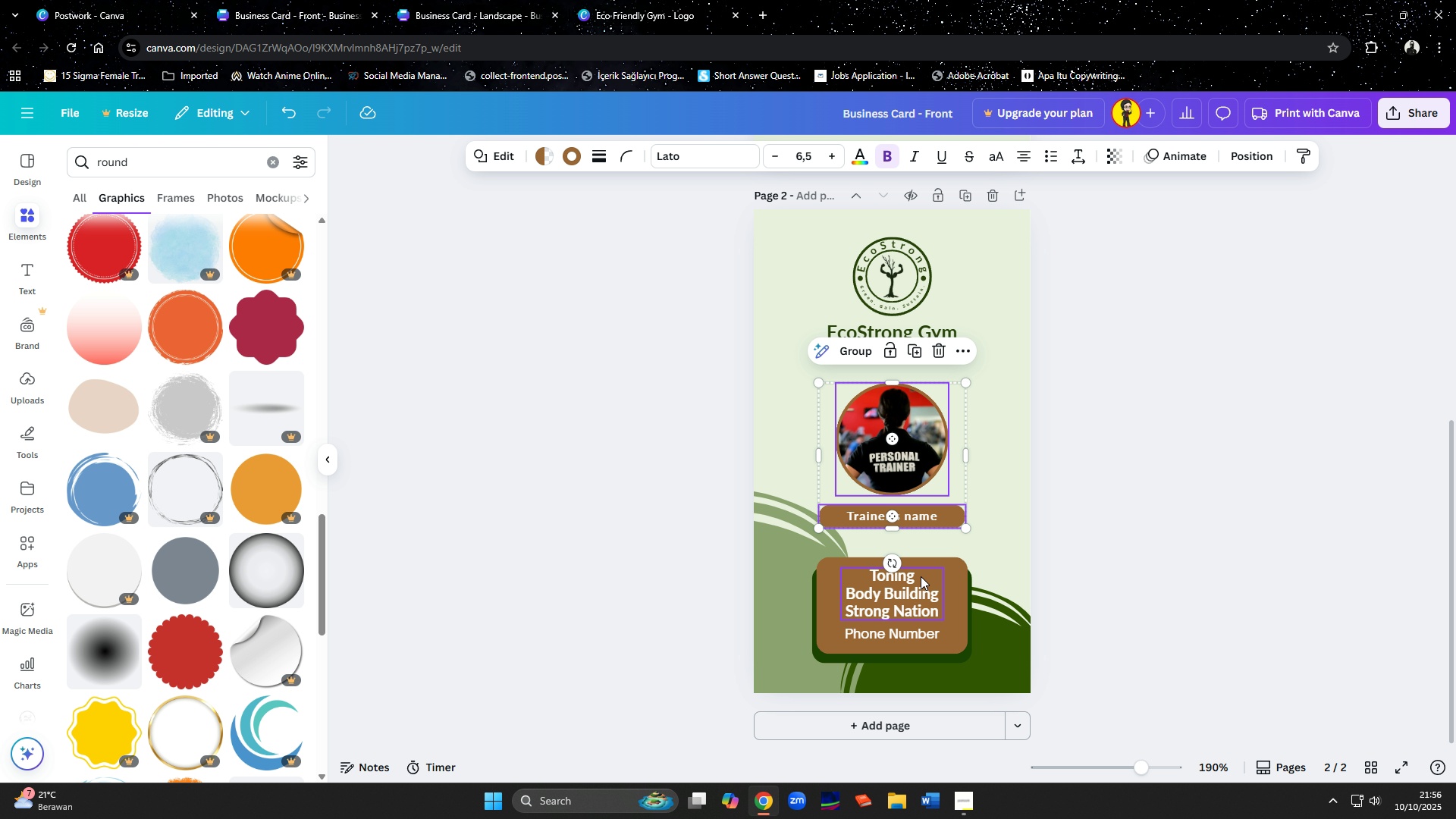 
left_click([921, 576])
 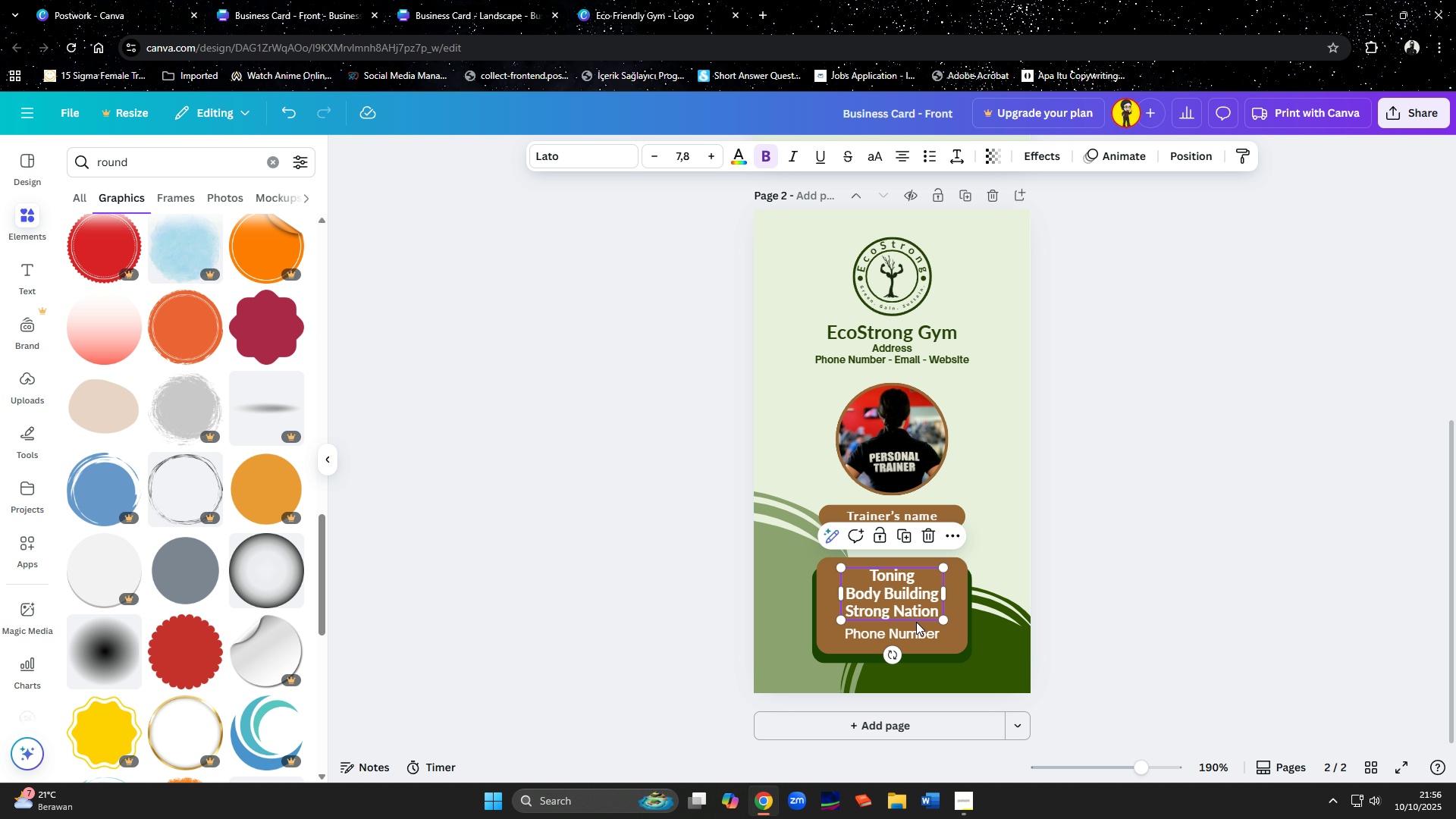 
hold_key(key=ShiftLeft, duration=1.0)
left_click([909, 638])
 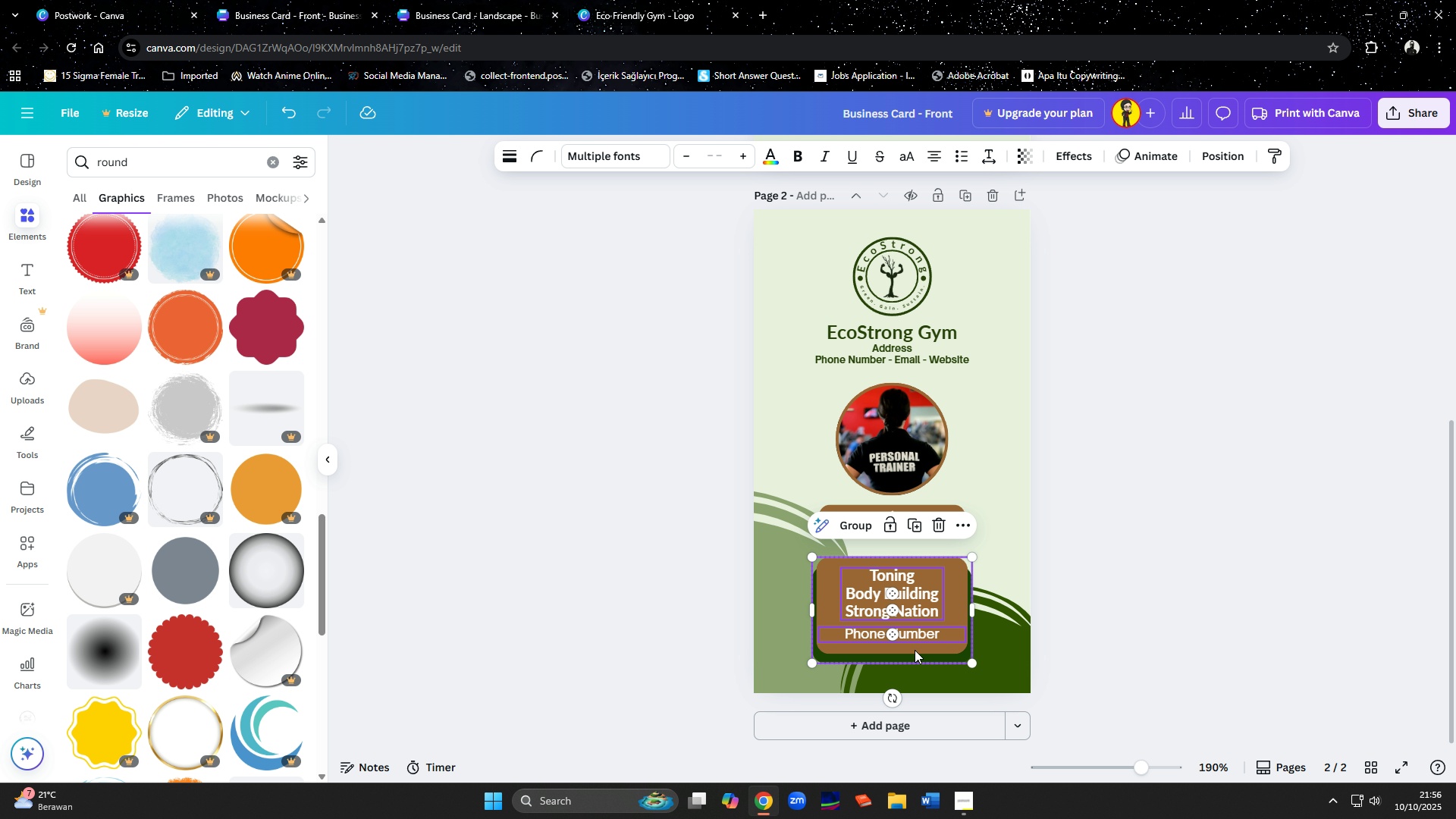 
left_click_drag(start_coordinate=[915, 650], to_coordinate=[915, 639])
 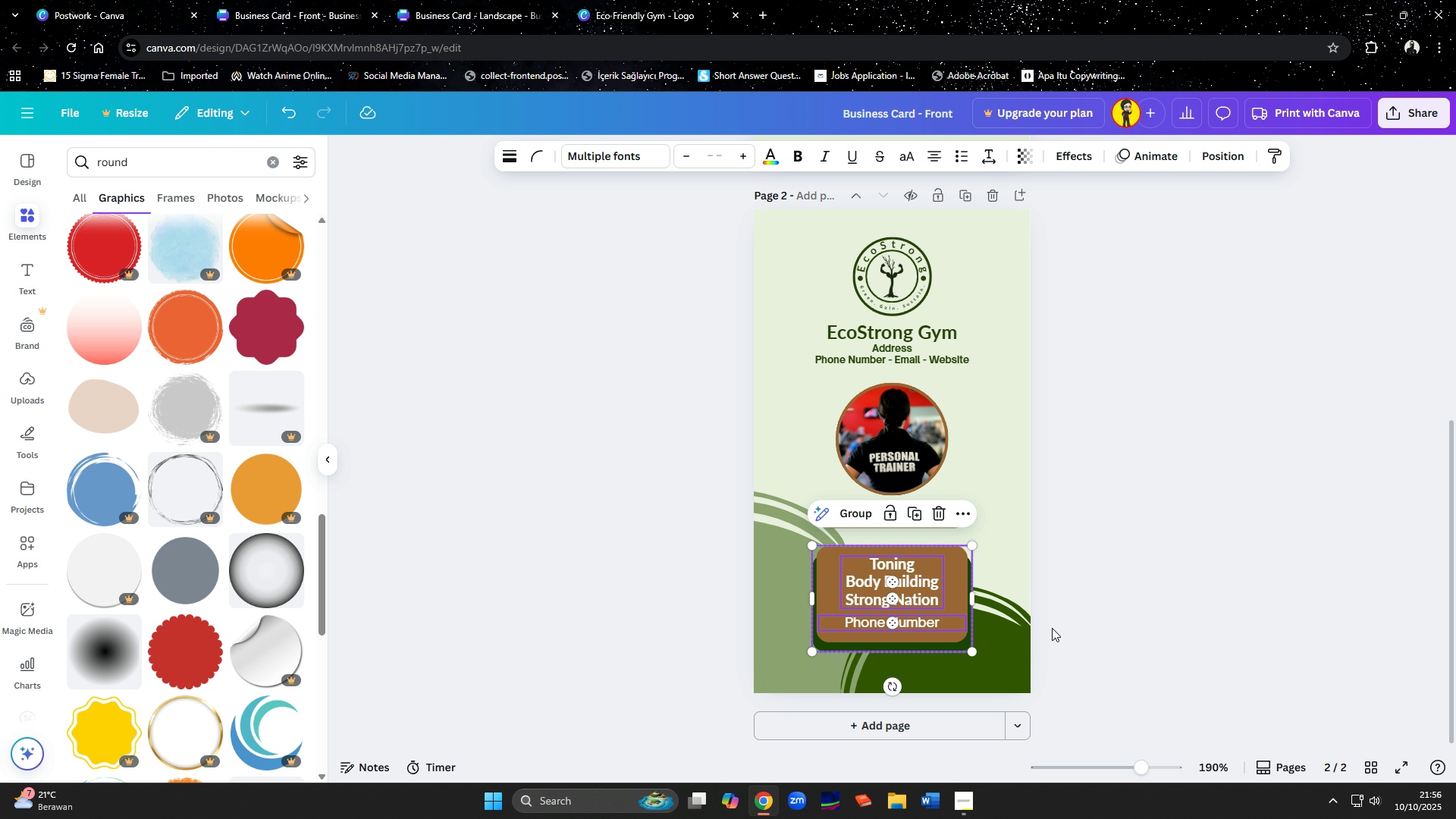 
left_click([1052, 628])
 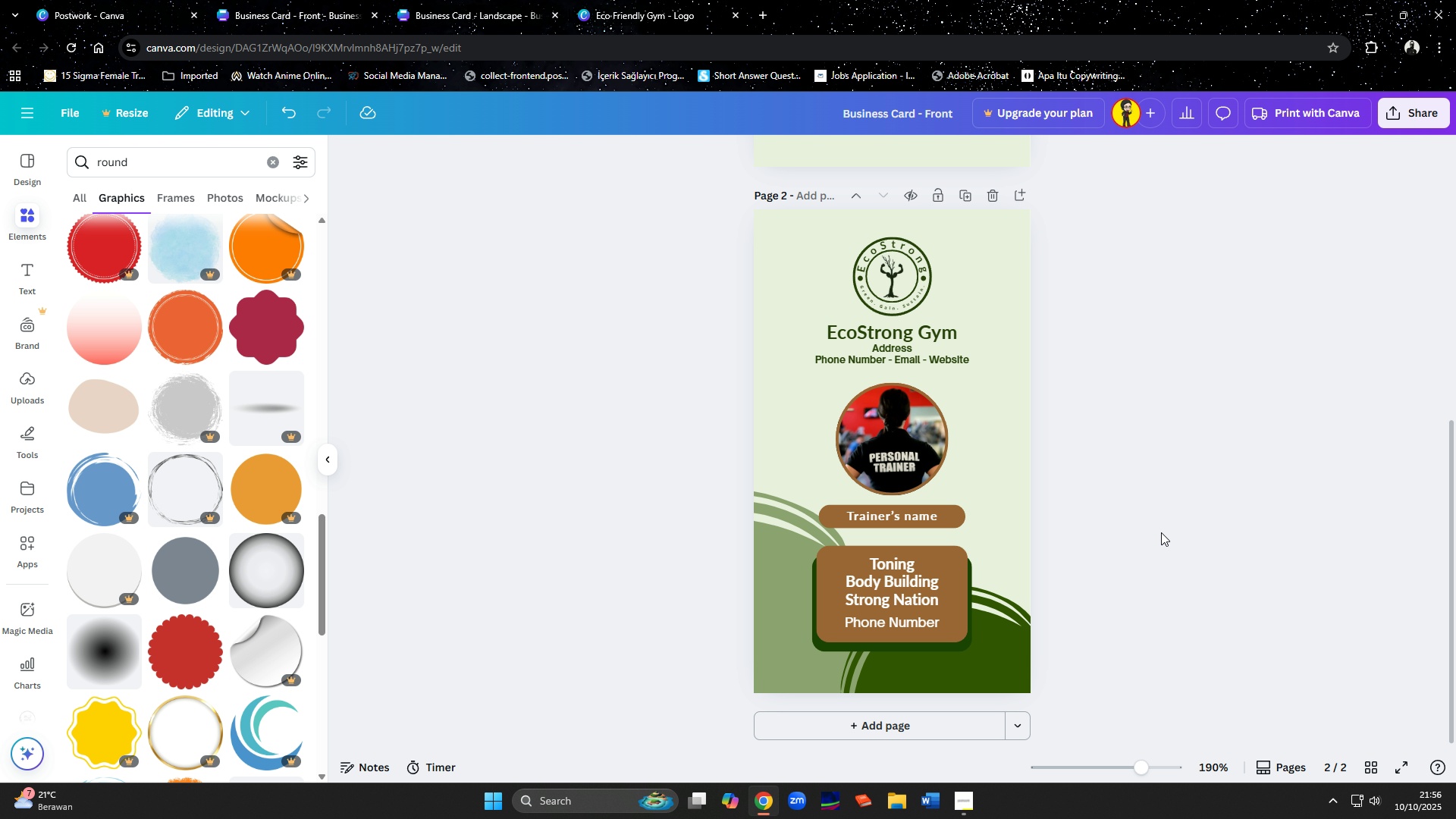 
wait(5.66)
 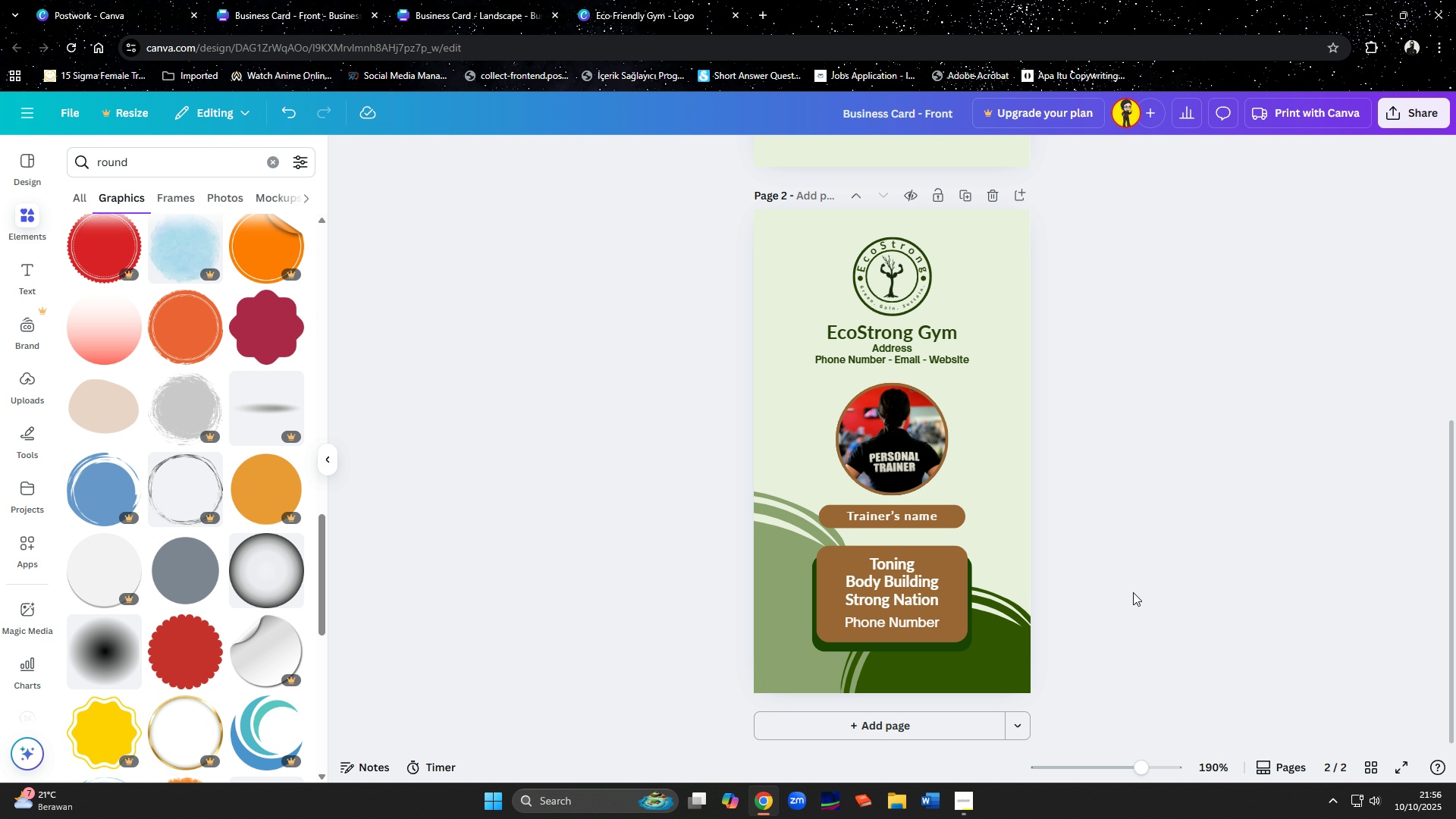 
left_click([963, 201])
 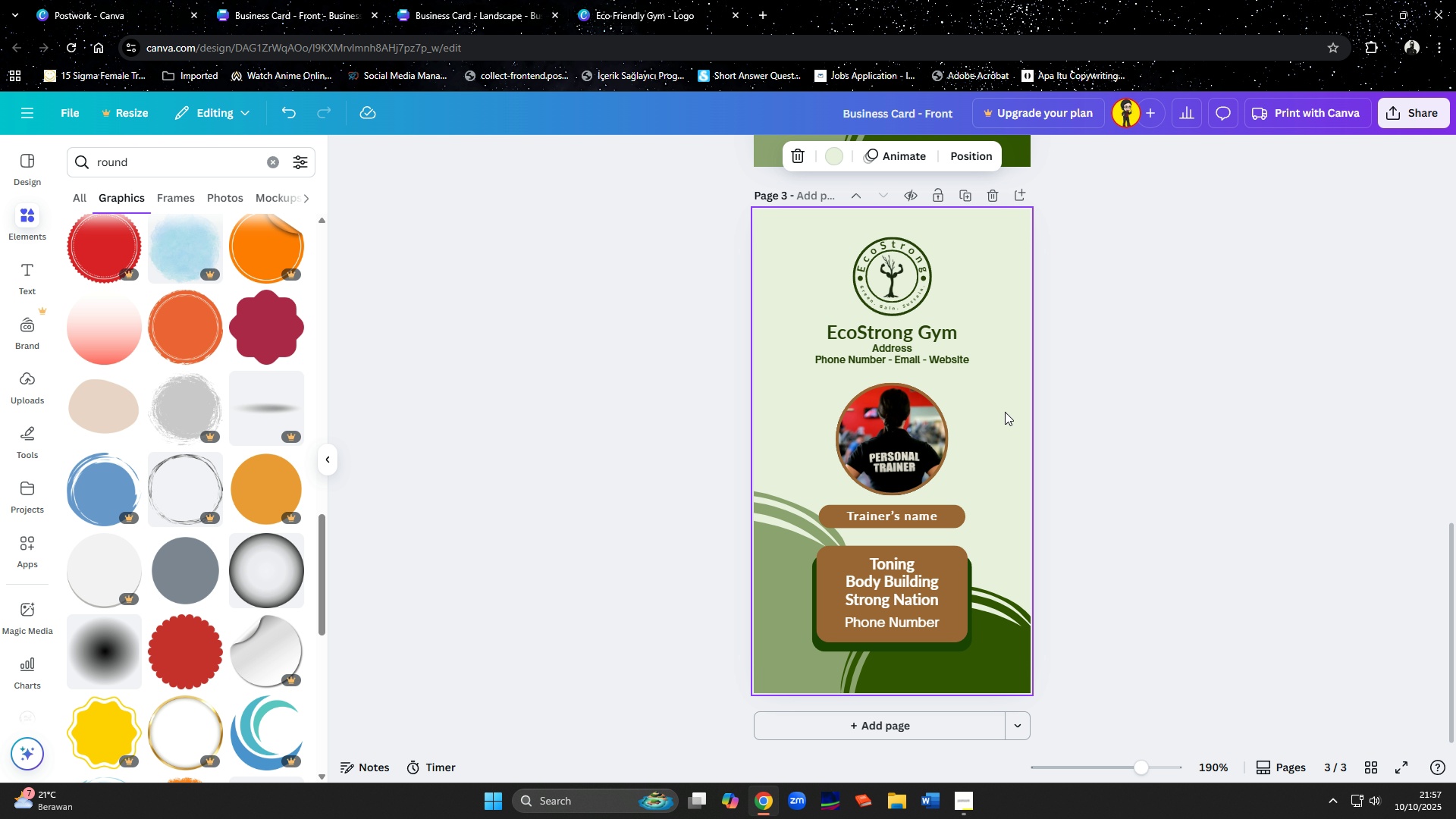 
wait(9.99)
 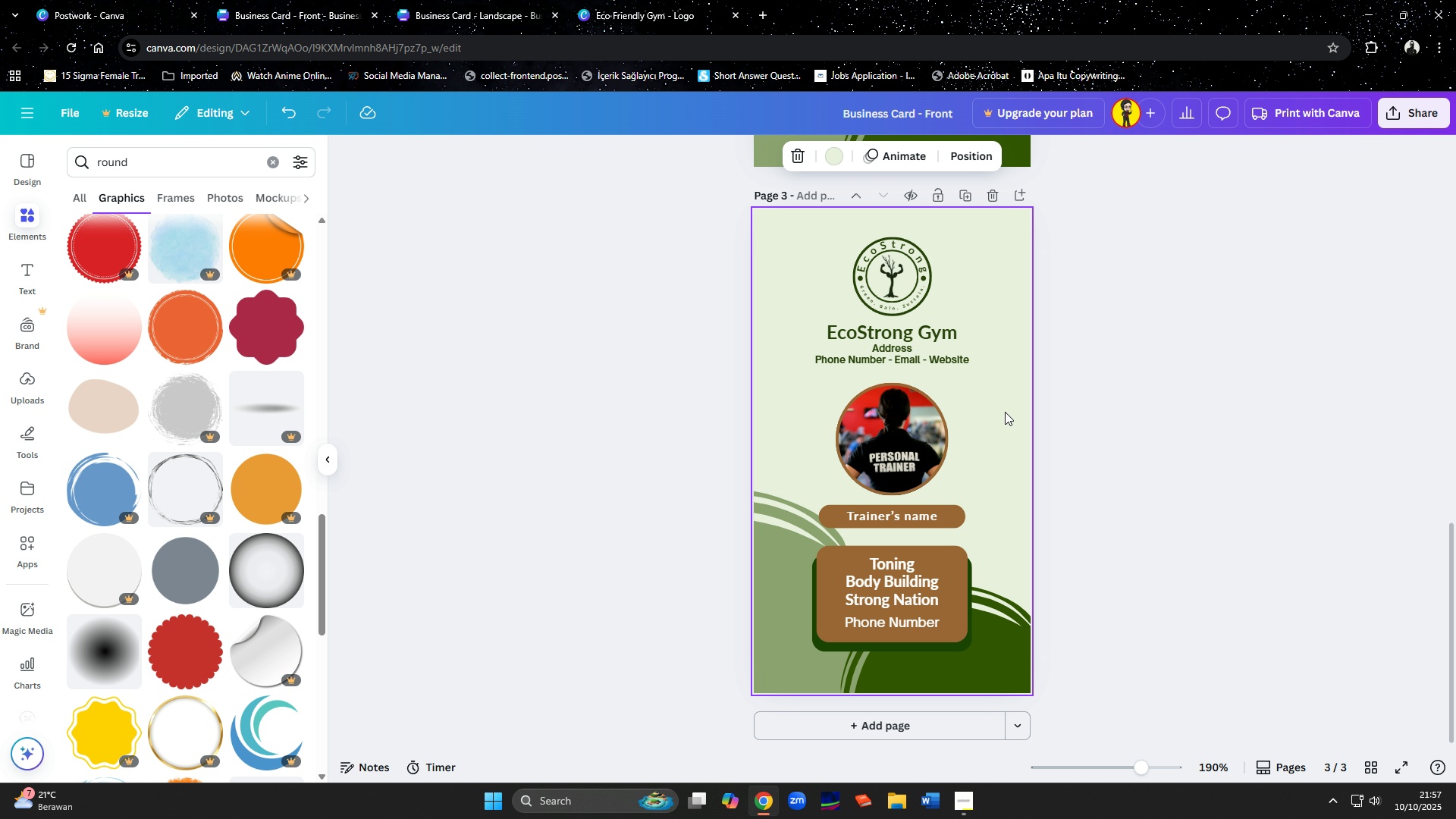 
left_click([915, 442])
 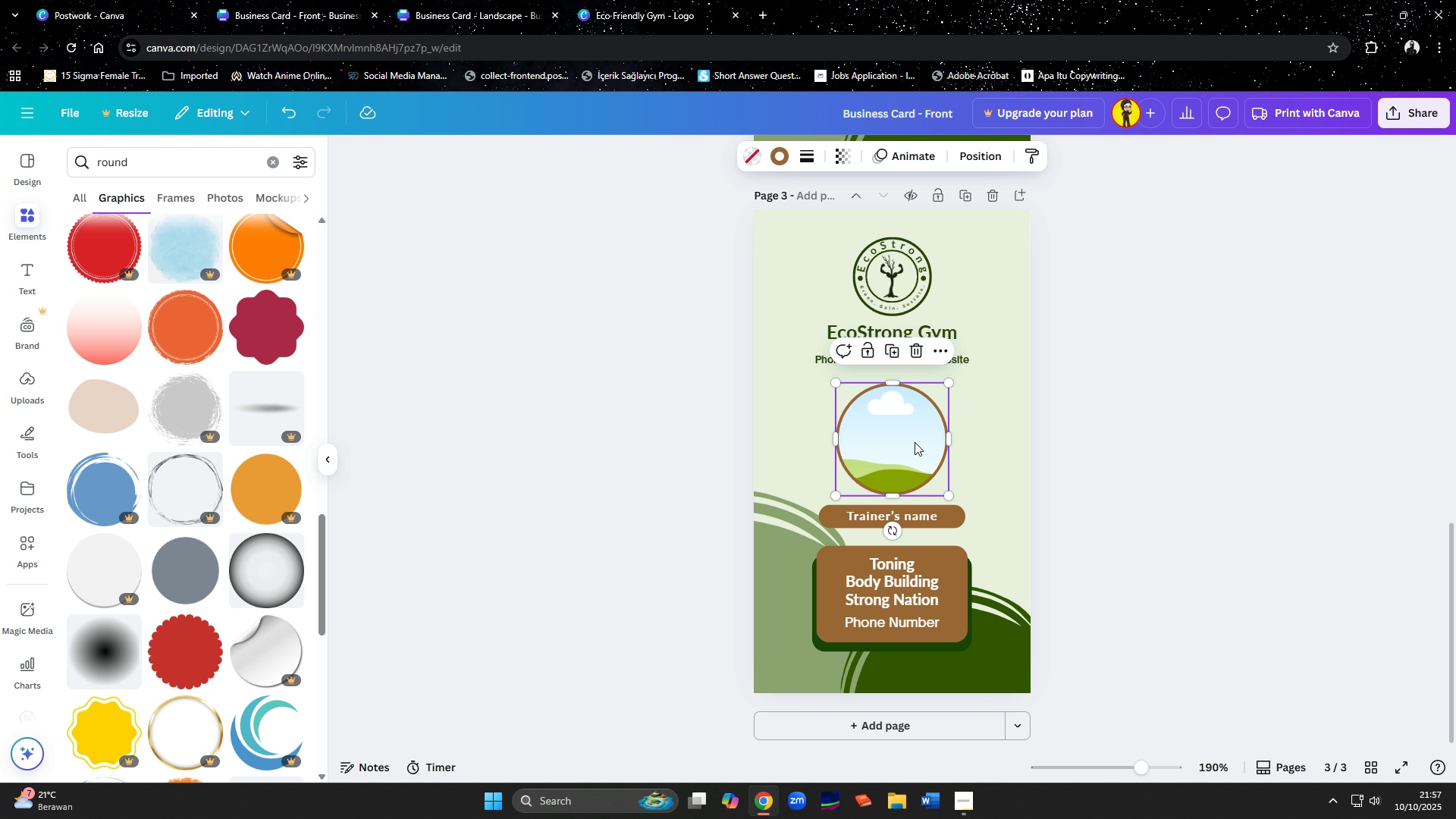 
key(Delete)
 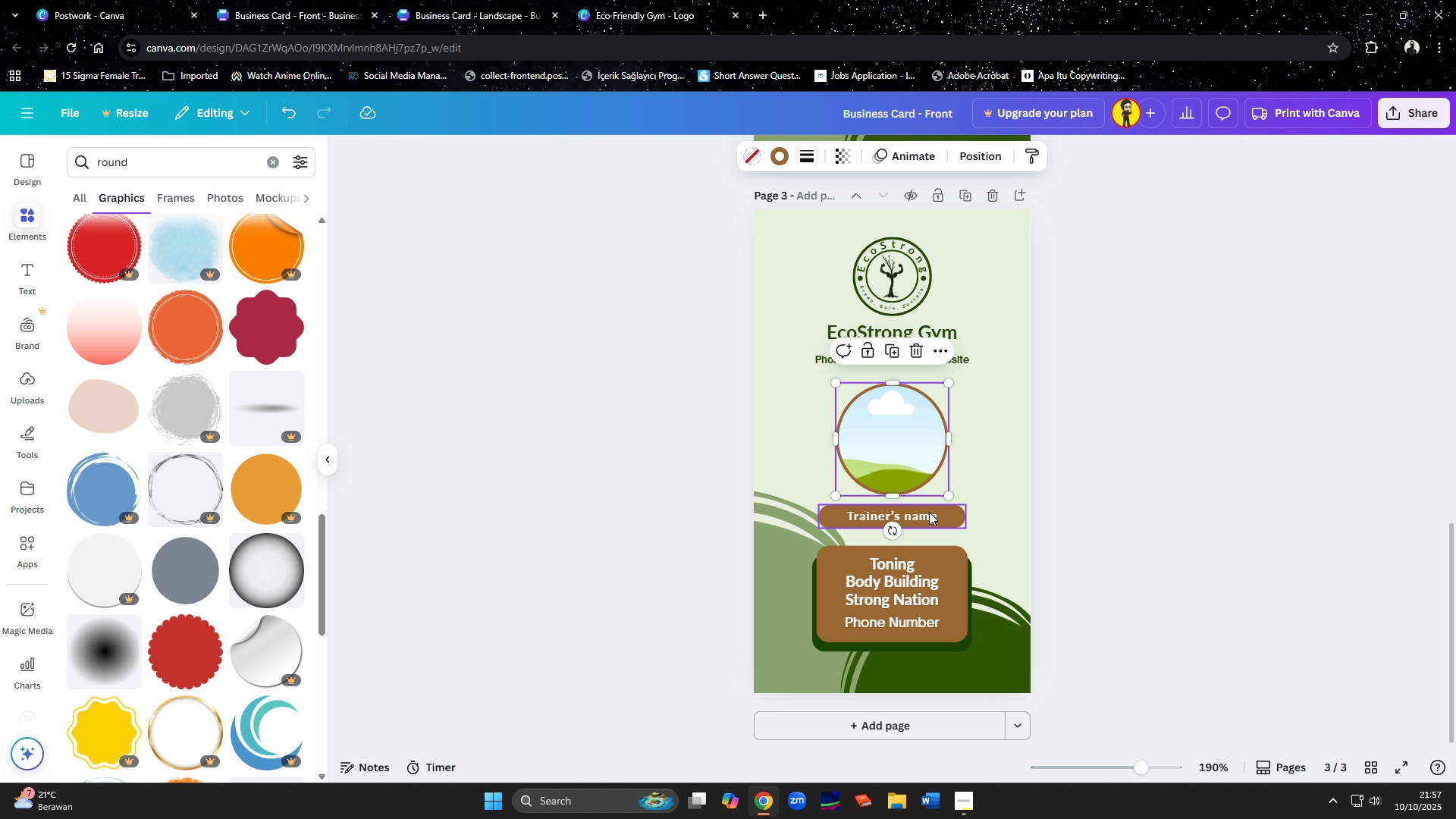 
key(Delete)
 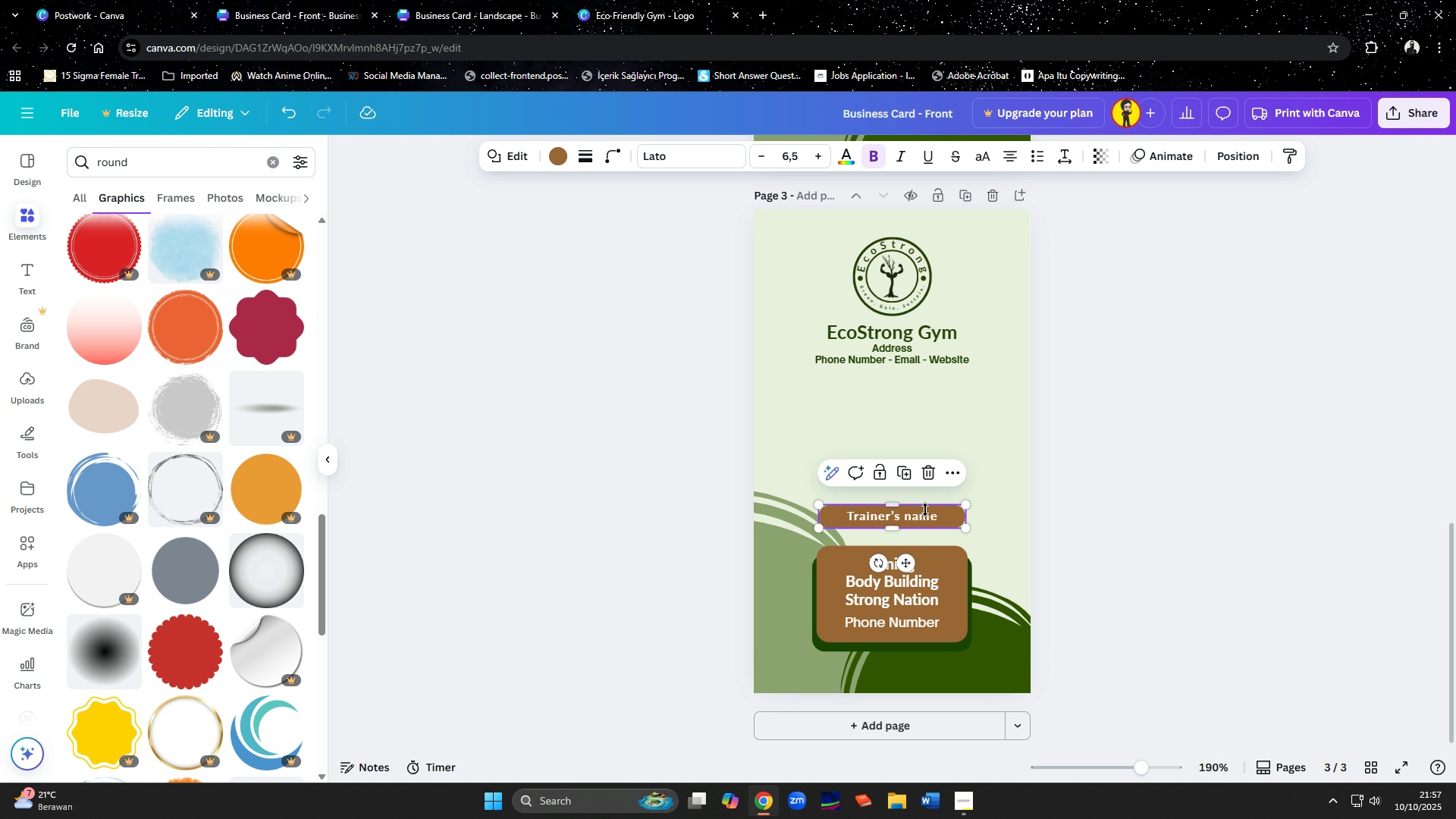 
left_click([925, 510])
 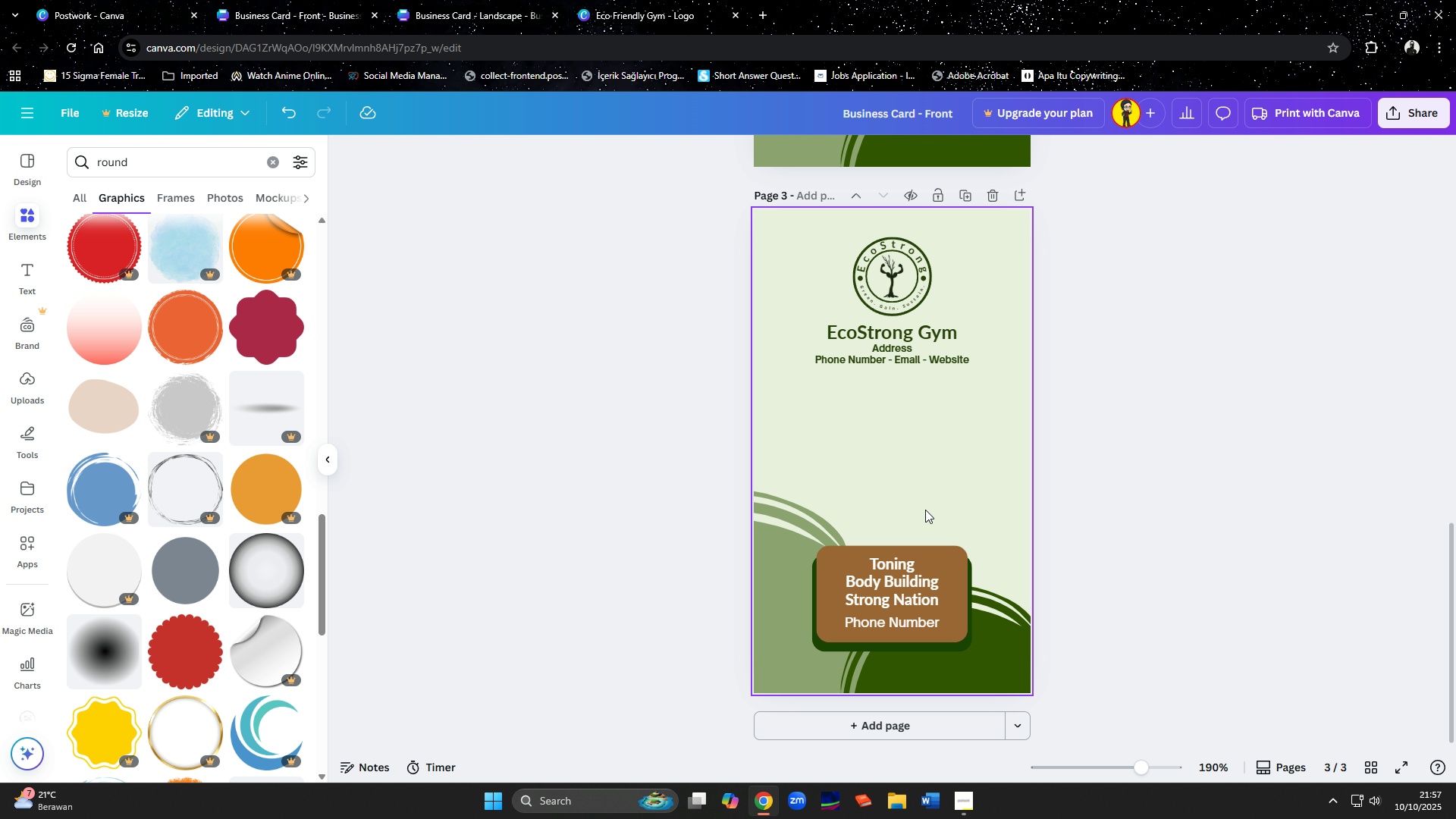 
key(Delete)
 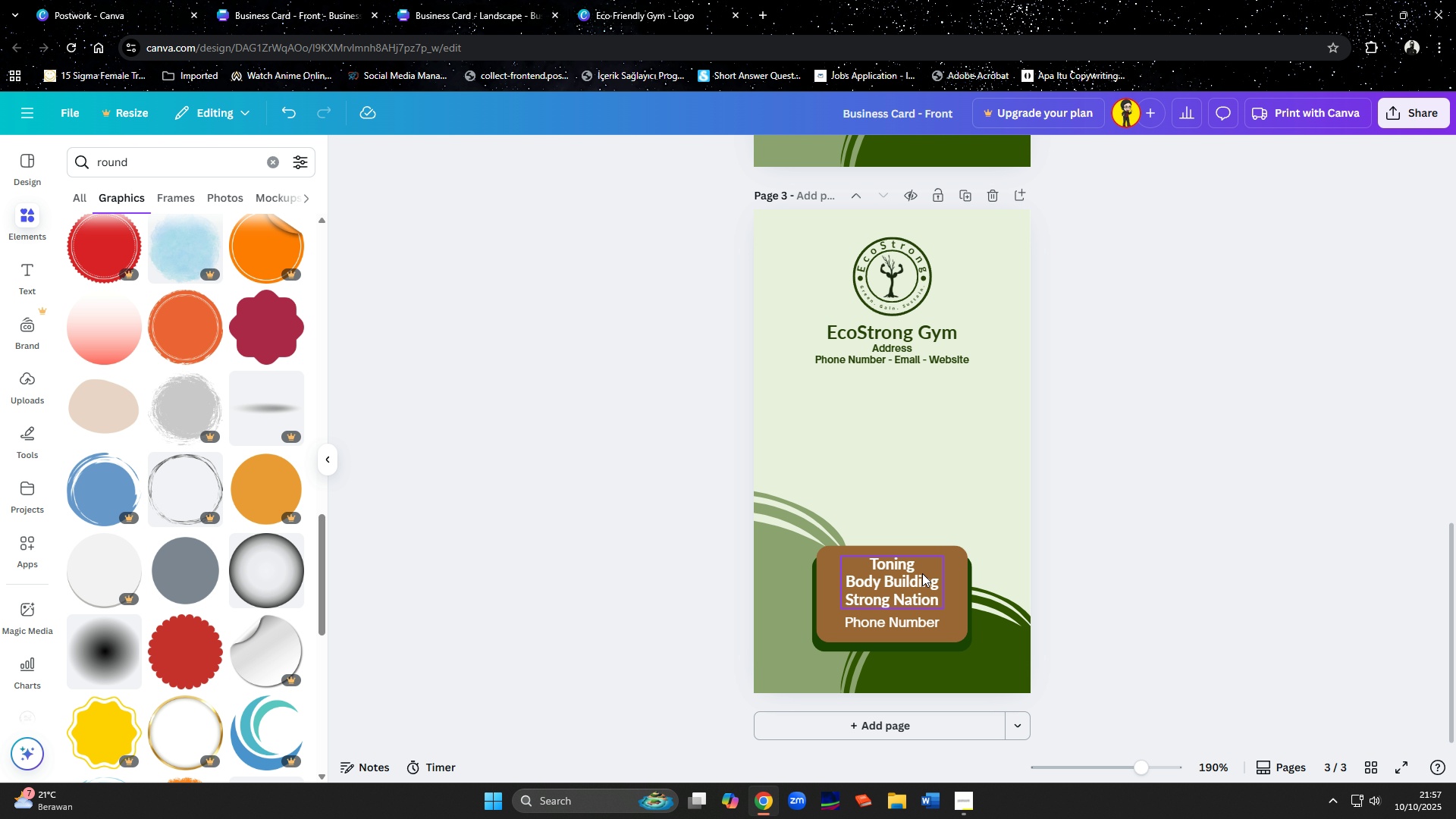 
left_click([922, 573])
 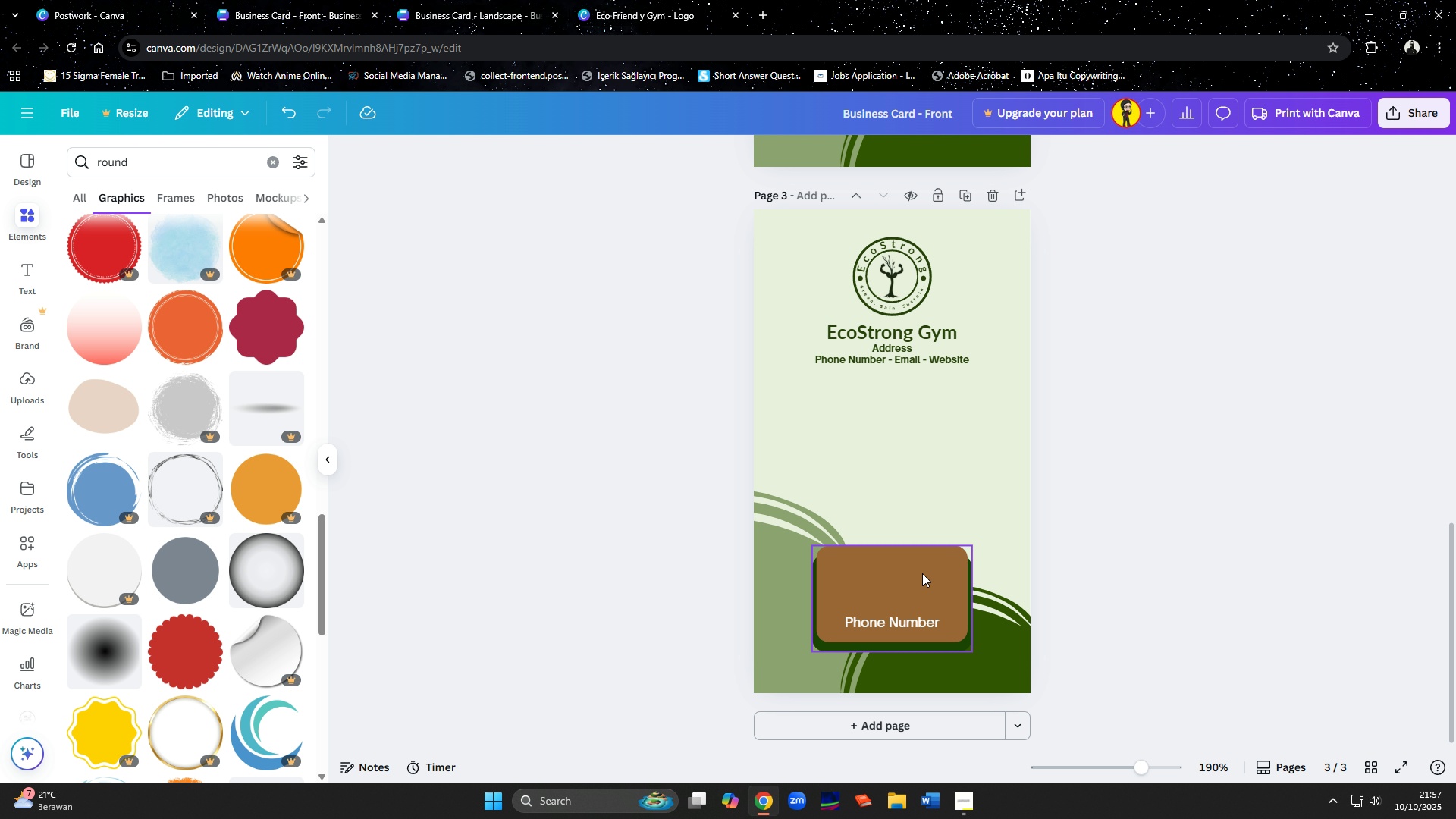 
key(Delete)
 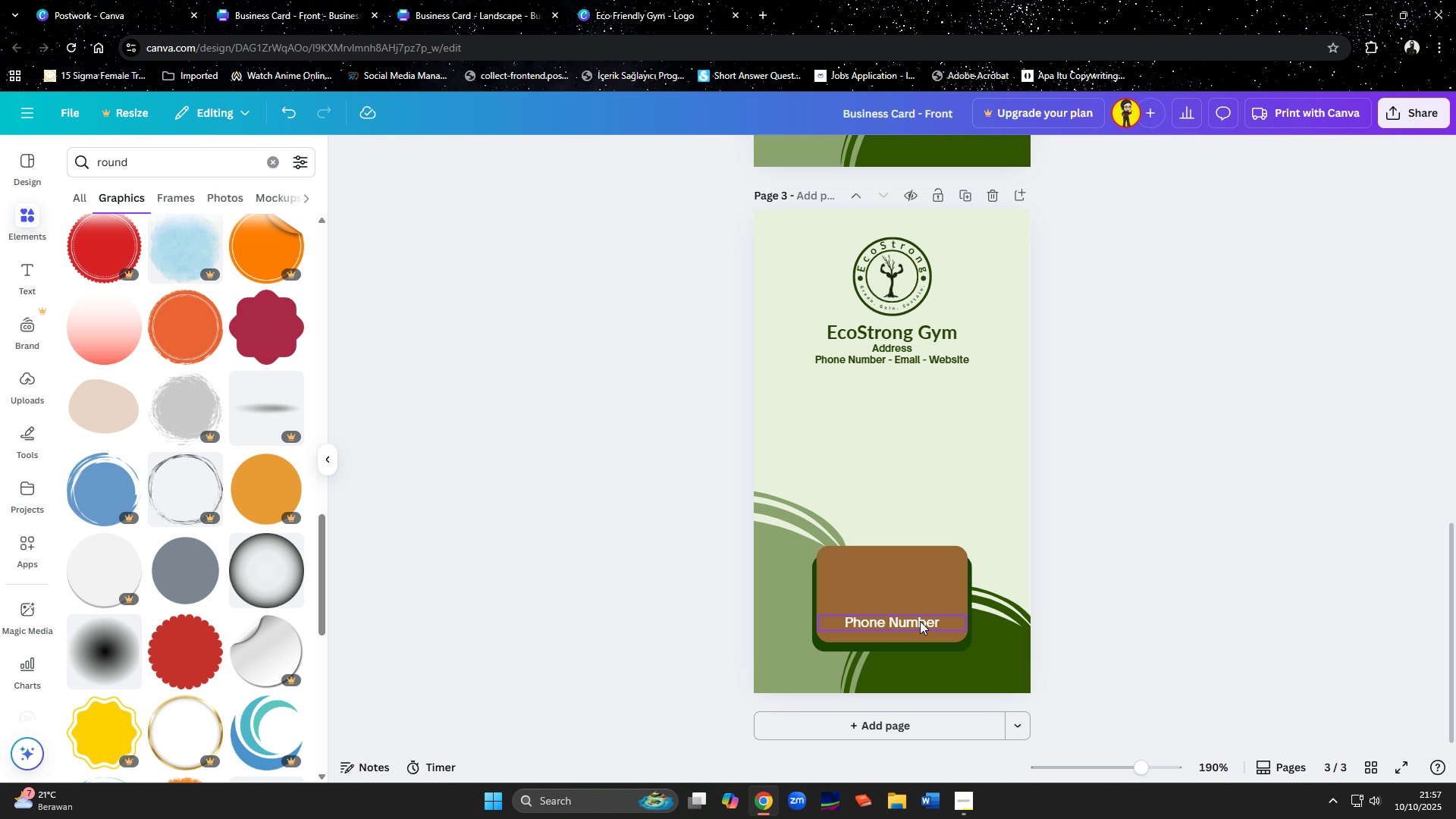 
left_click([920, 621])
 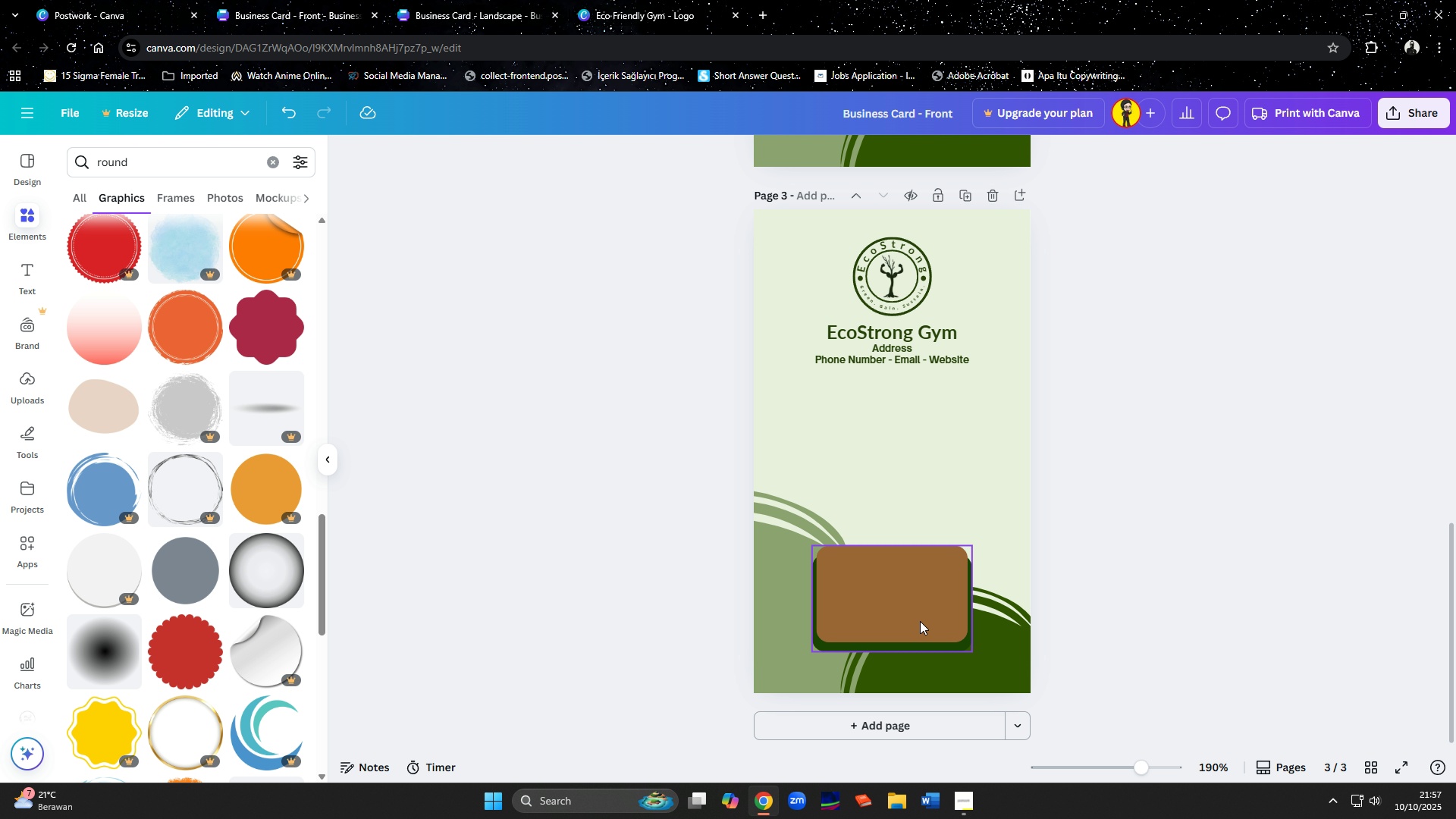 
key(Delete)
 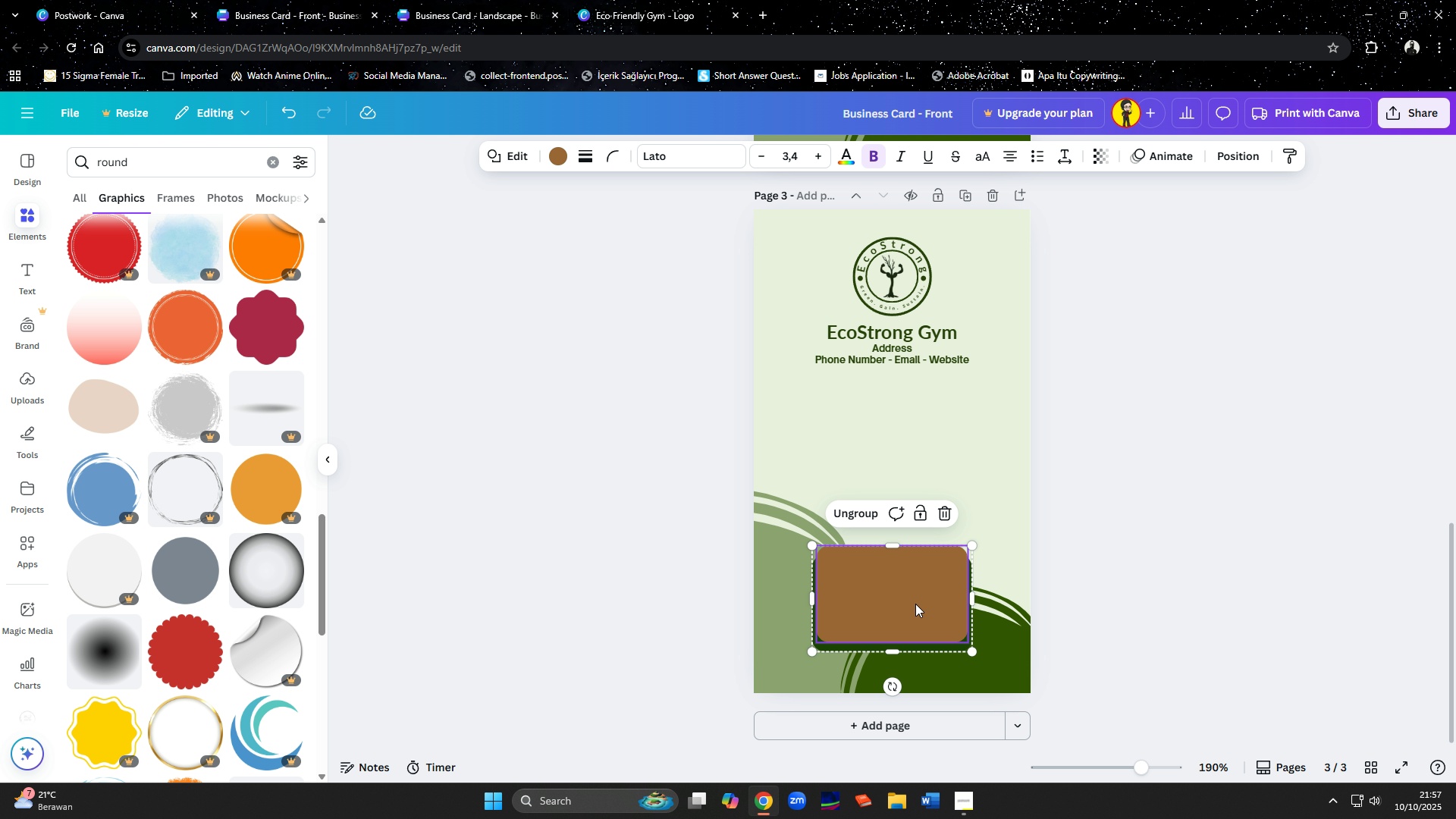 
double_click([915, 604])
 